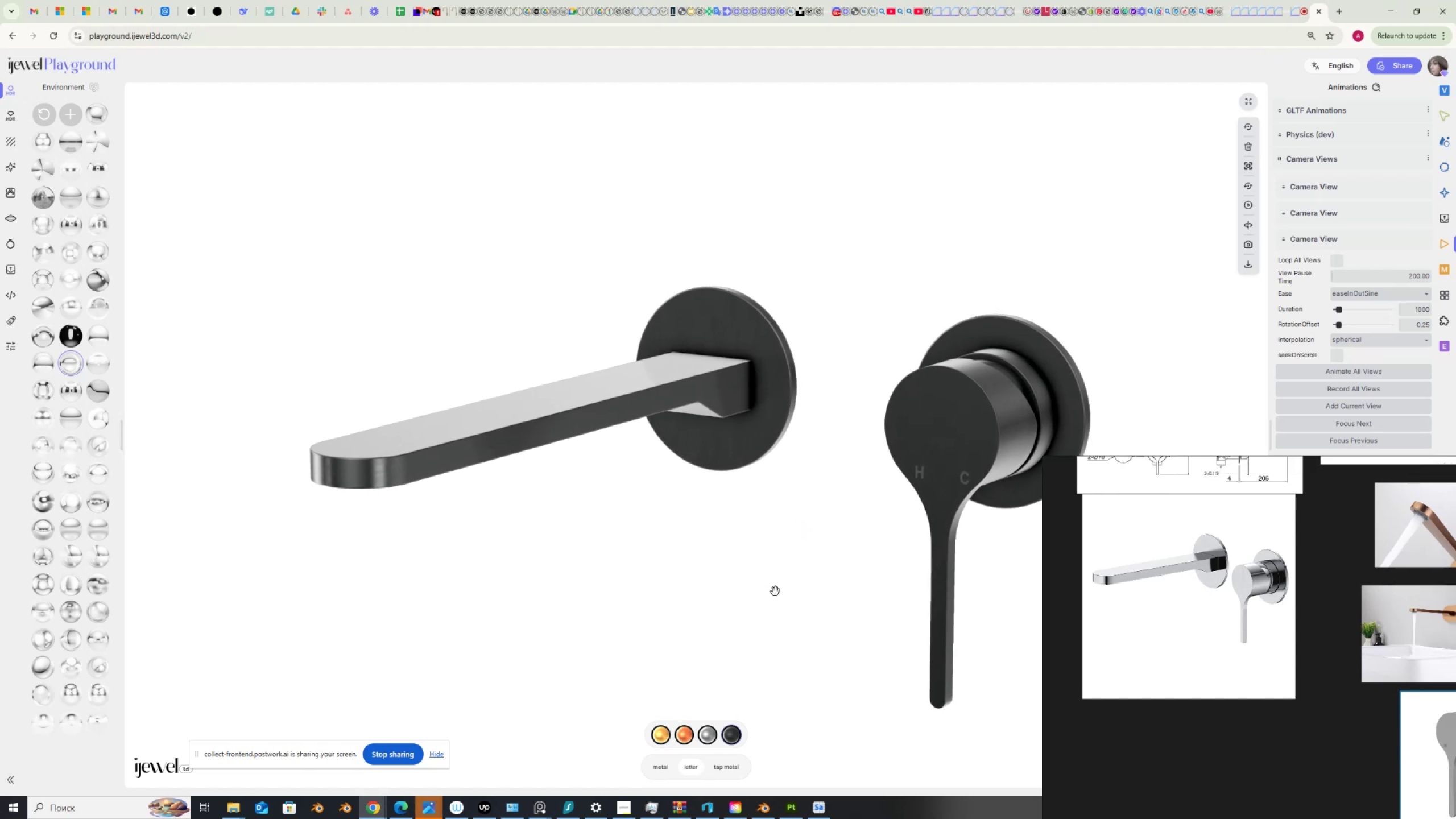 
left_click_drag(start_coordinate=[775, 592], to_coordinate=[755, 595])
 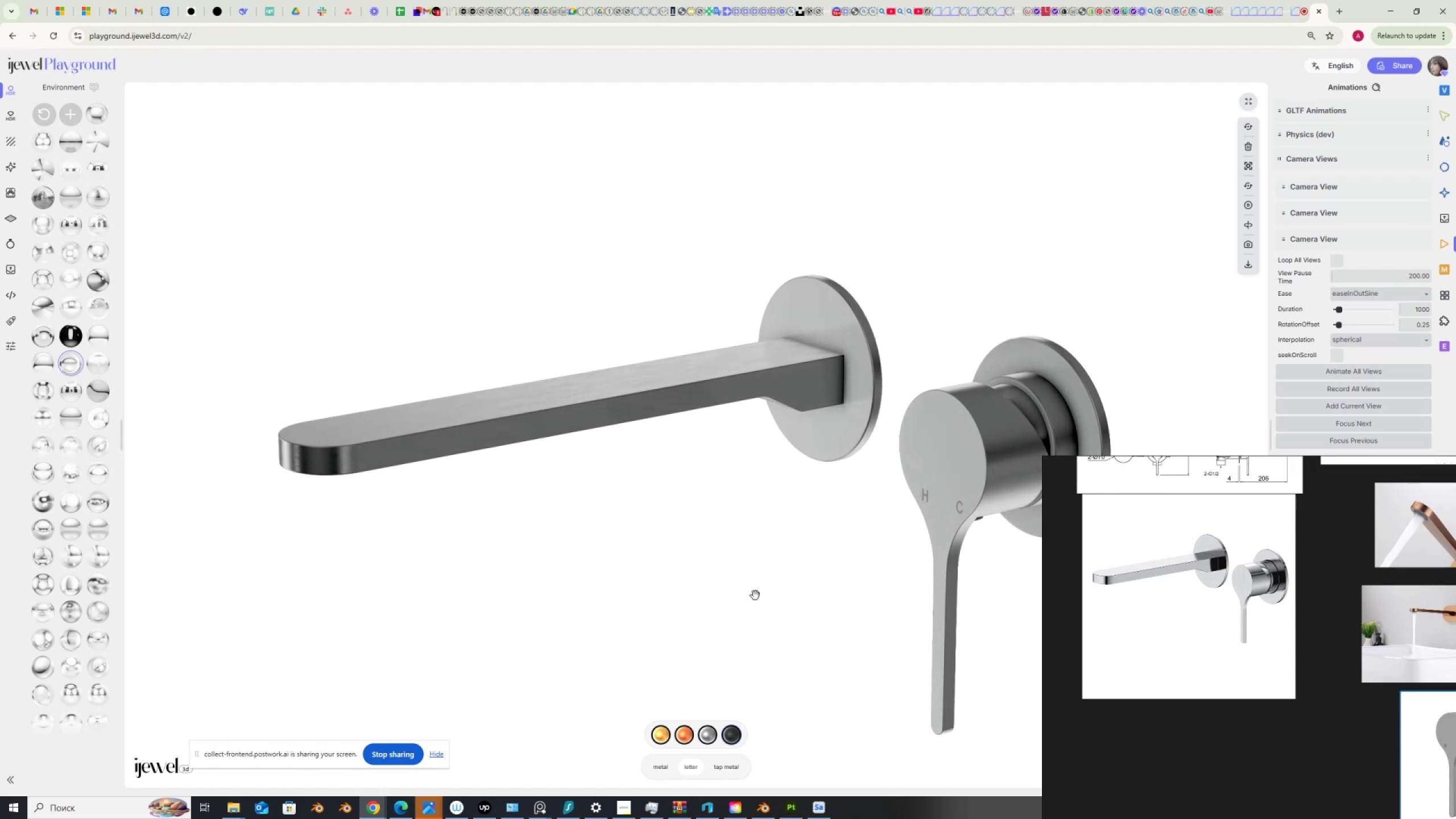 
hold_key(key=ShiftLeft, duration=1.5)
left_click_drag(start_coordinate=[751, 612], to_coordinate=[748, 546])
 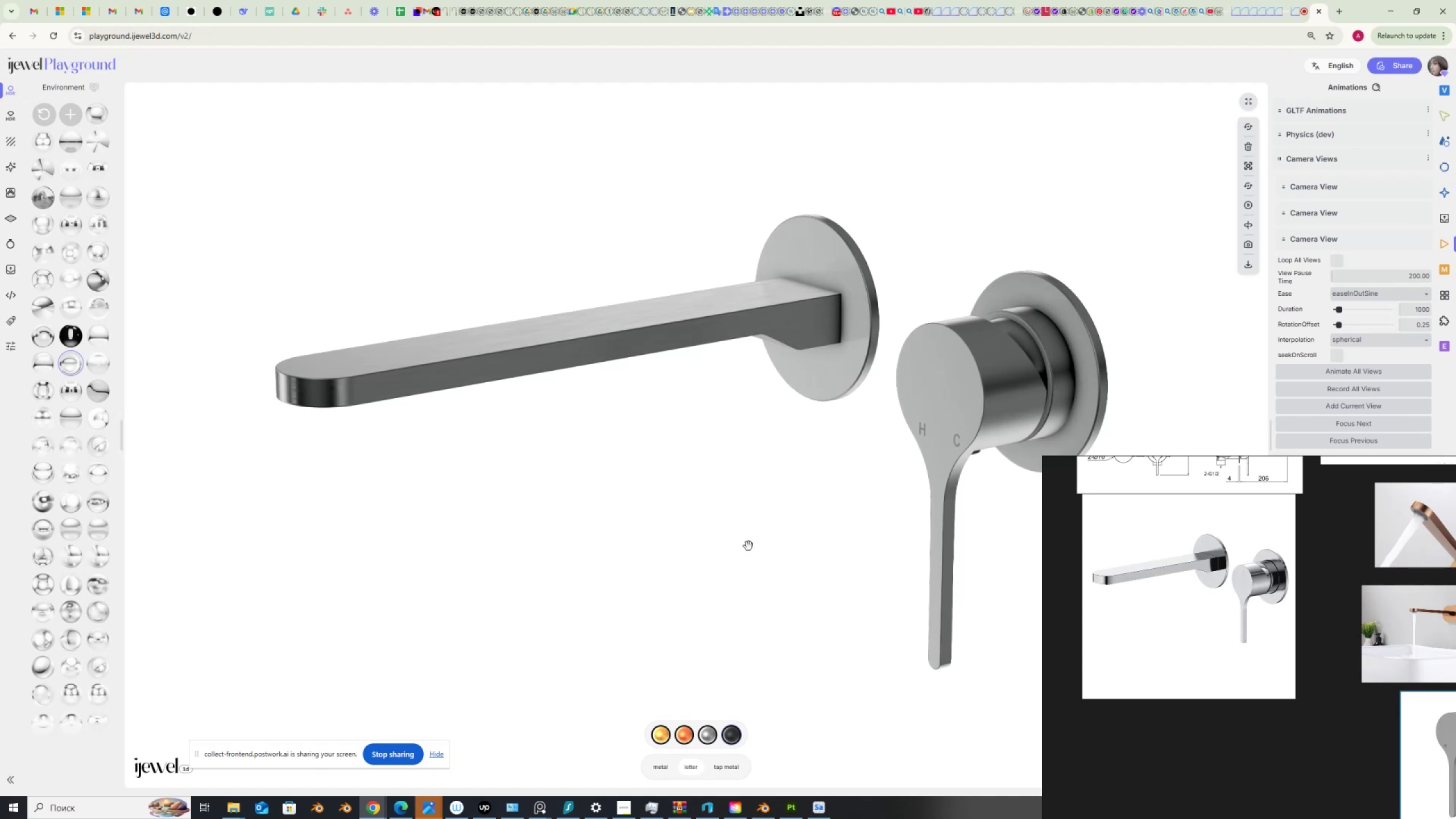 
hold_key(key=ShiftLeft, duration=1.52)
 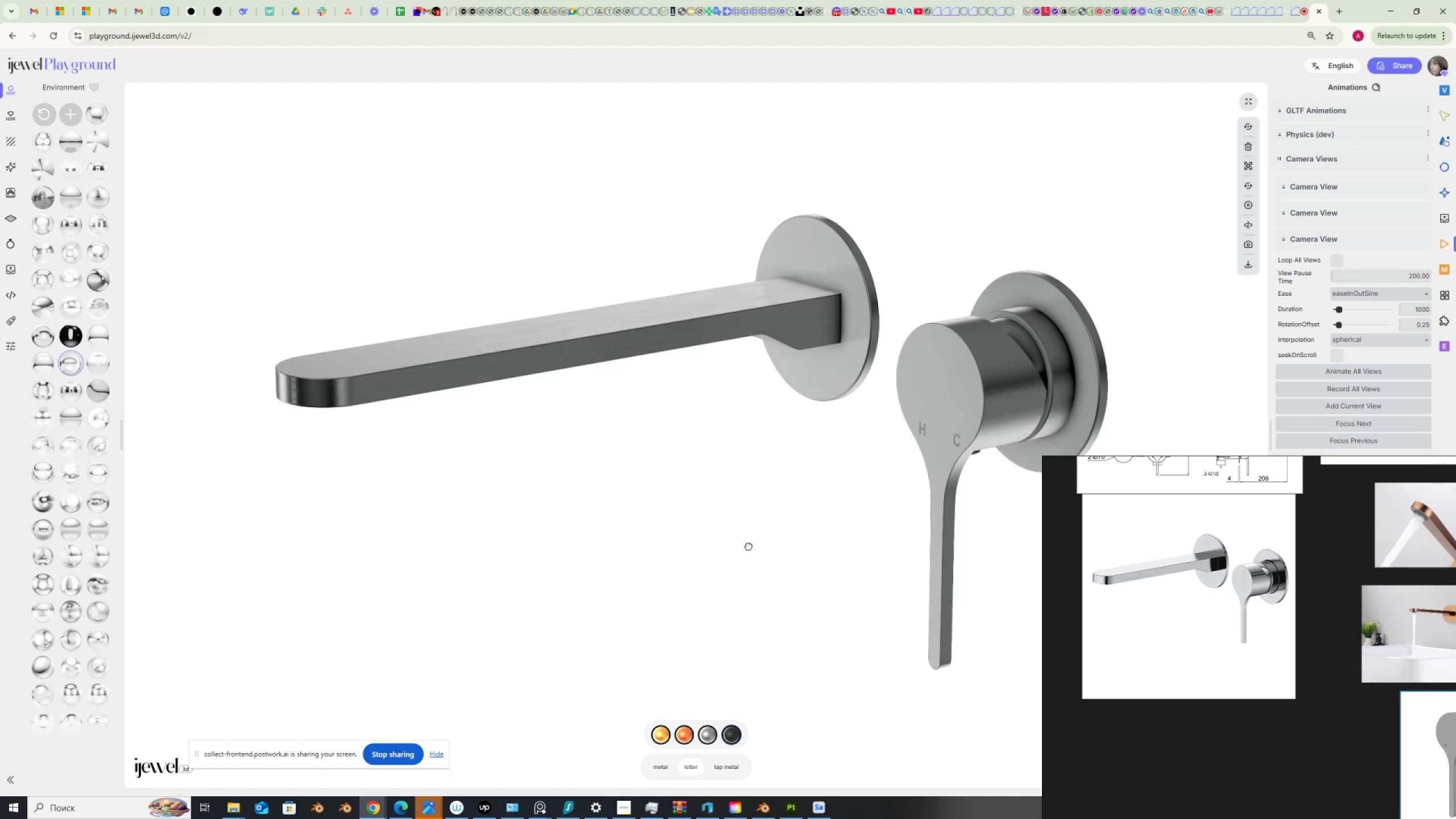 
hold_key(key=ShiftLeft, duration=1.21)
 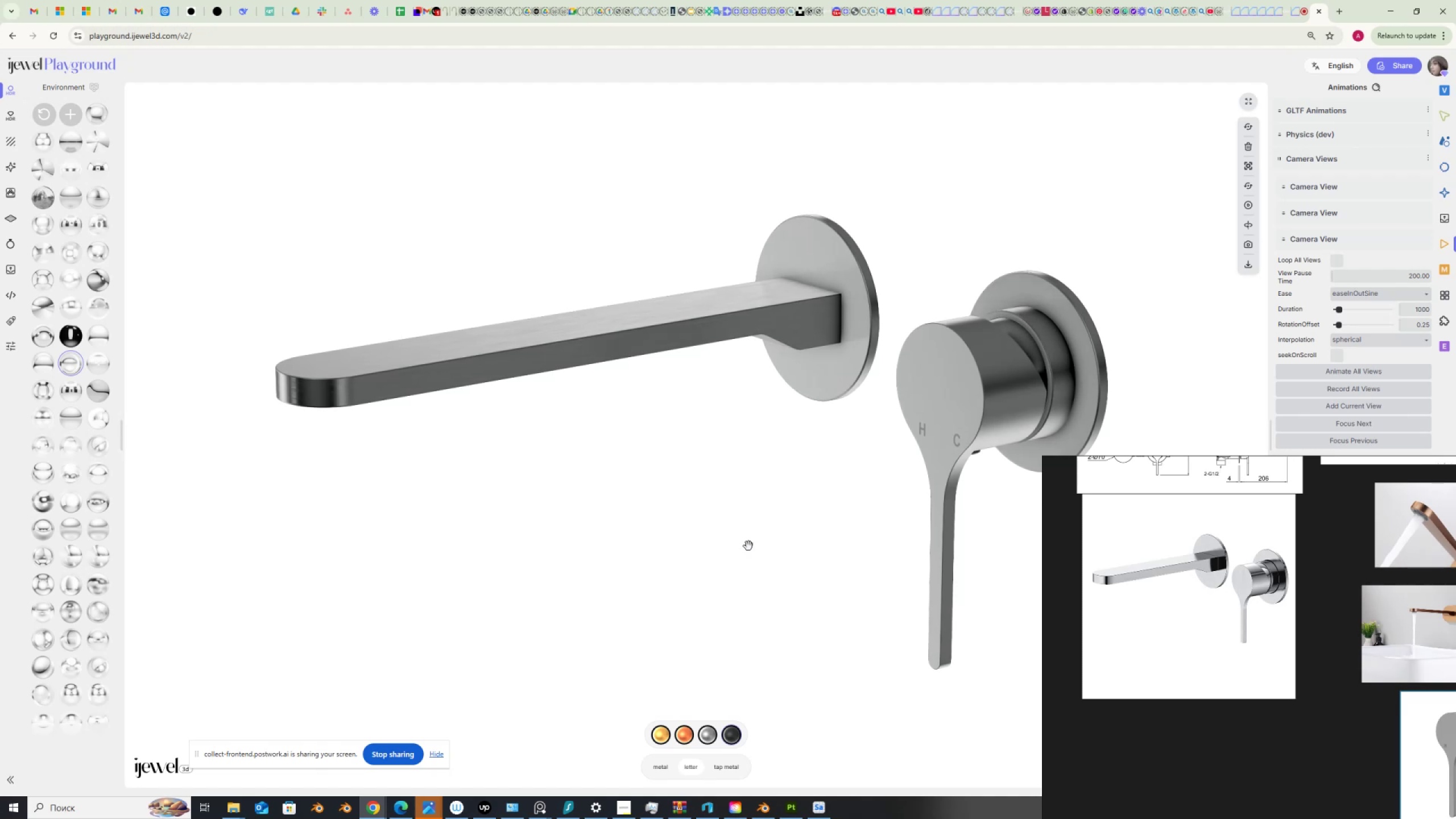 
mouse_move([1446, 155])
 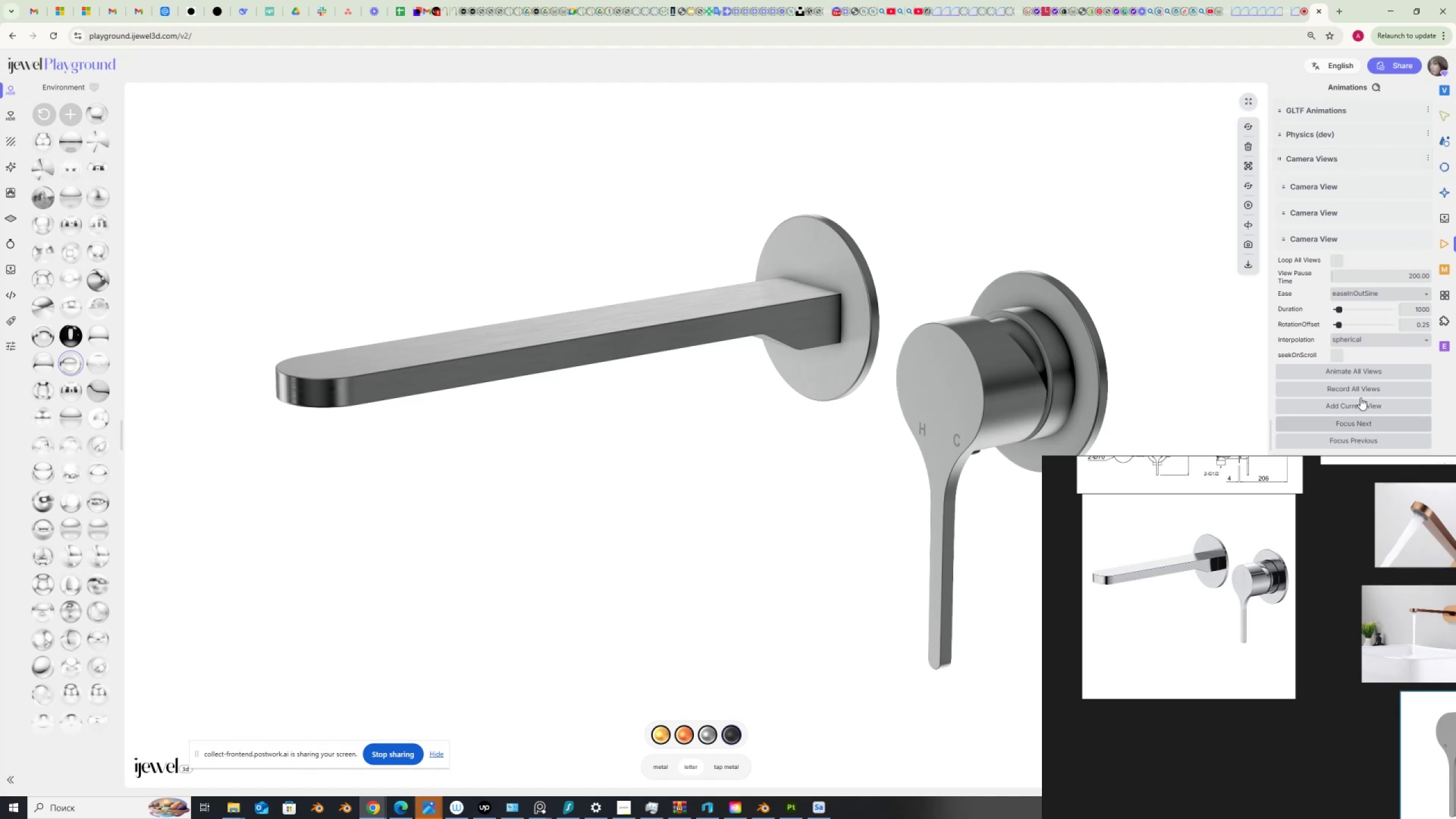 
left_click([1321, 188])
 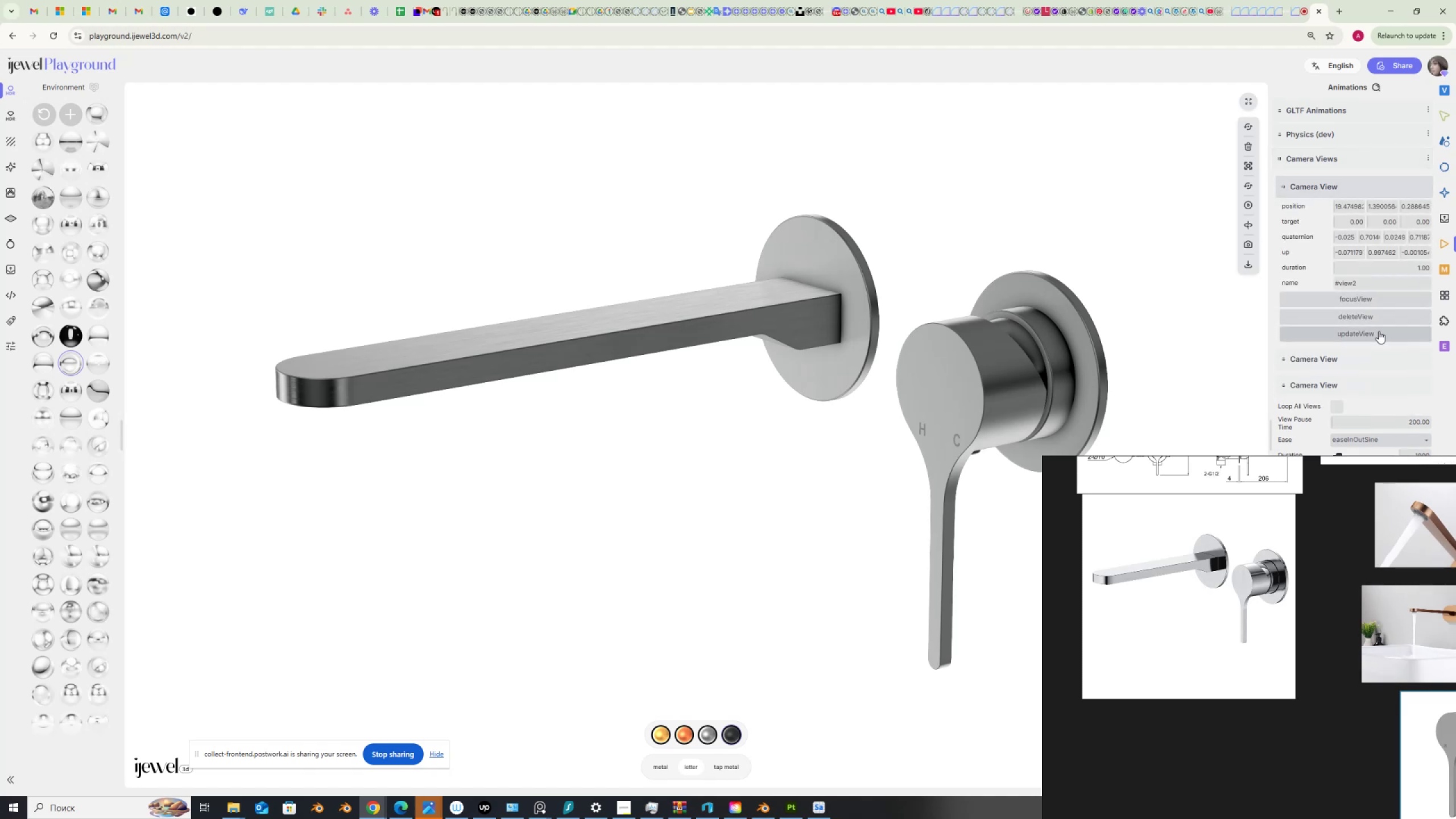 
left_click([1379, 331])
 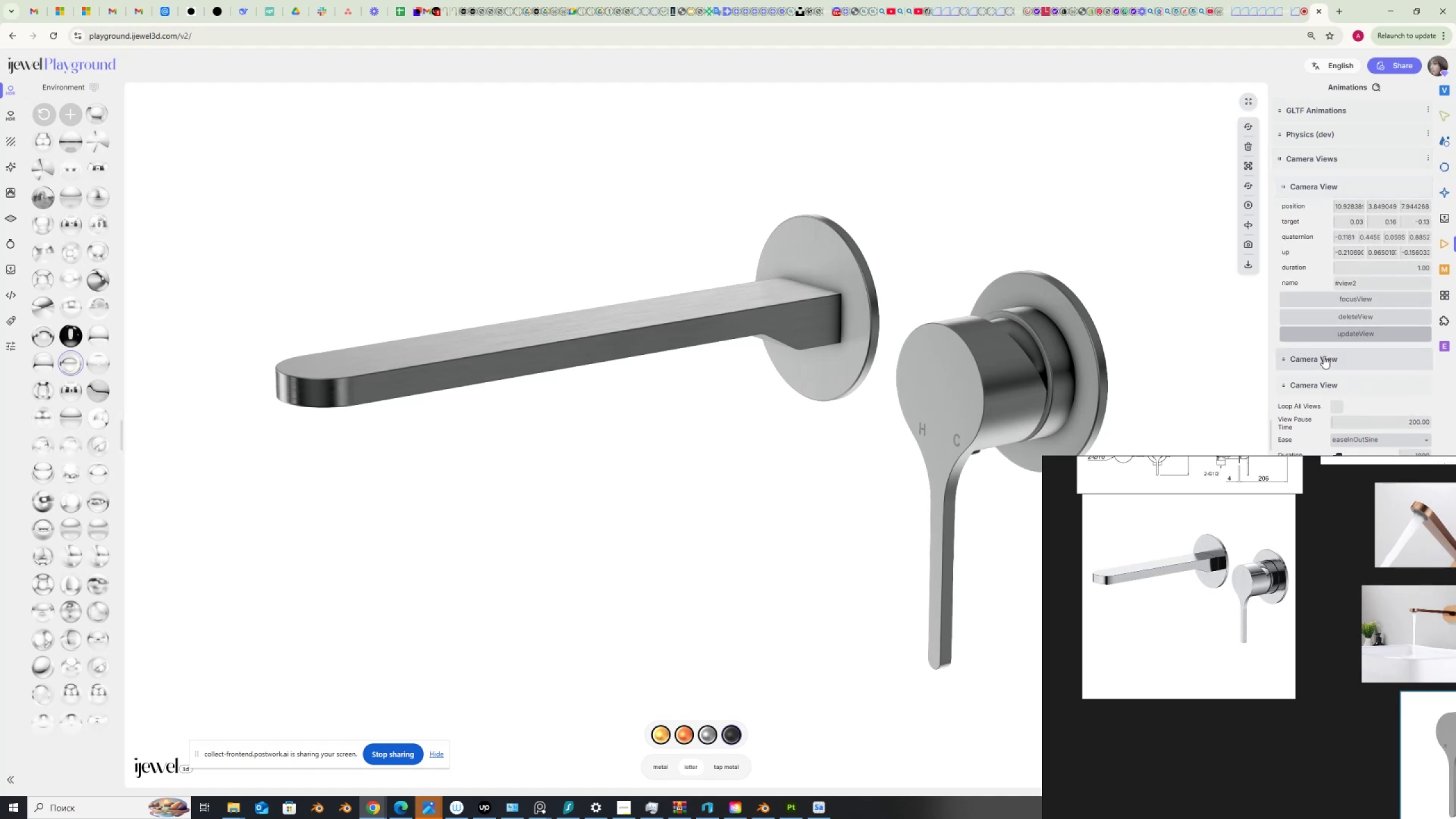 
left_click([1323, 357])
 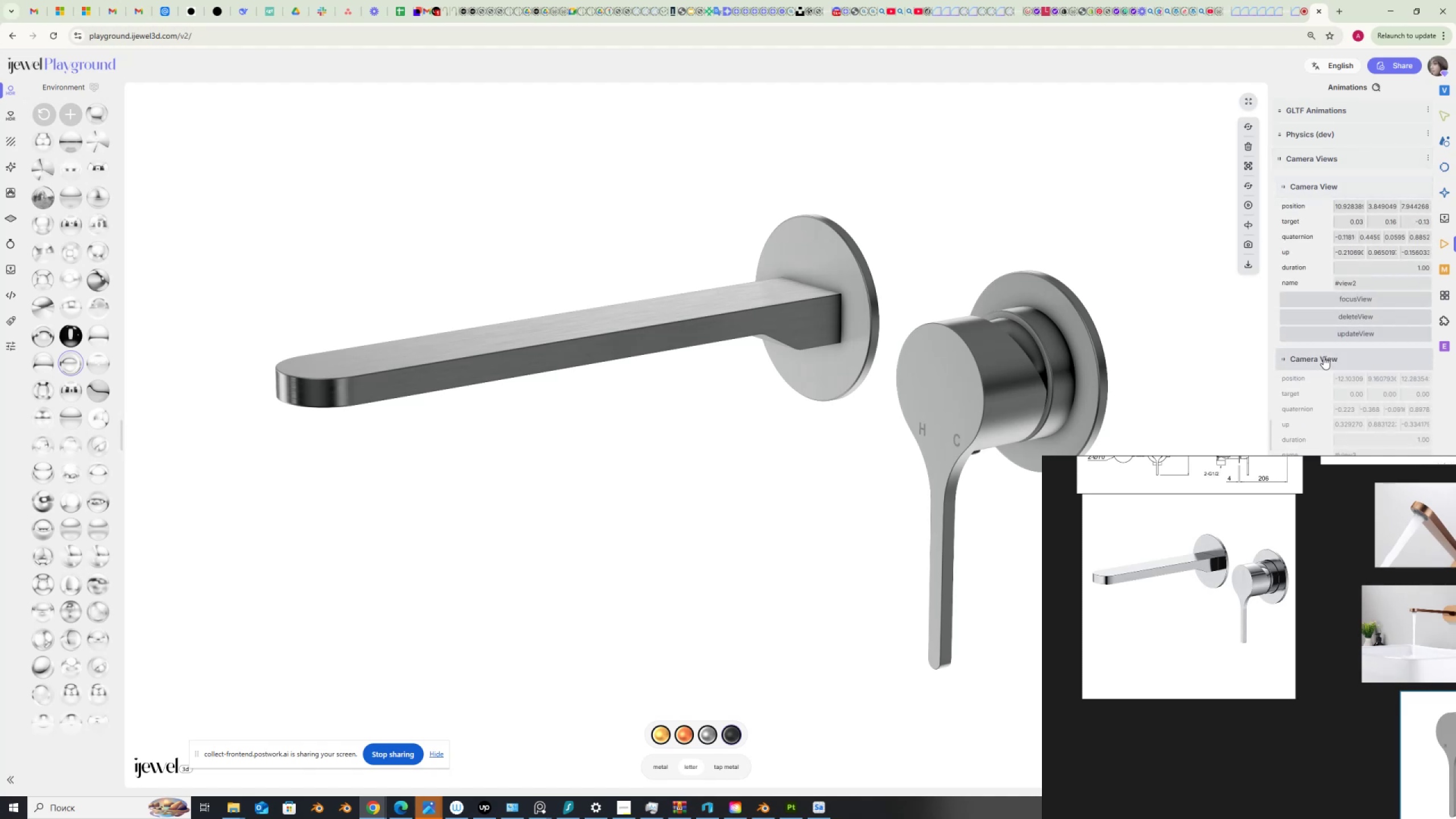 
scroll: coordinate [1323, 357], scroll_direction: down, amount: 5.0
 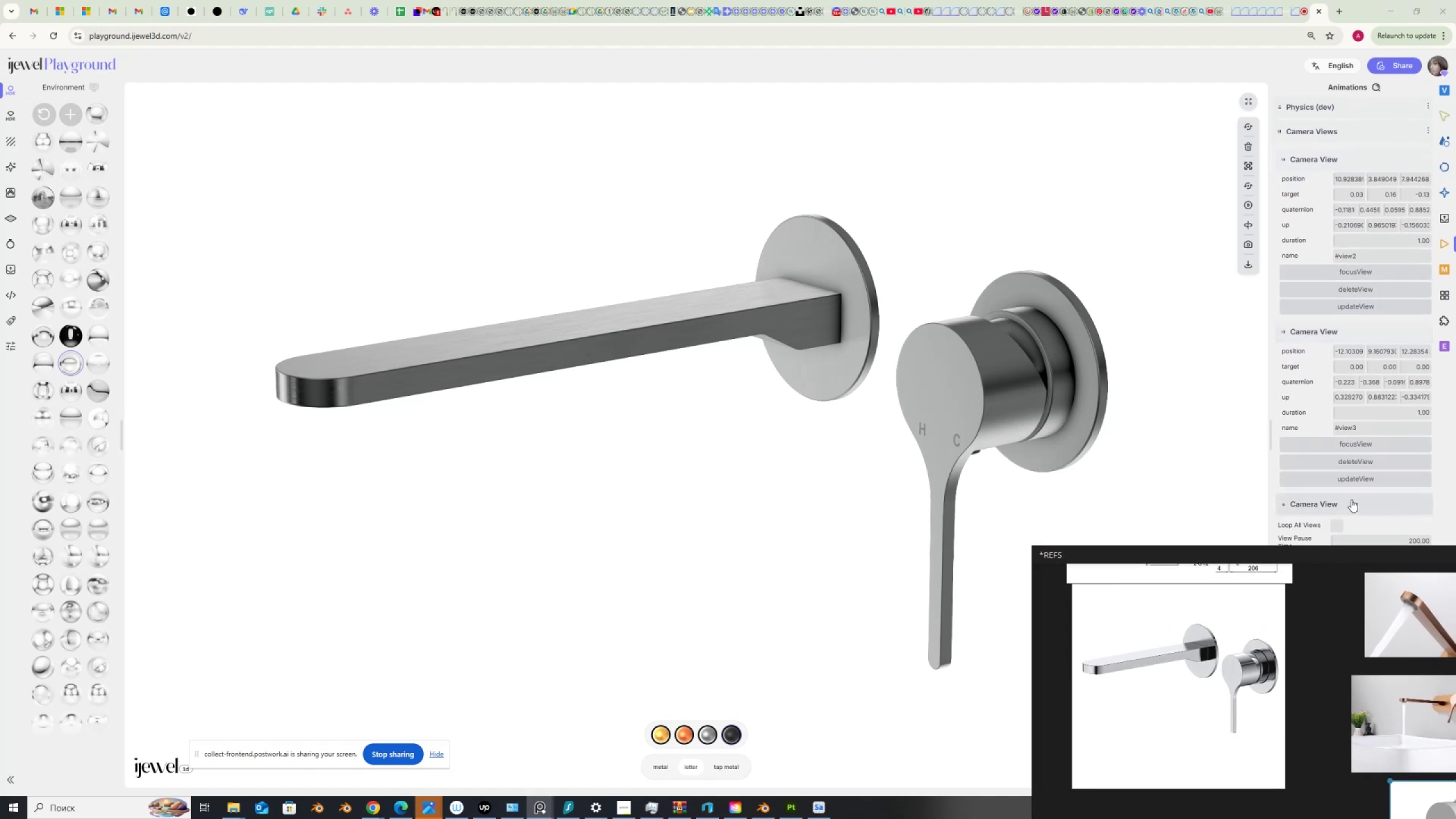 
left_click([1358, 457])
 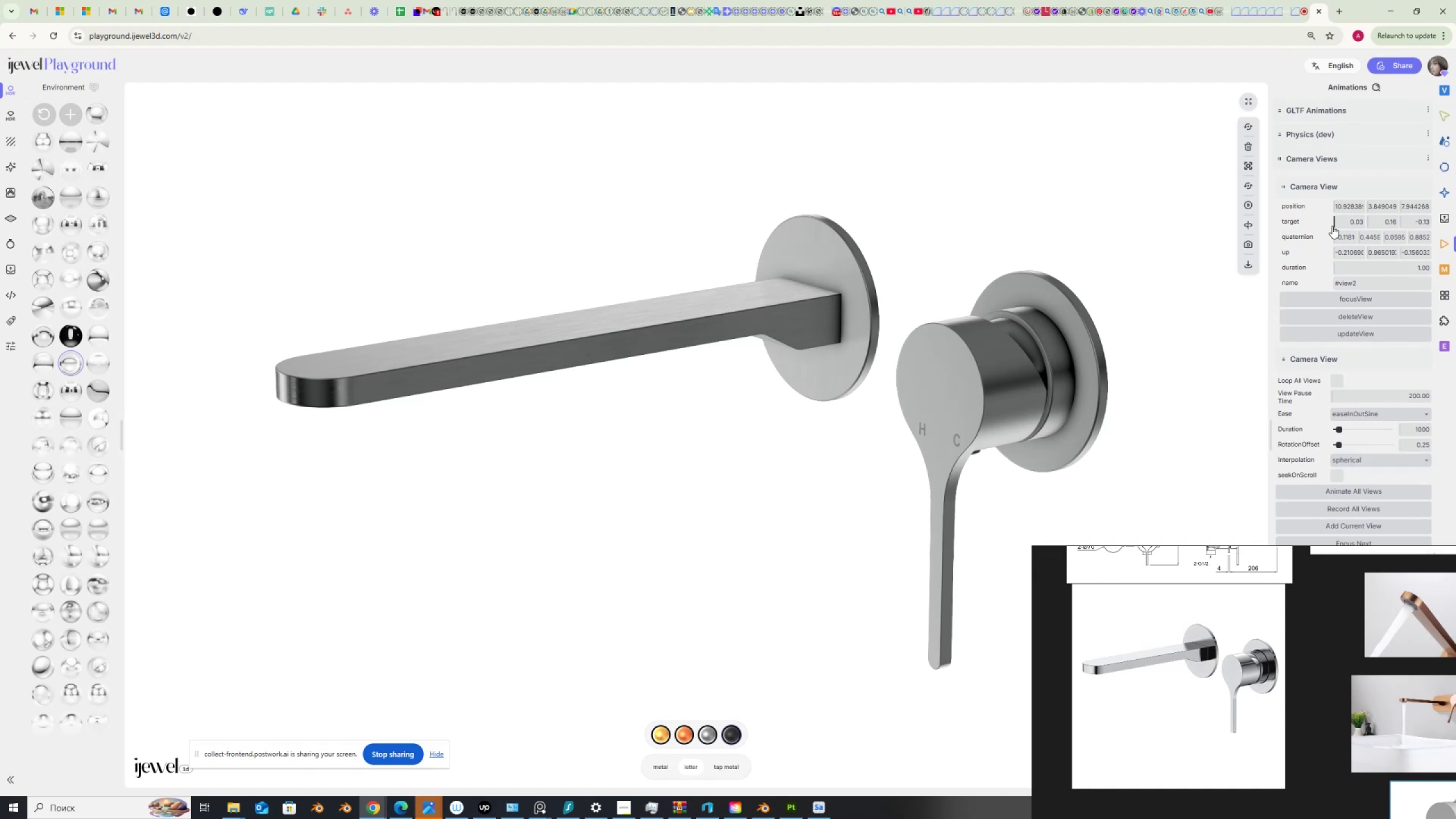 
scroll: coordinate [1337, 388], scroll_direction: down, amount: 5.0
 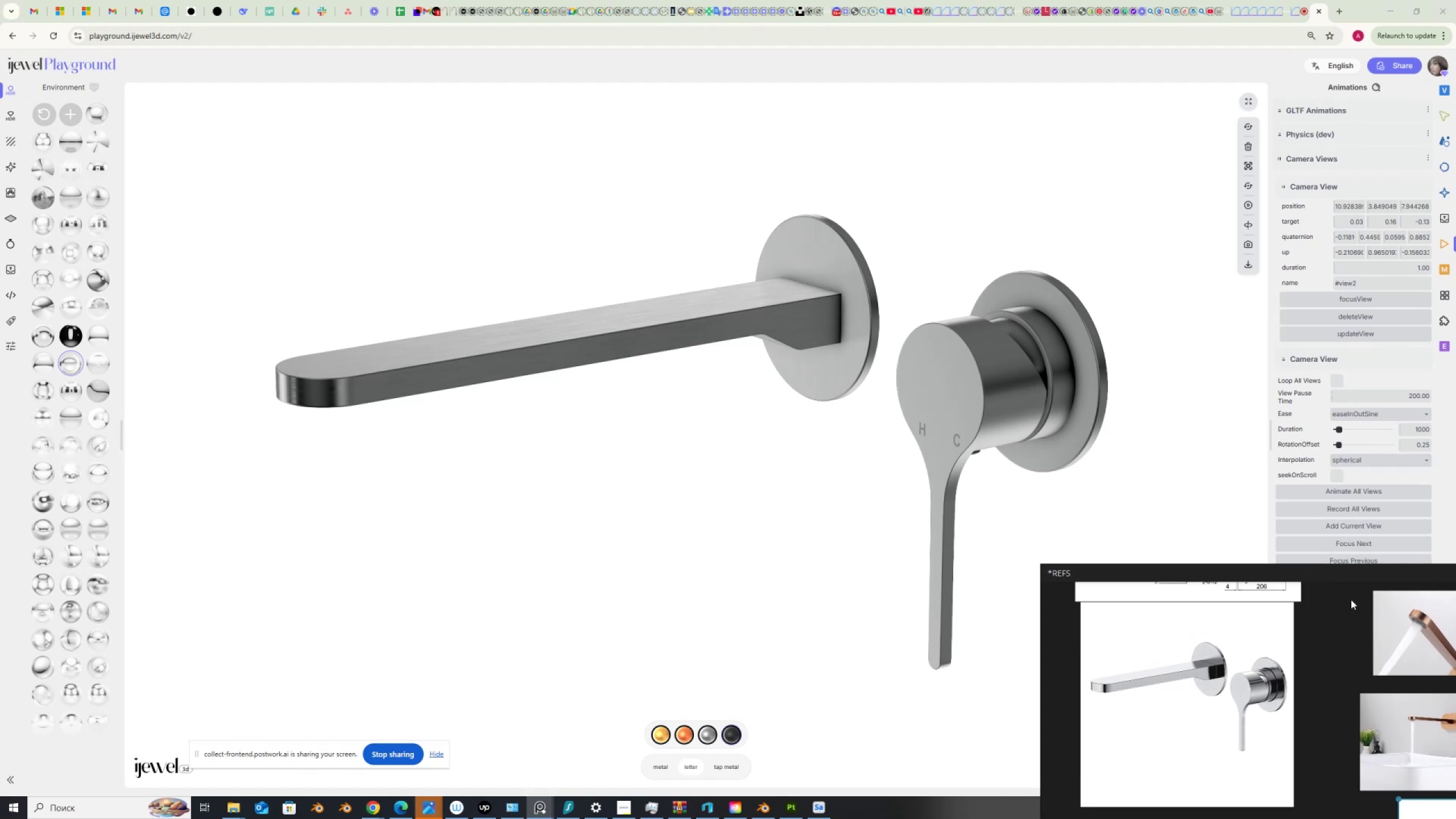 
wait(6.97)
 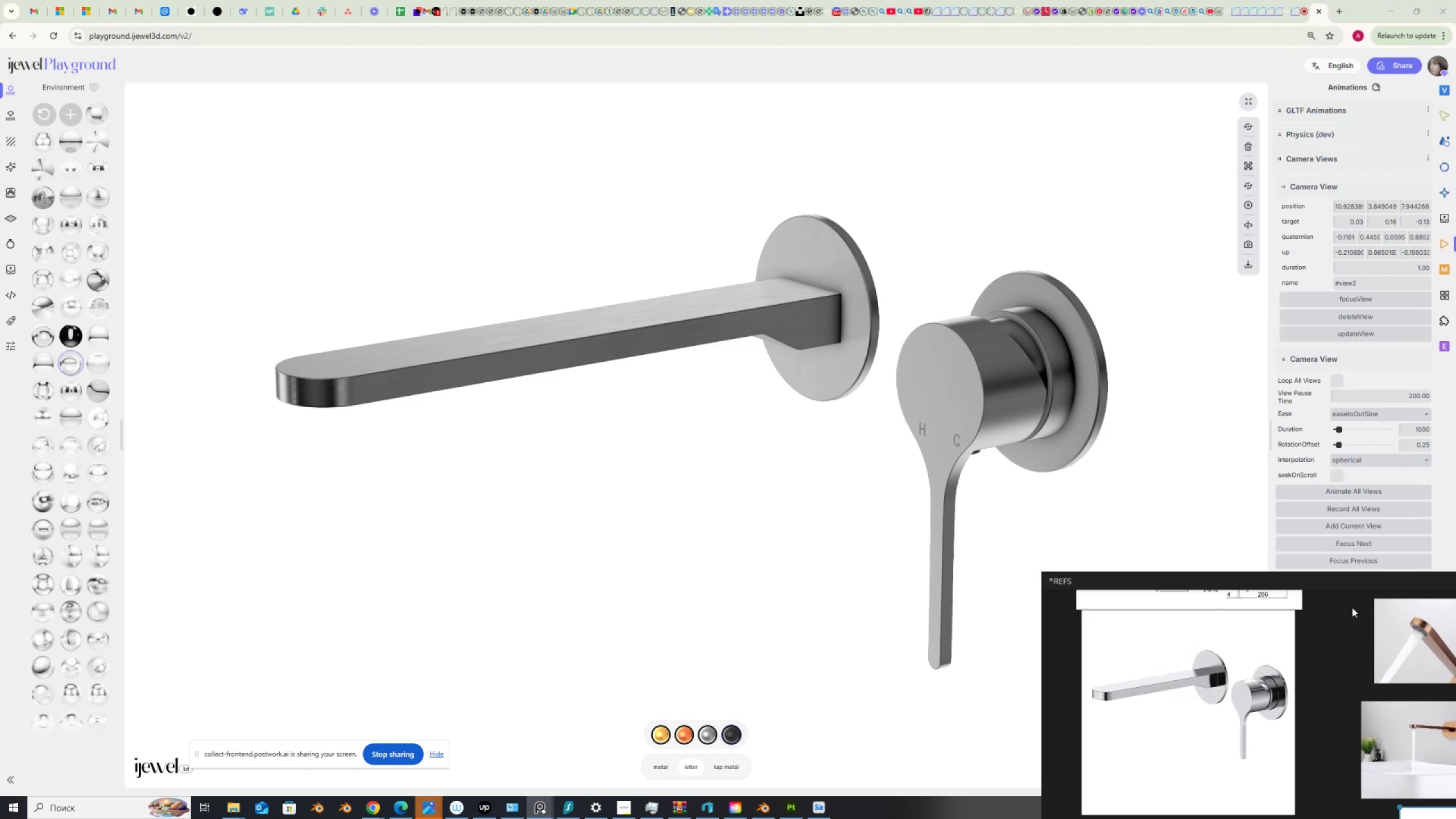 
scroll: coordinate [1353, 516], scroll_direction: down, amount: 3.0
 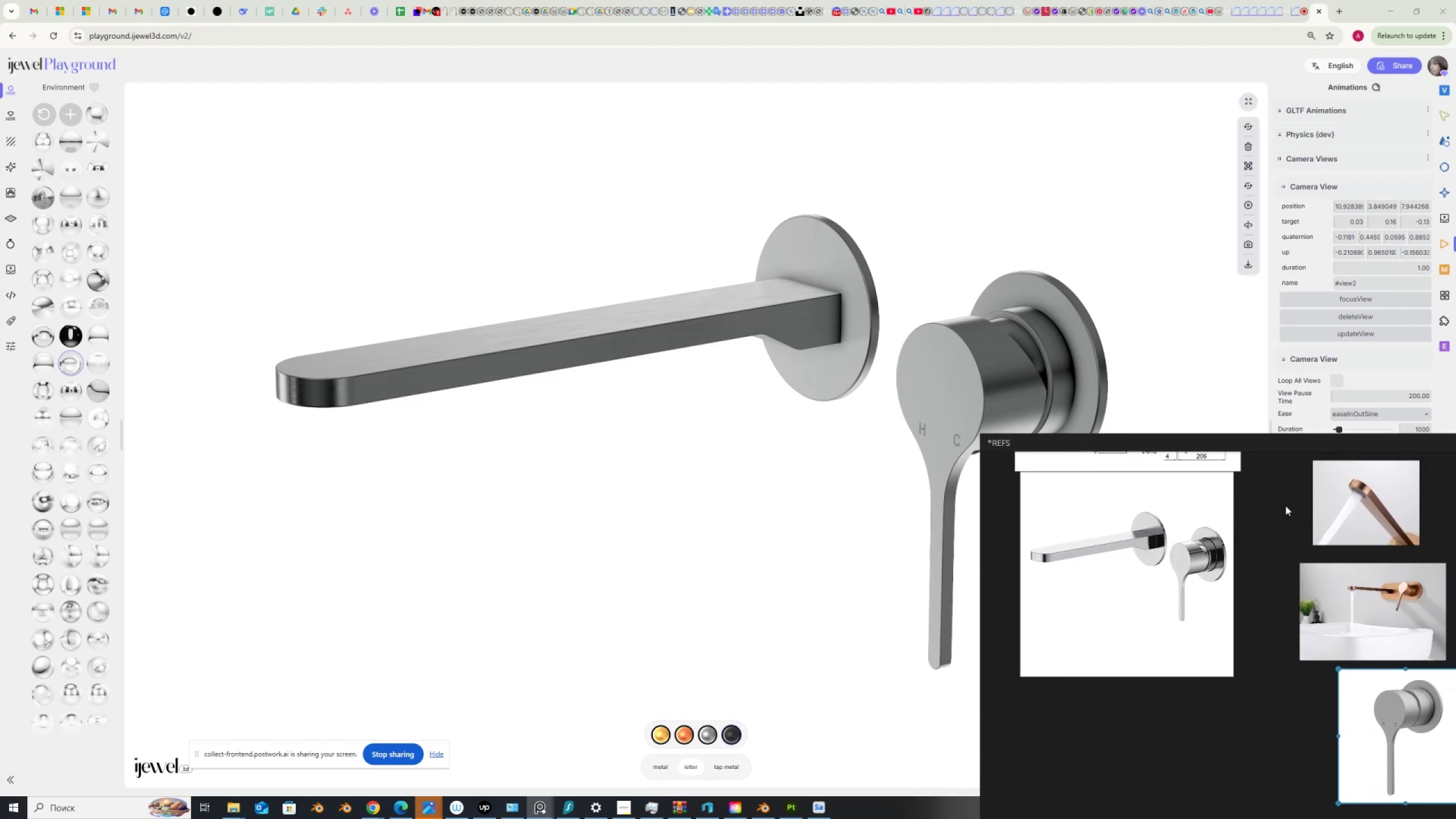 
wait(14.63)
 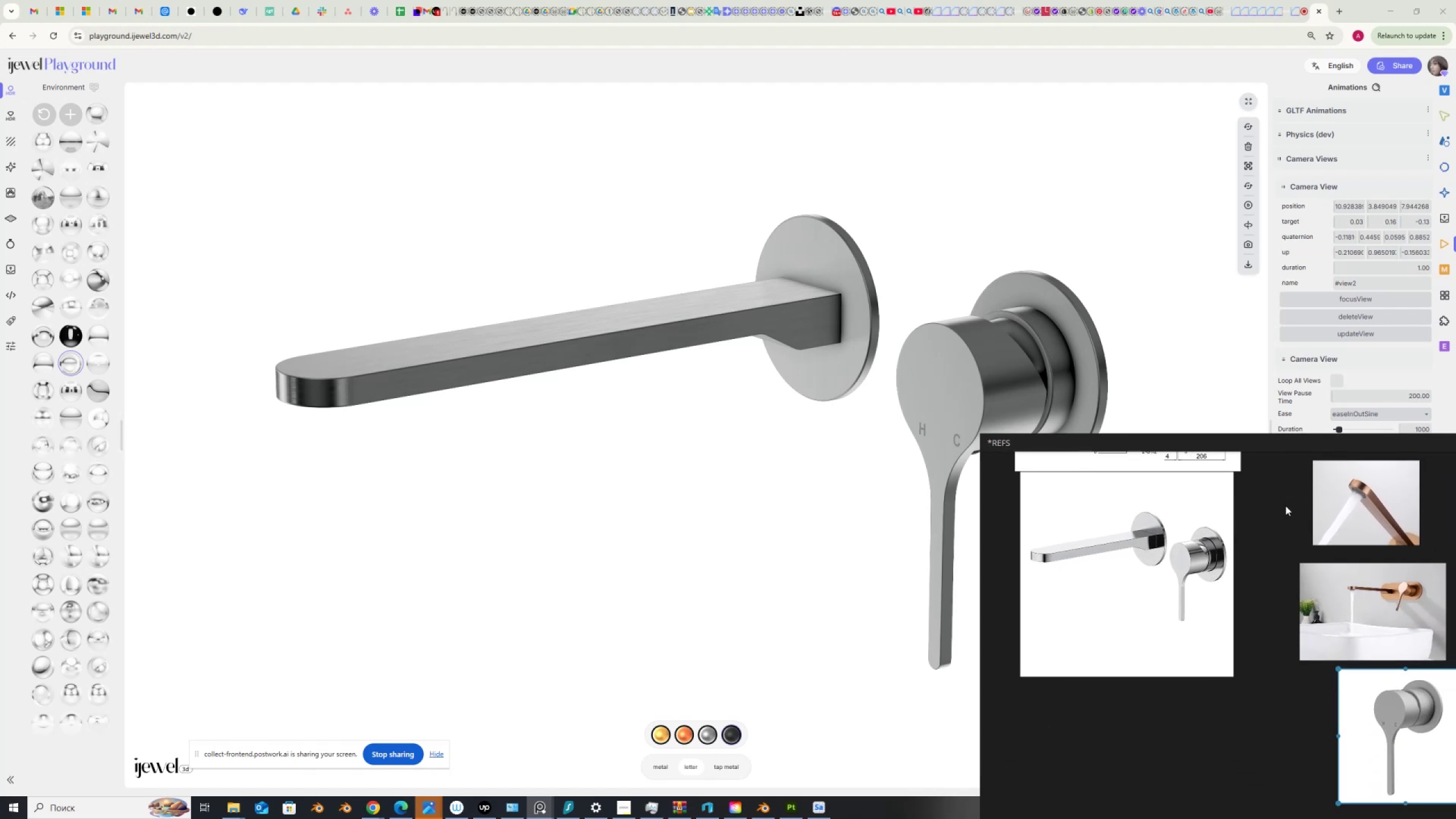 
left_click_drag(start_coordinate=[868, 556], to_coordinate=[873, 560])
 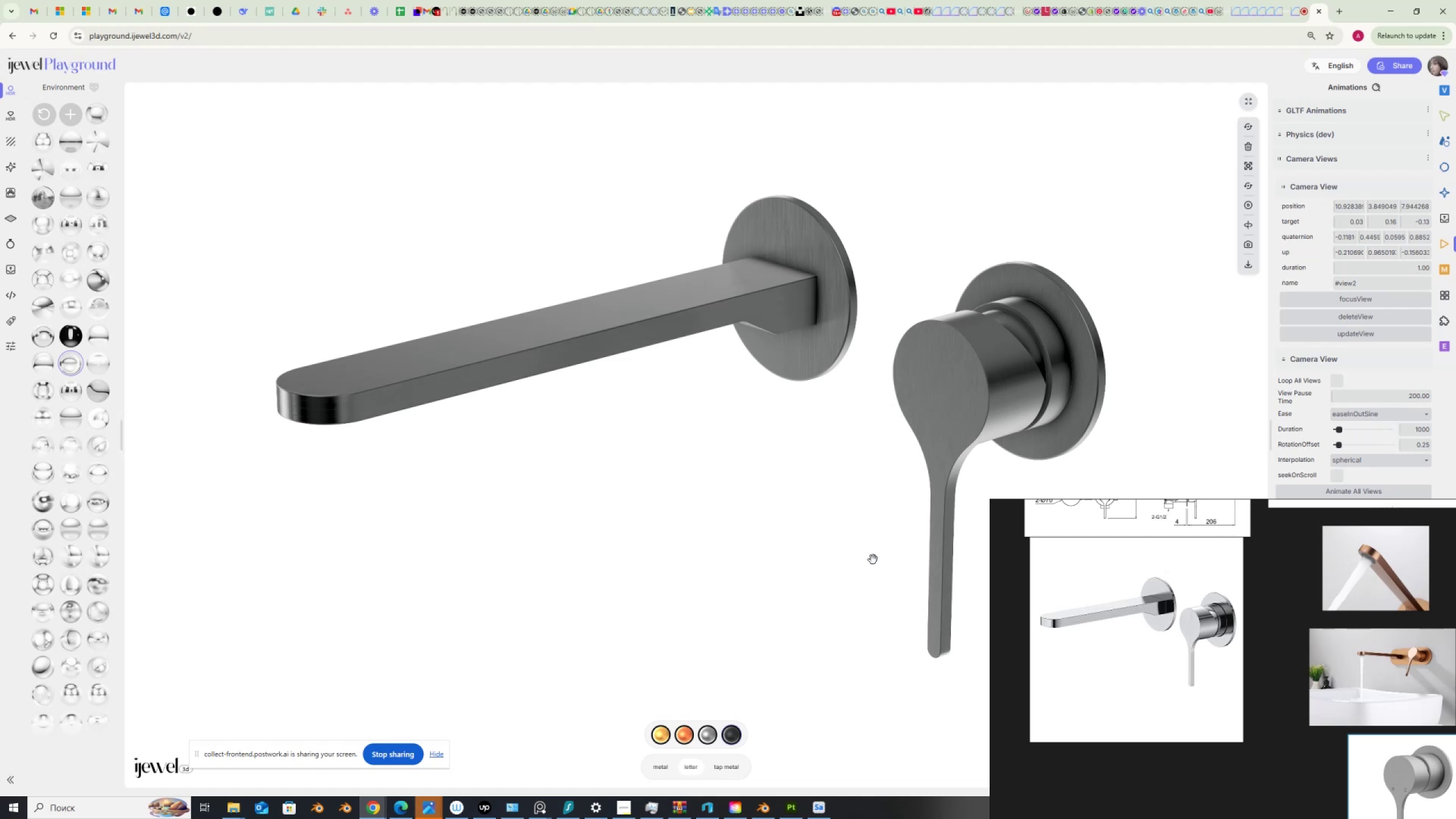 
left_click_drag(start_coordinate=[862, 573], to_coordinate=[851, 576])
 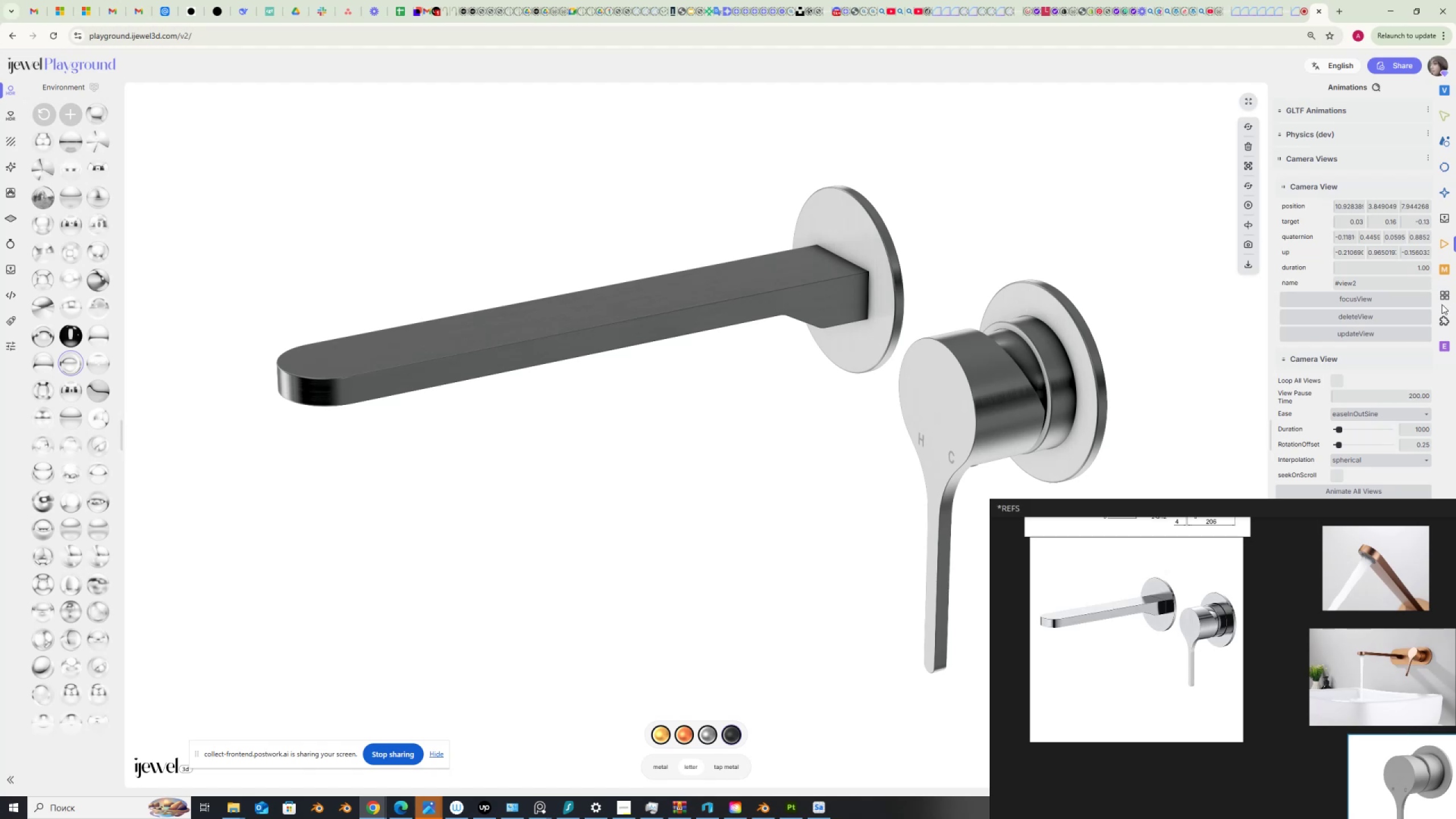 
left_click([1446, 139])
 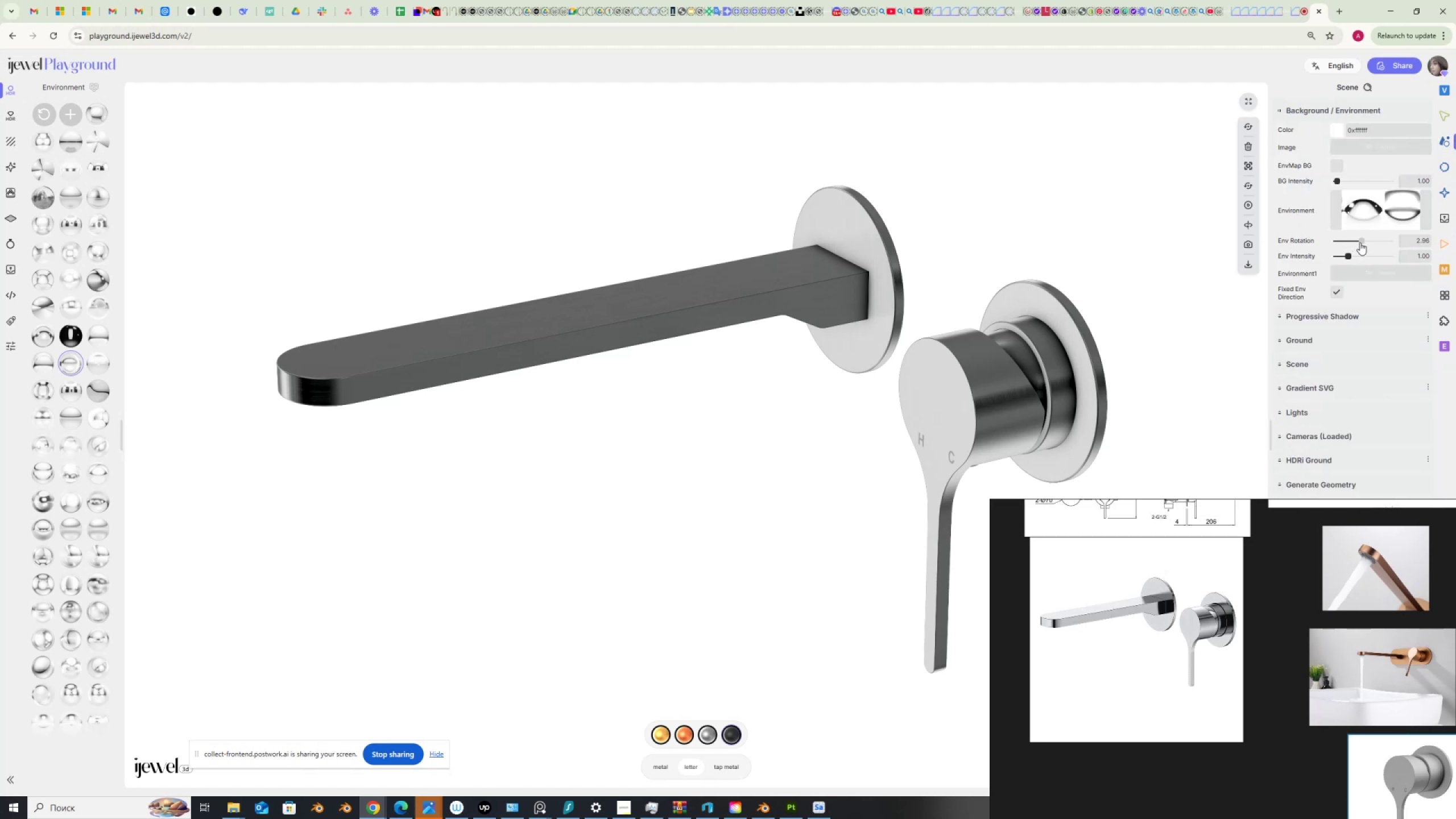 
left_click_drag(start_coordinate=[1362, 241], to_coordinate=[1387, 243])
 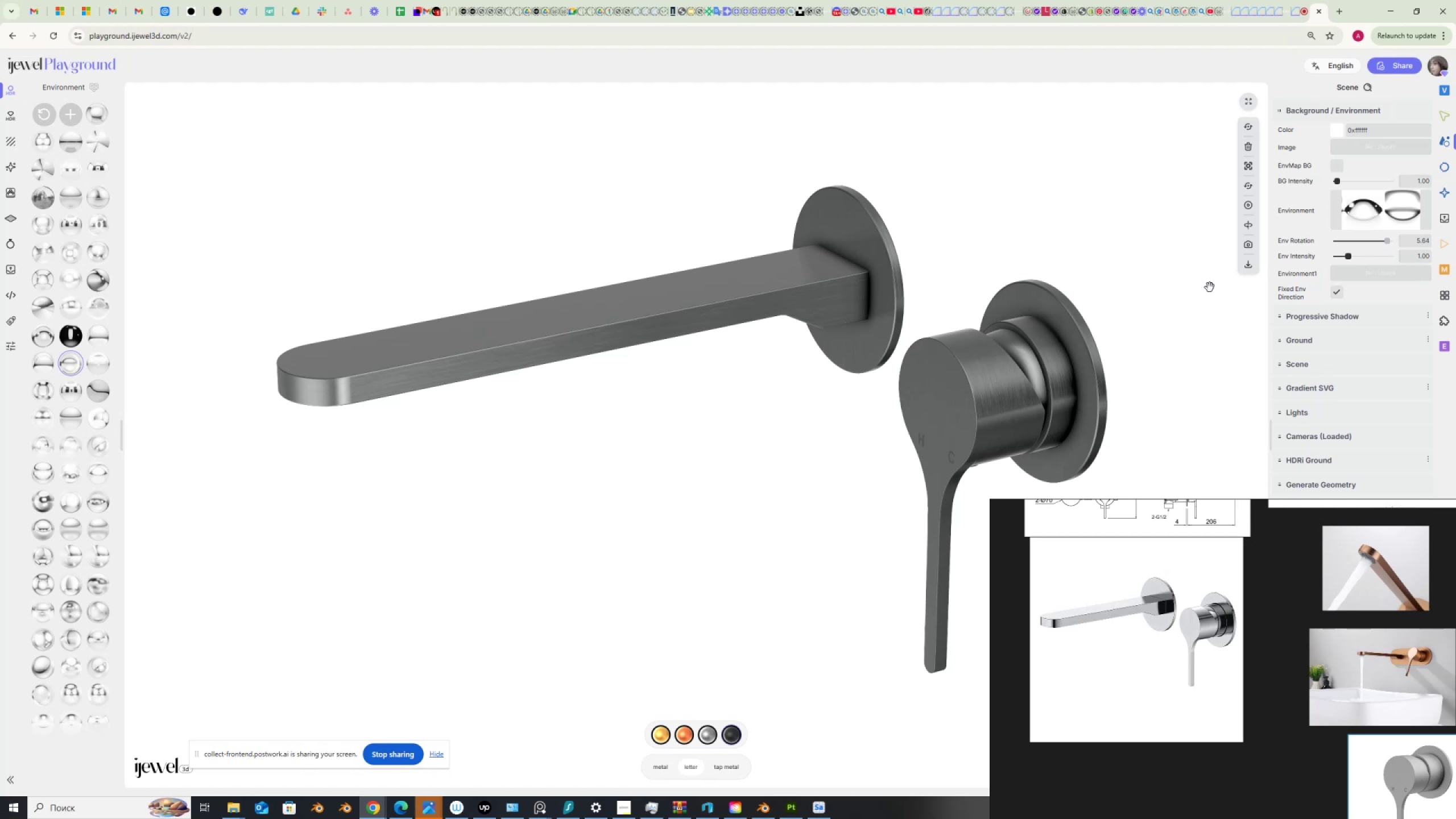 
wait(9.8)
 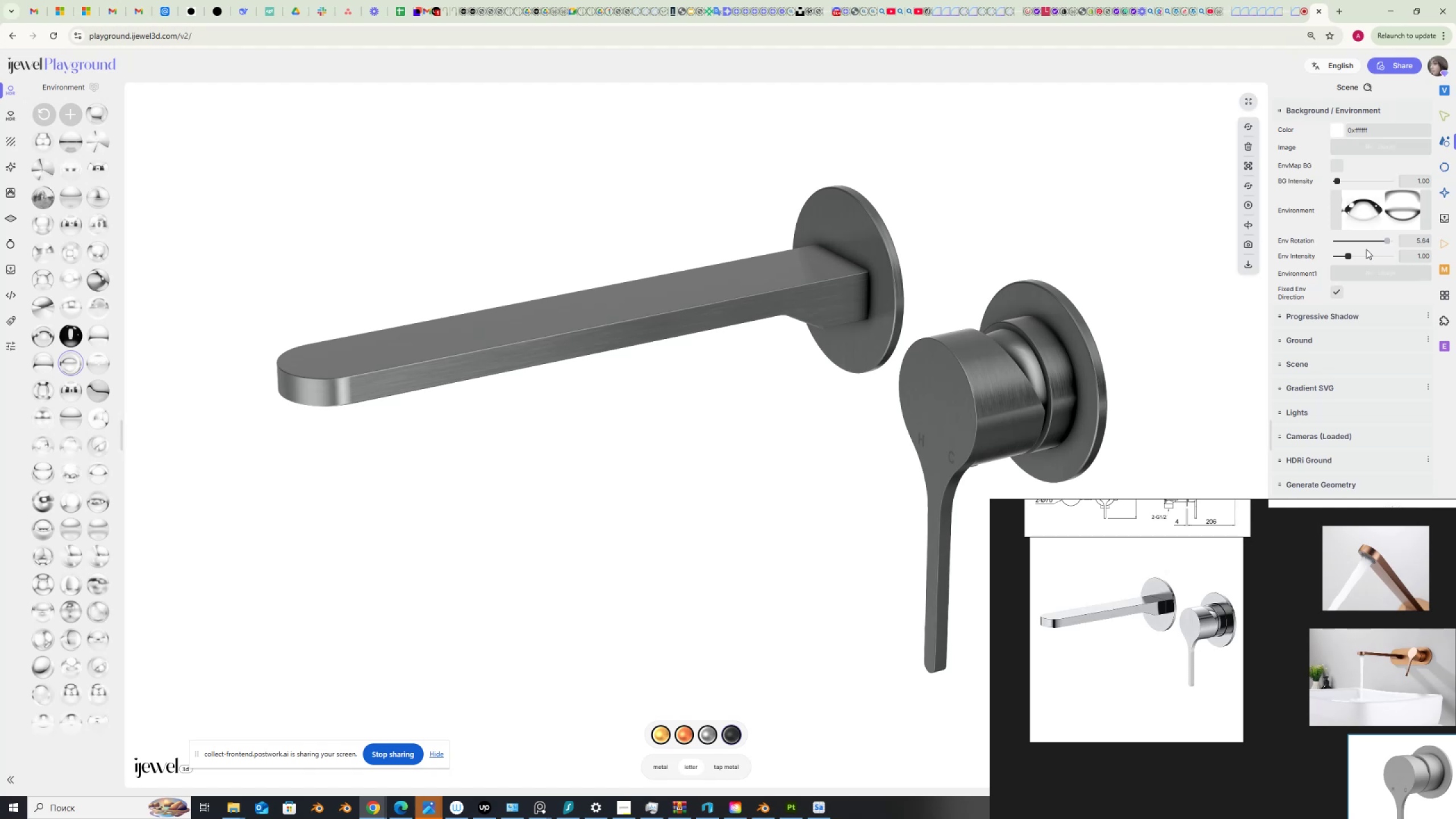 
left_click_drag(start_coordinate=[1209, 288], to_coordinate=[1208, 291])
 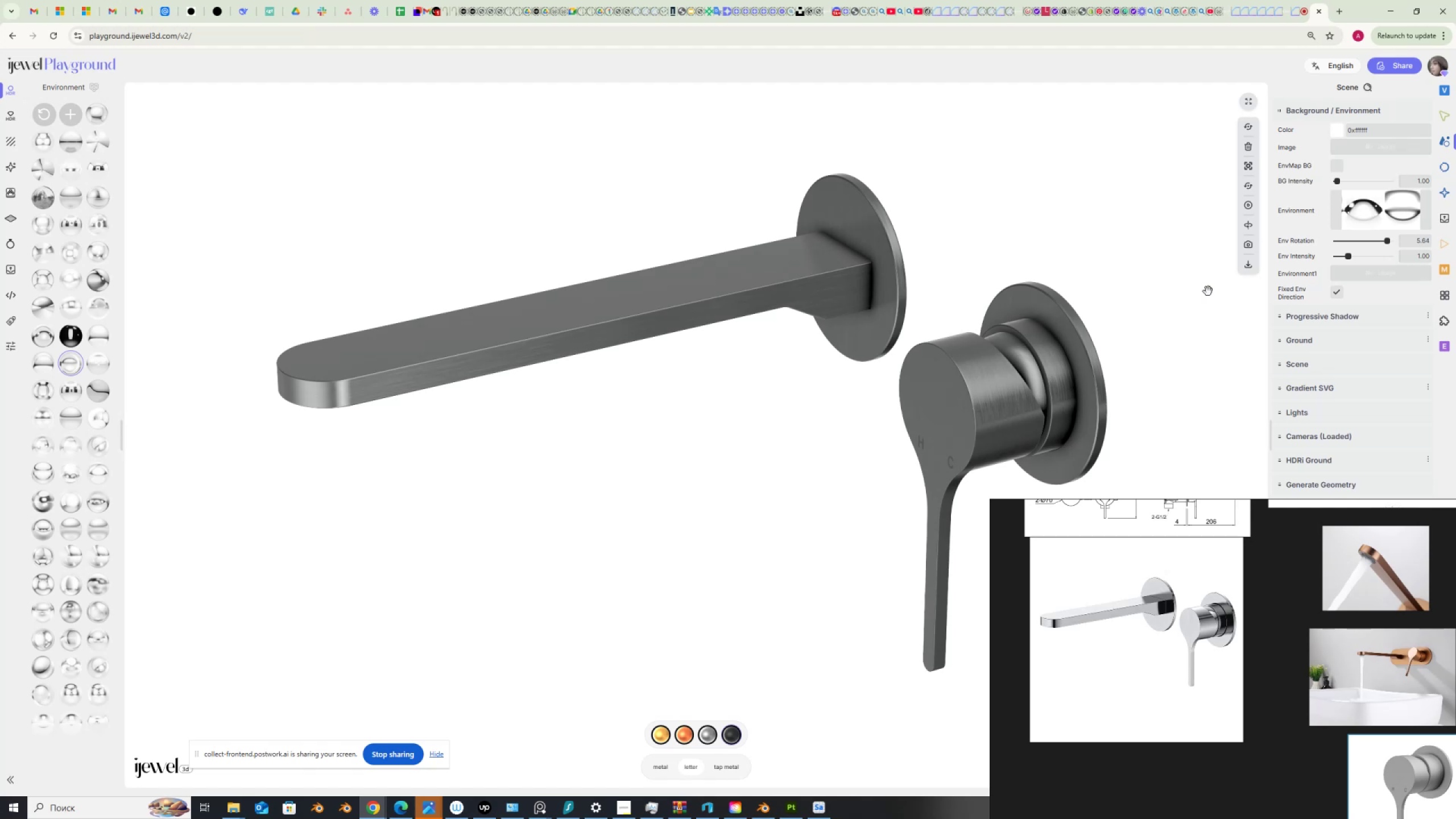 
wait(15.71)
 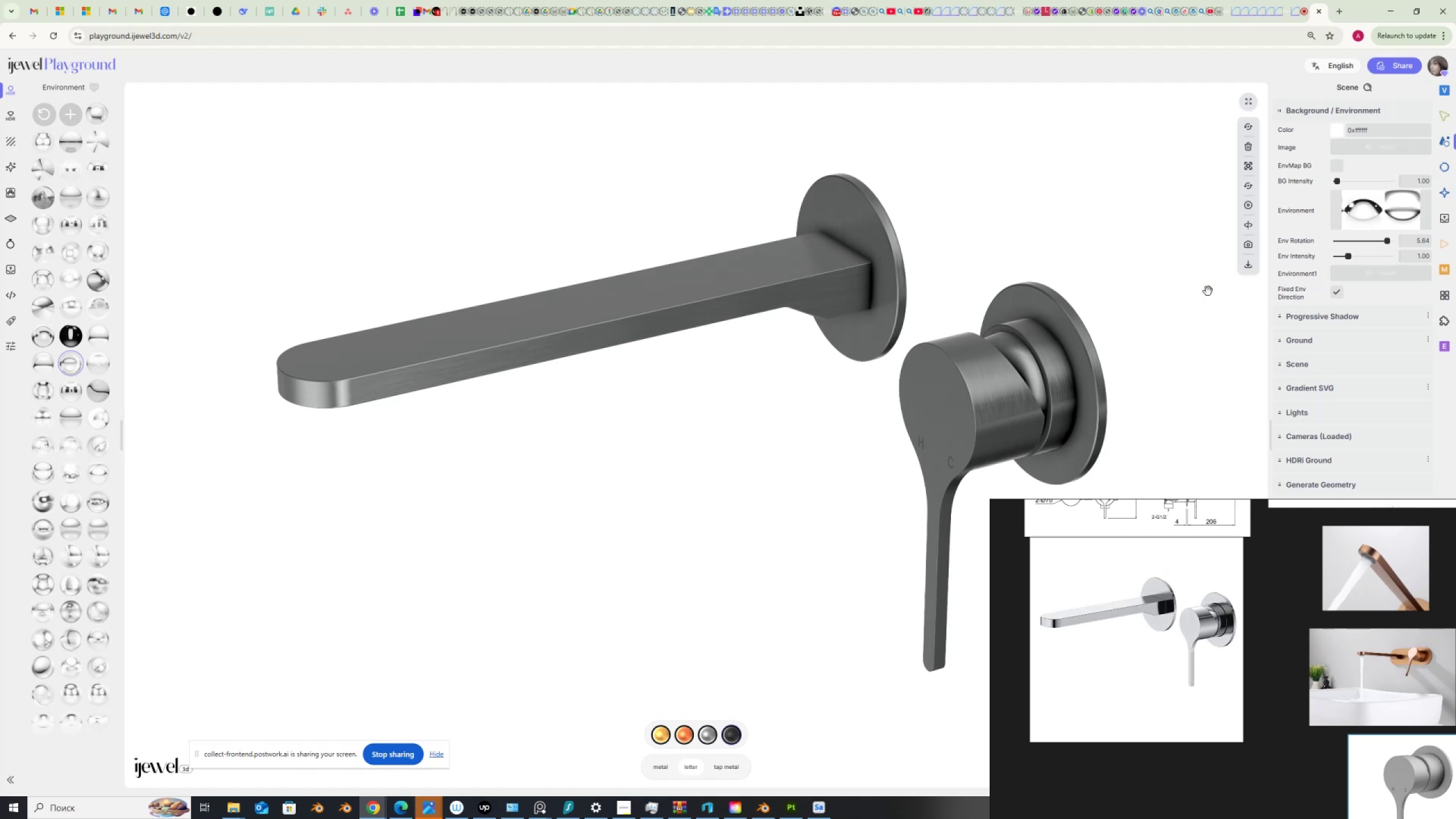 
left_click([662, 737])
 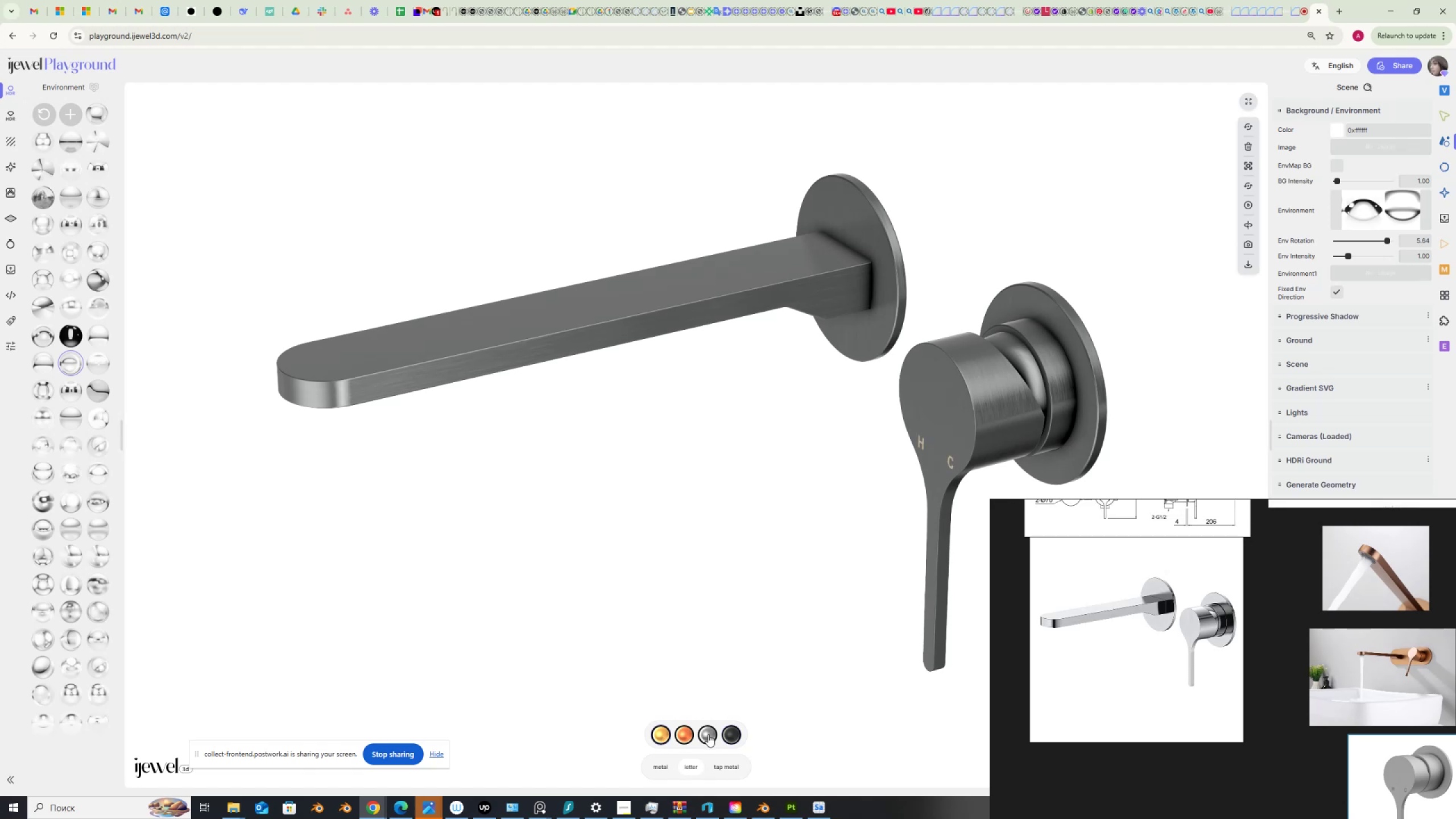 
left_click([734, 732])
 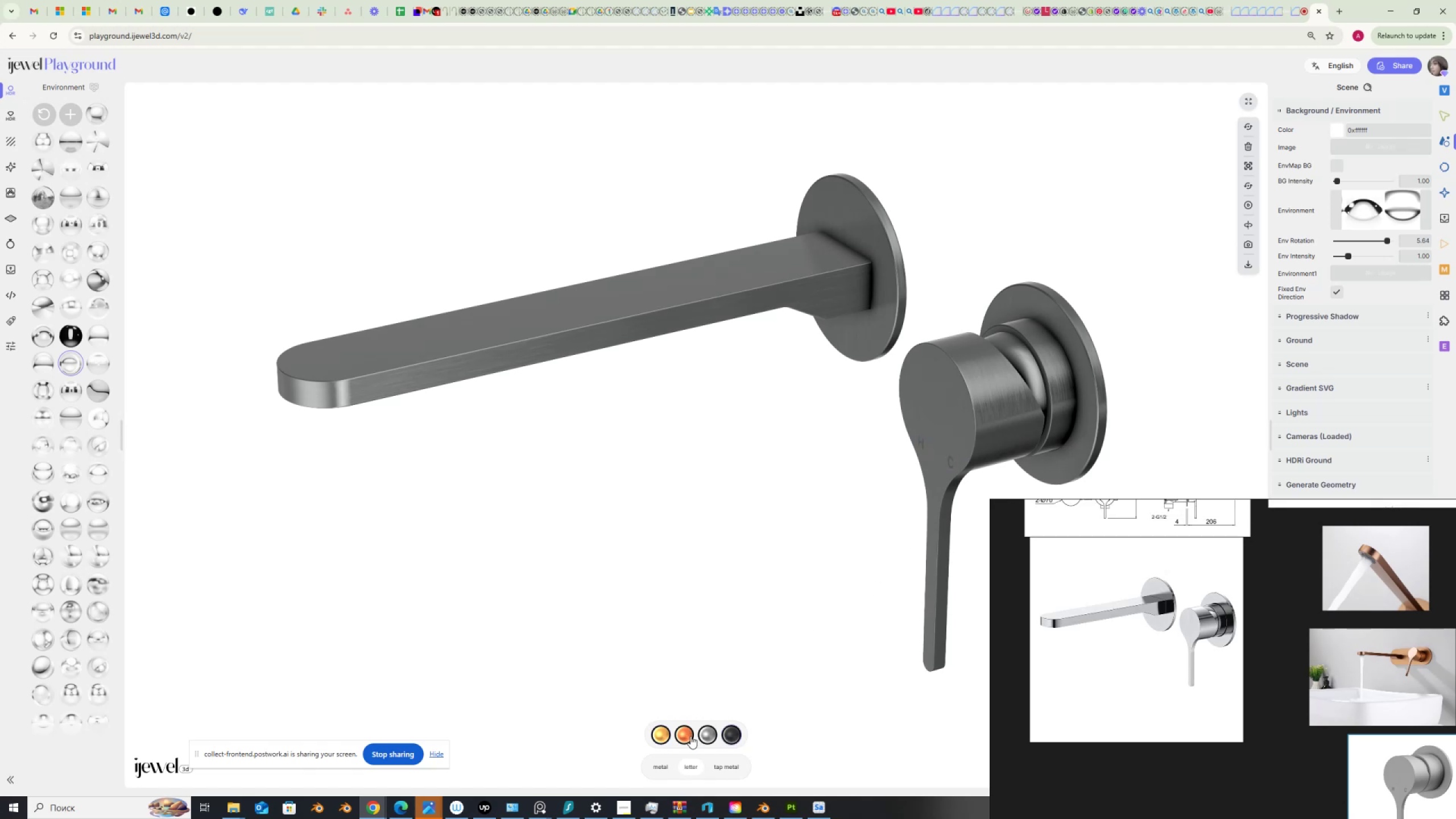 
left_click([703, 734])
 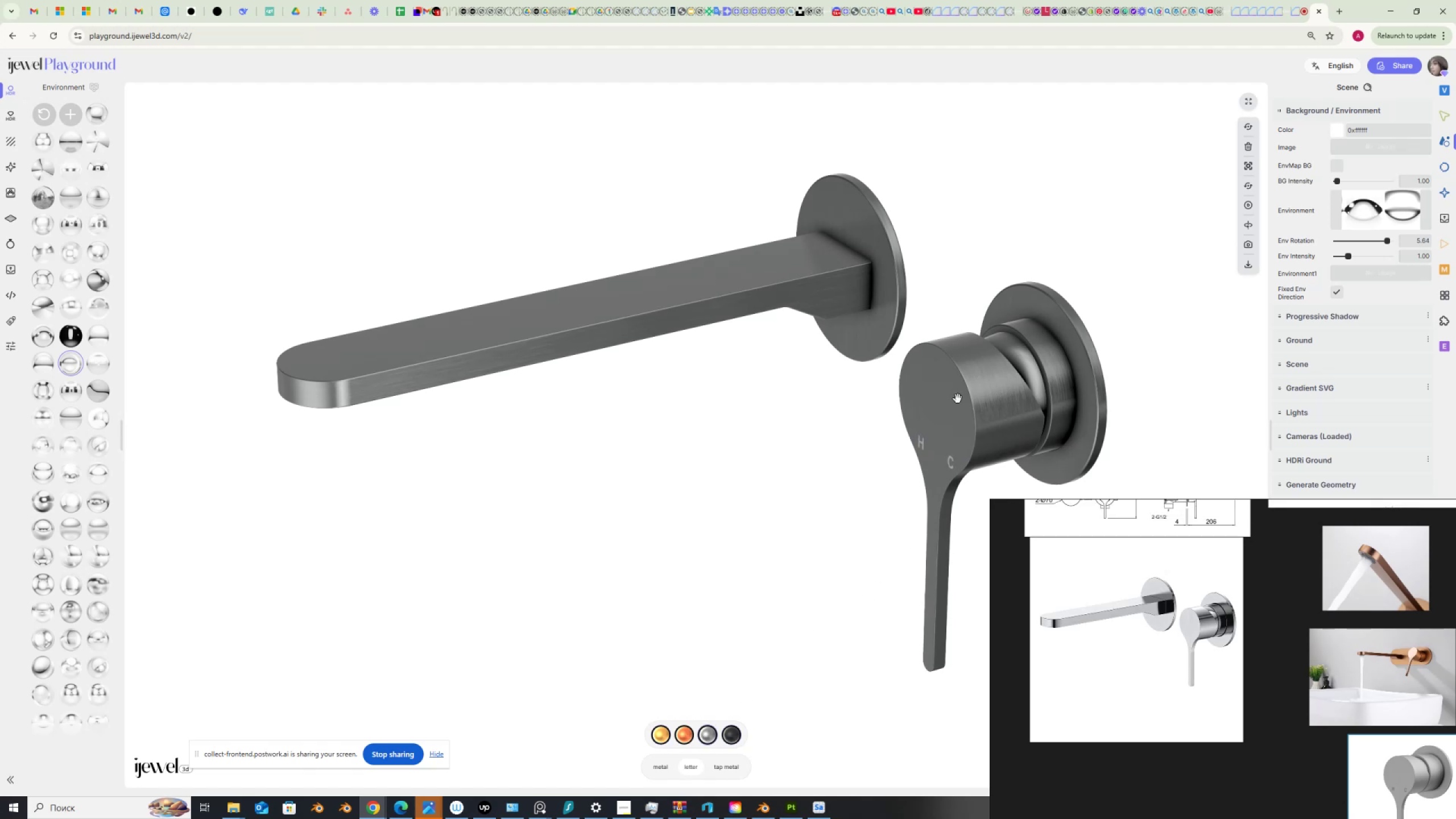 
wait(7.54)
 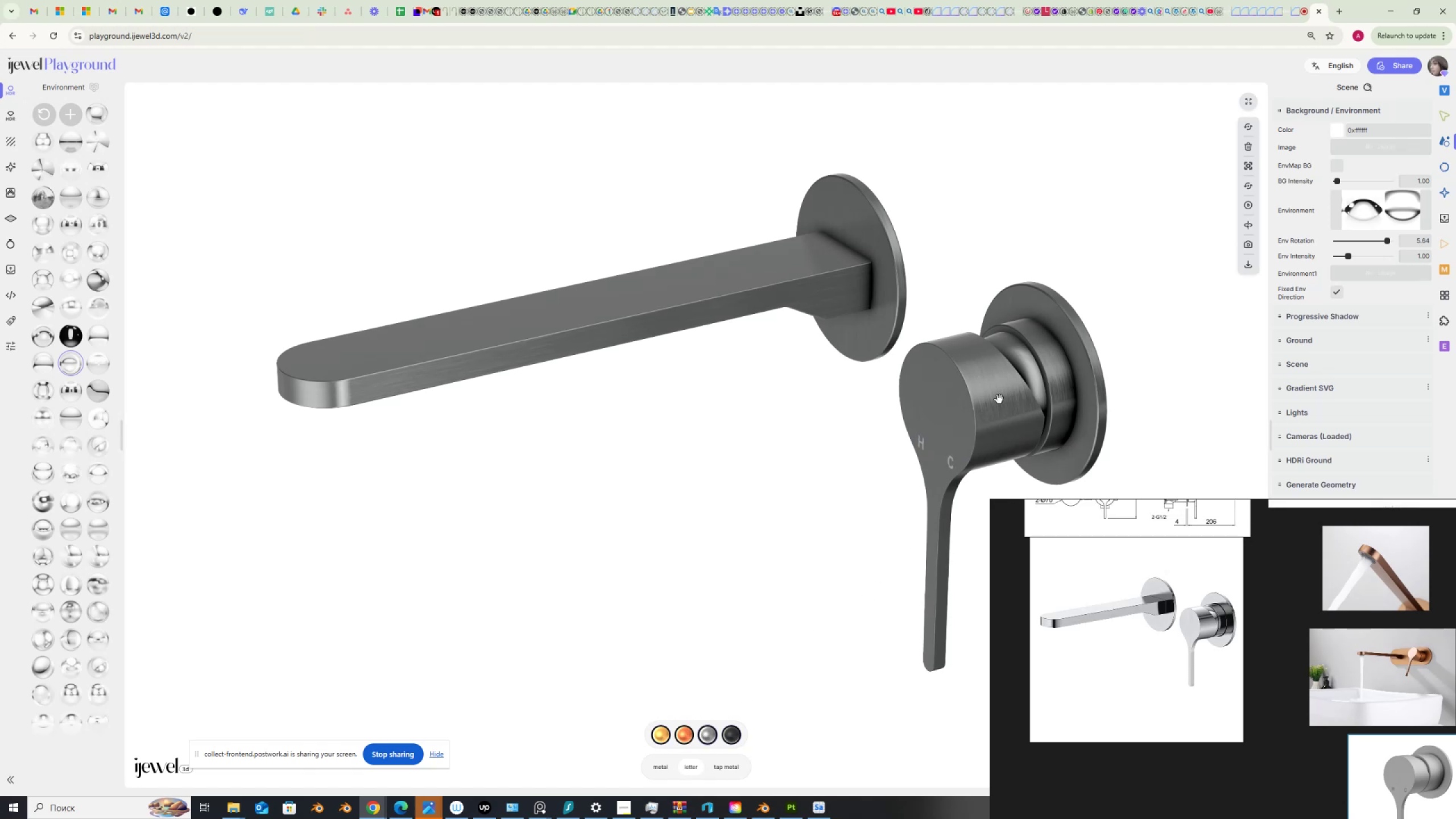 
left_click([978, 398])
 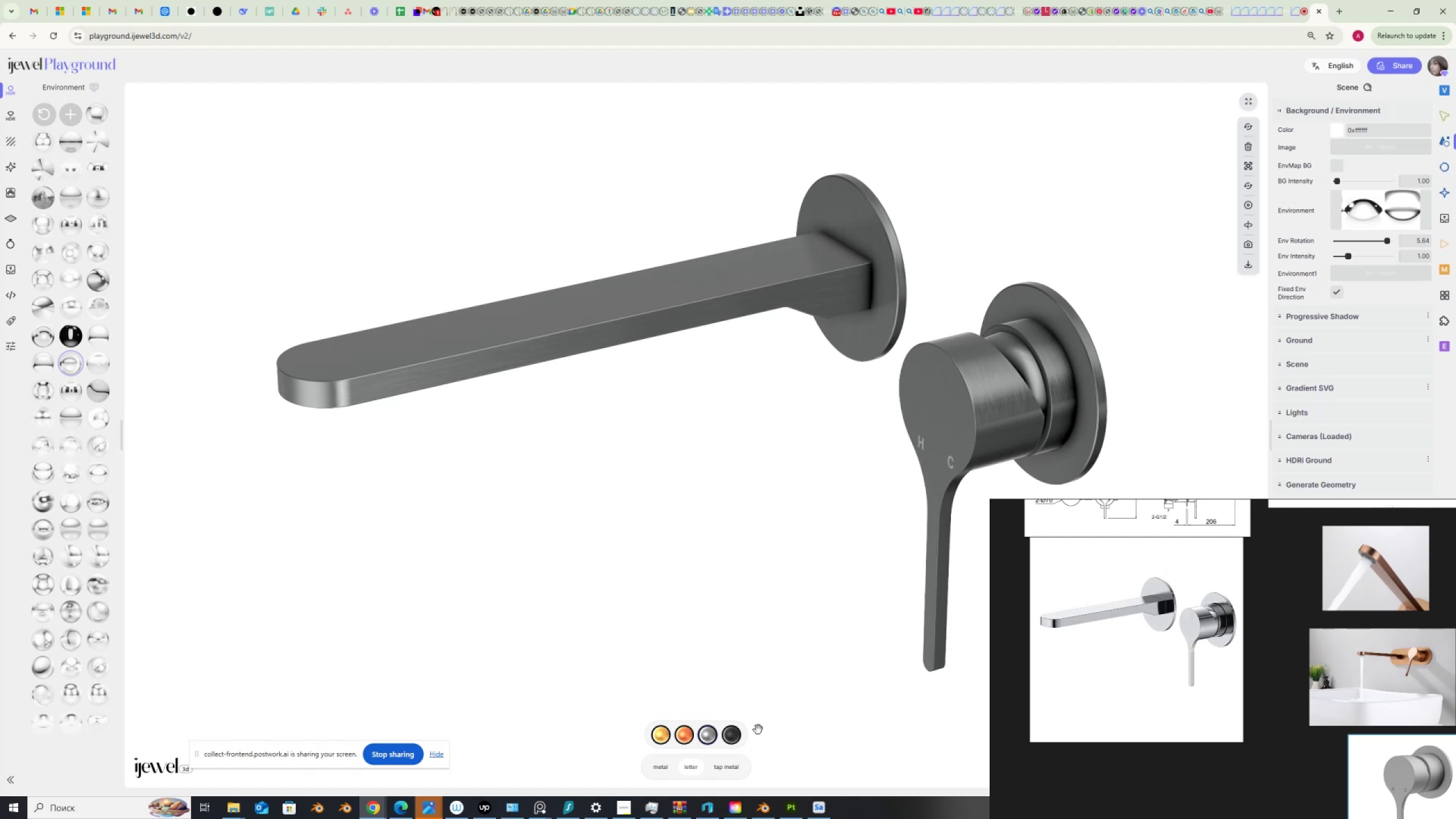 
mouse_move([734, 744])
 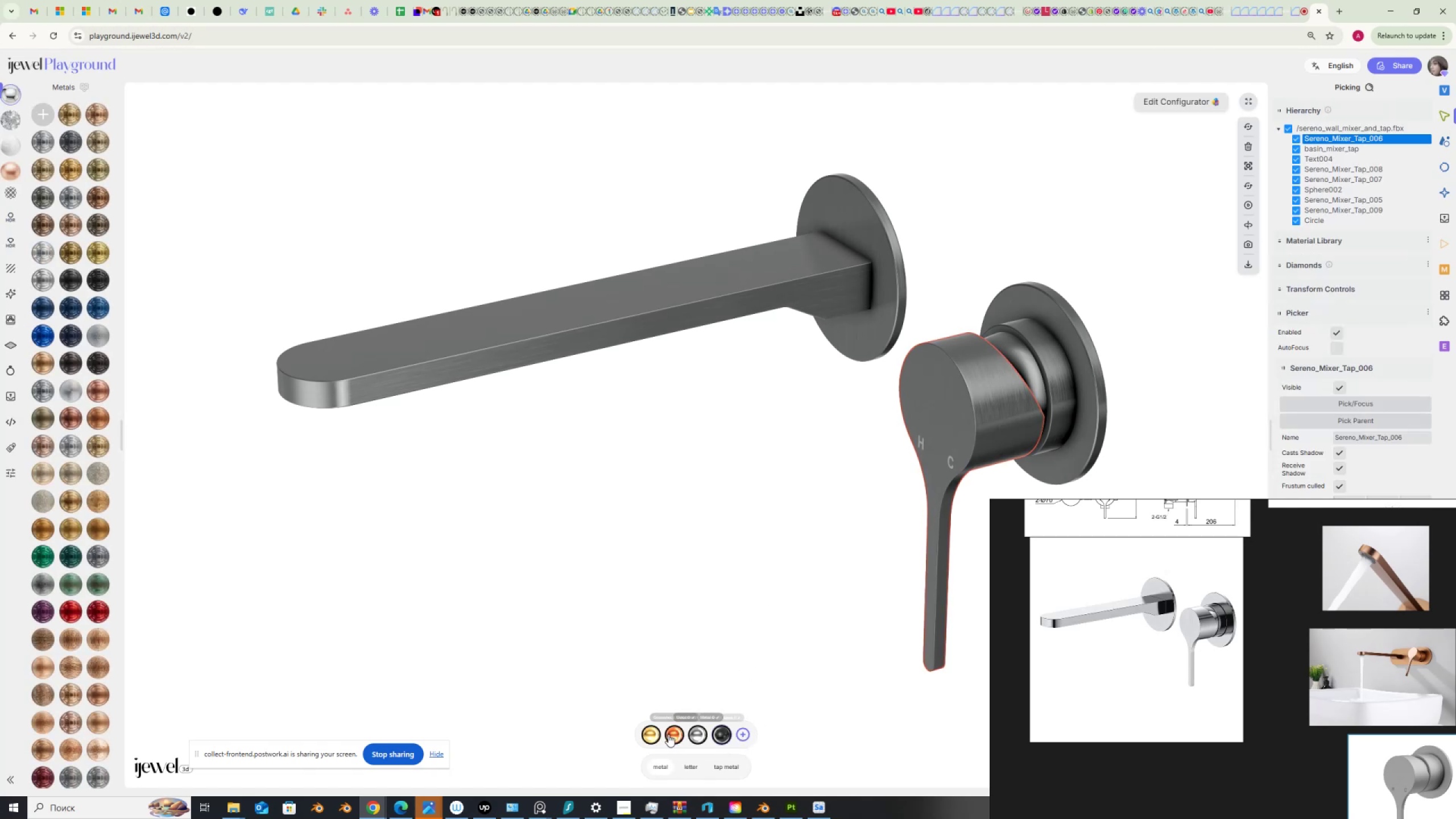 
left_click([656, 730])
 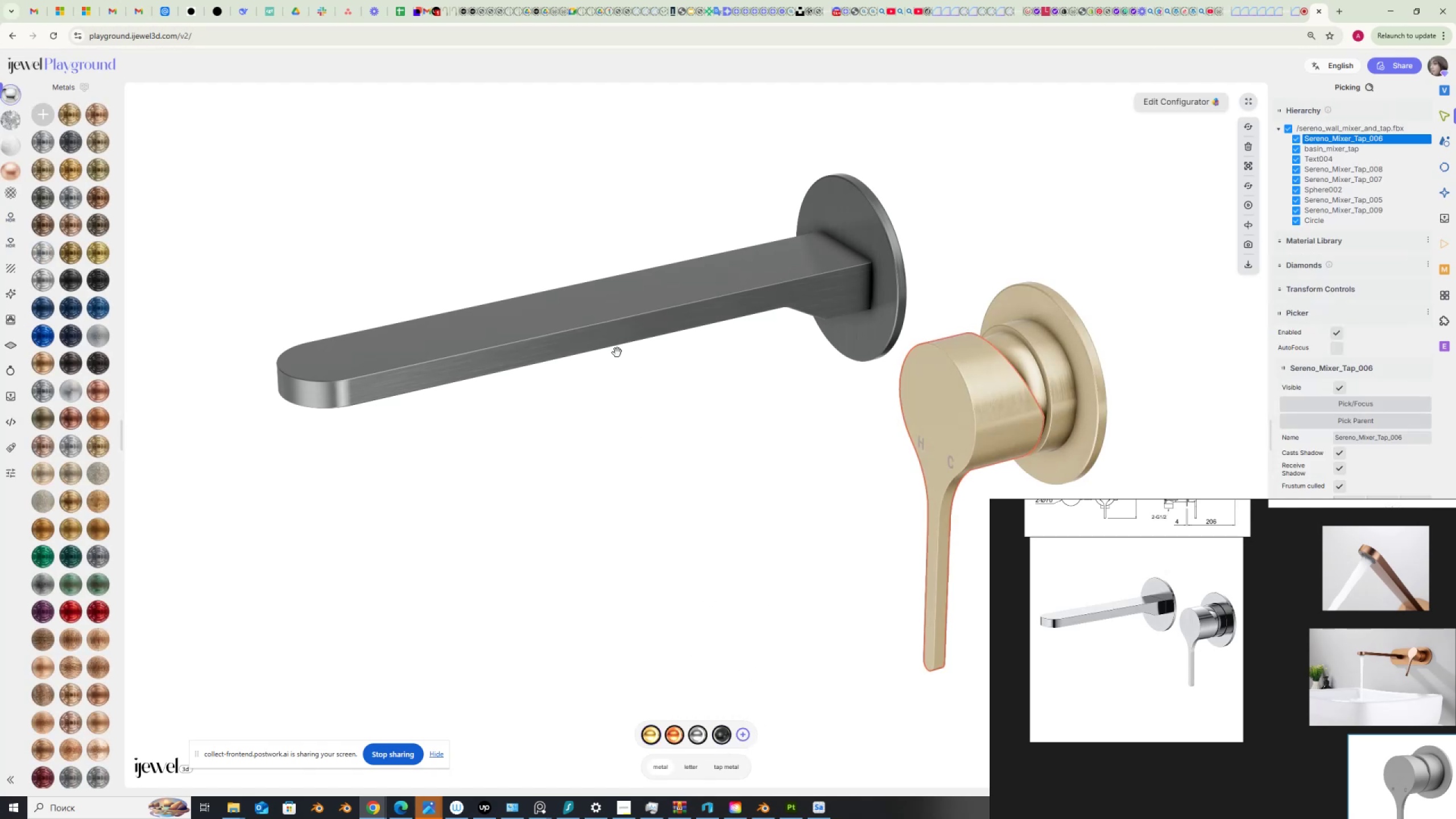 
left_click([626, 335])
 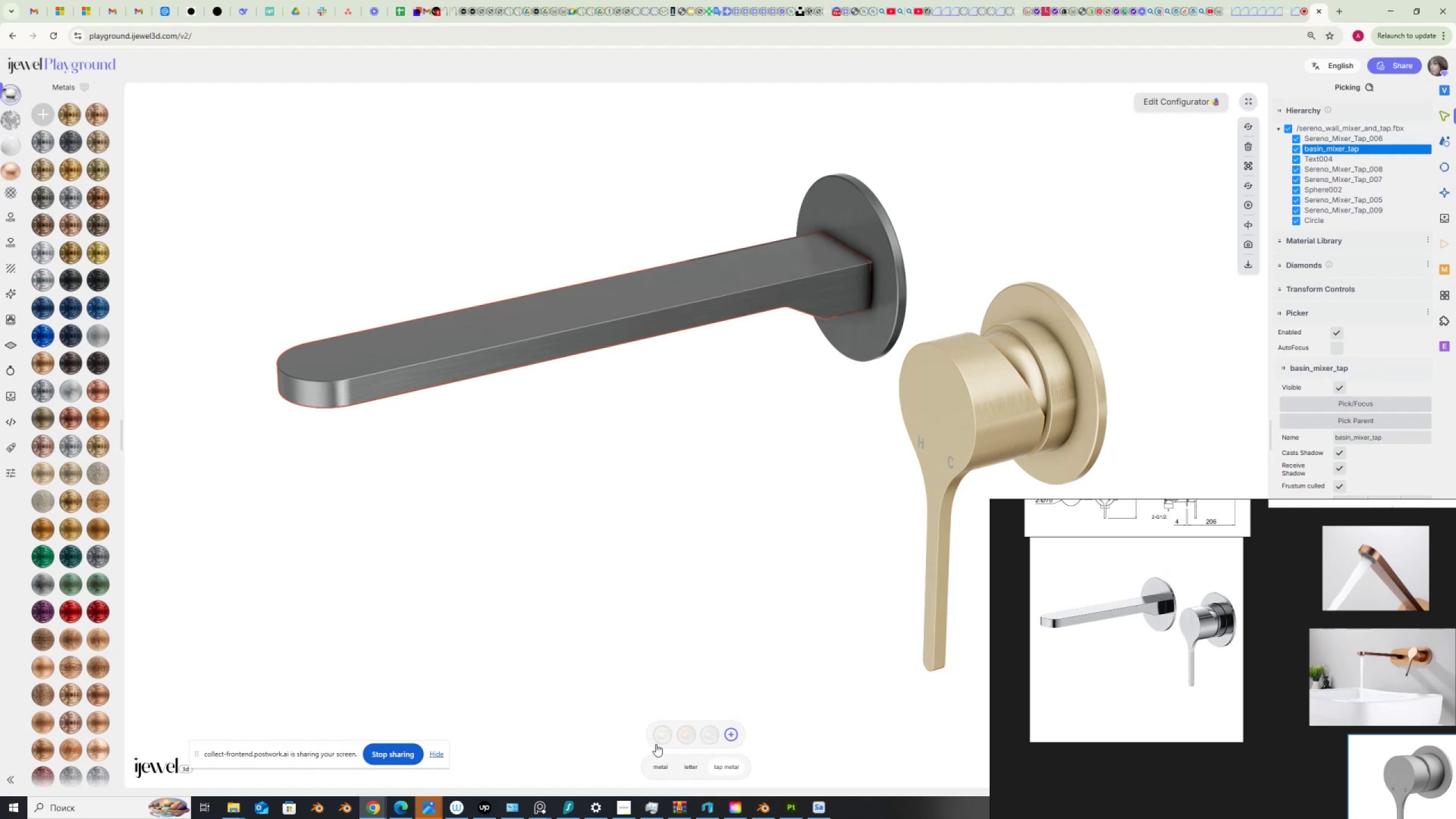 
left_click([660, 735])
 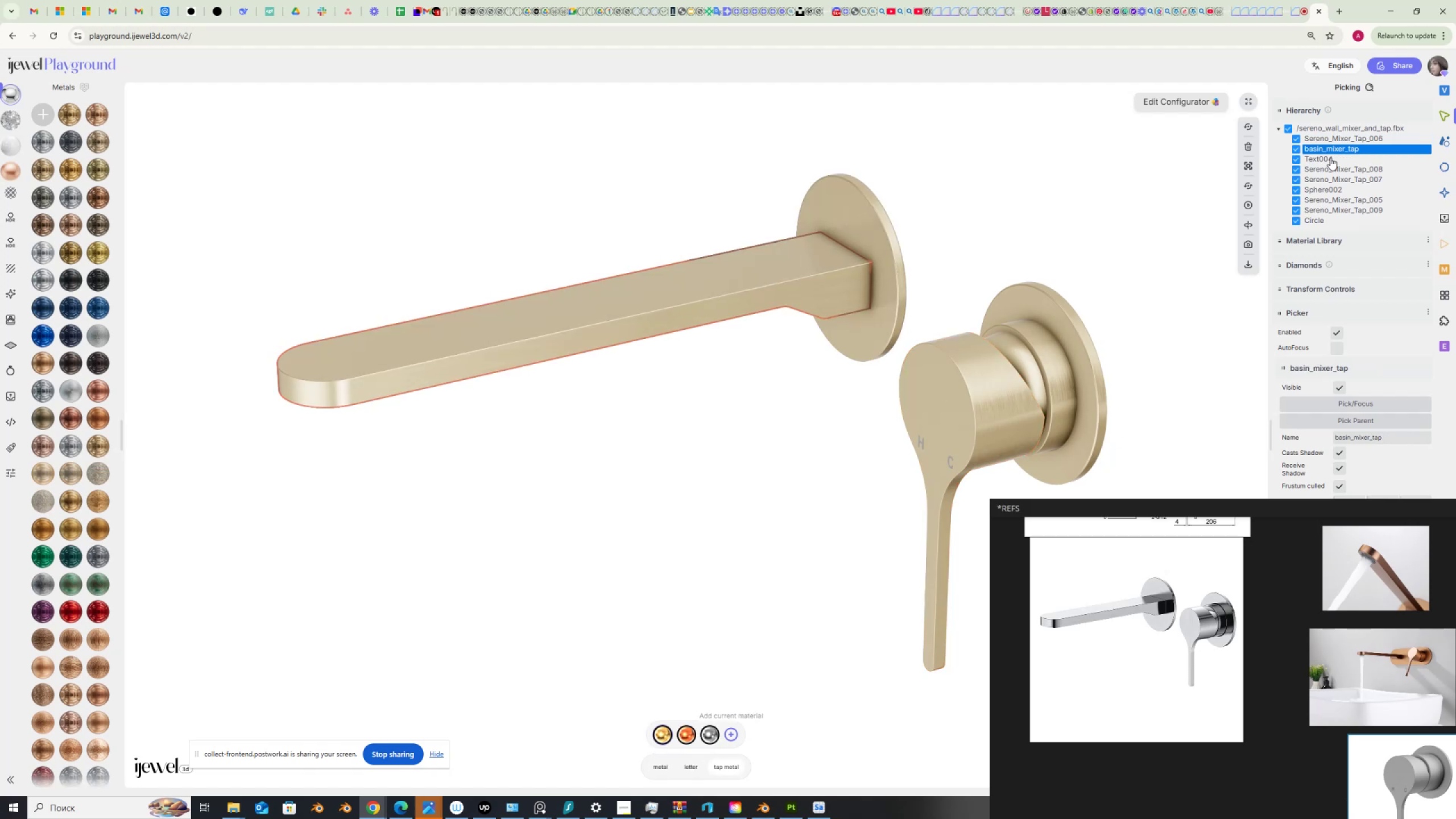 
left_click([1326, 156])
 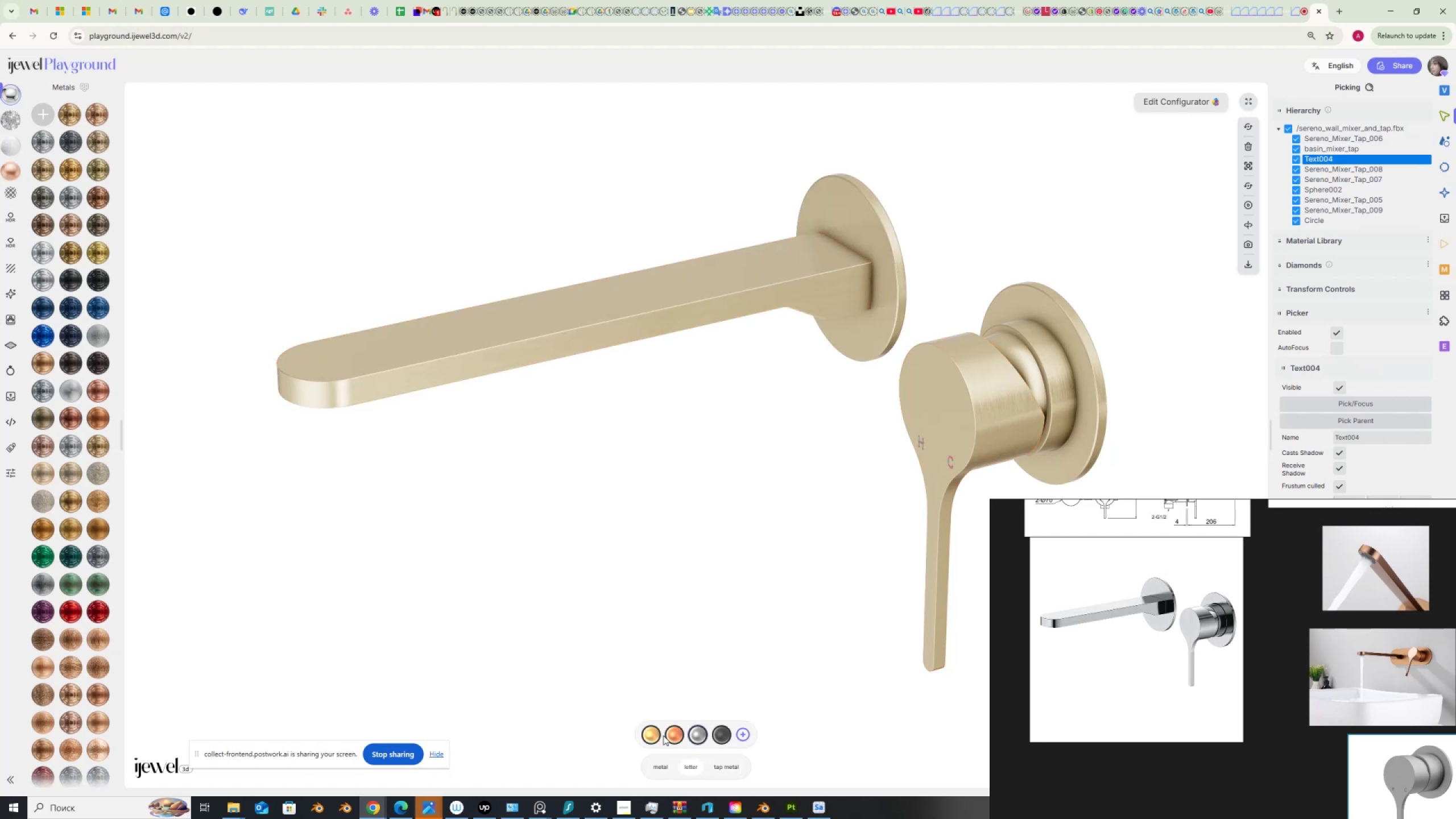 
left_click([652, 737])
 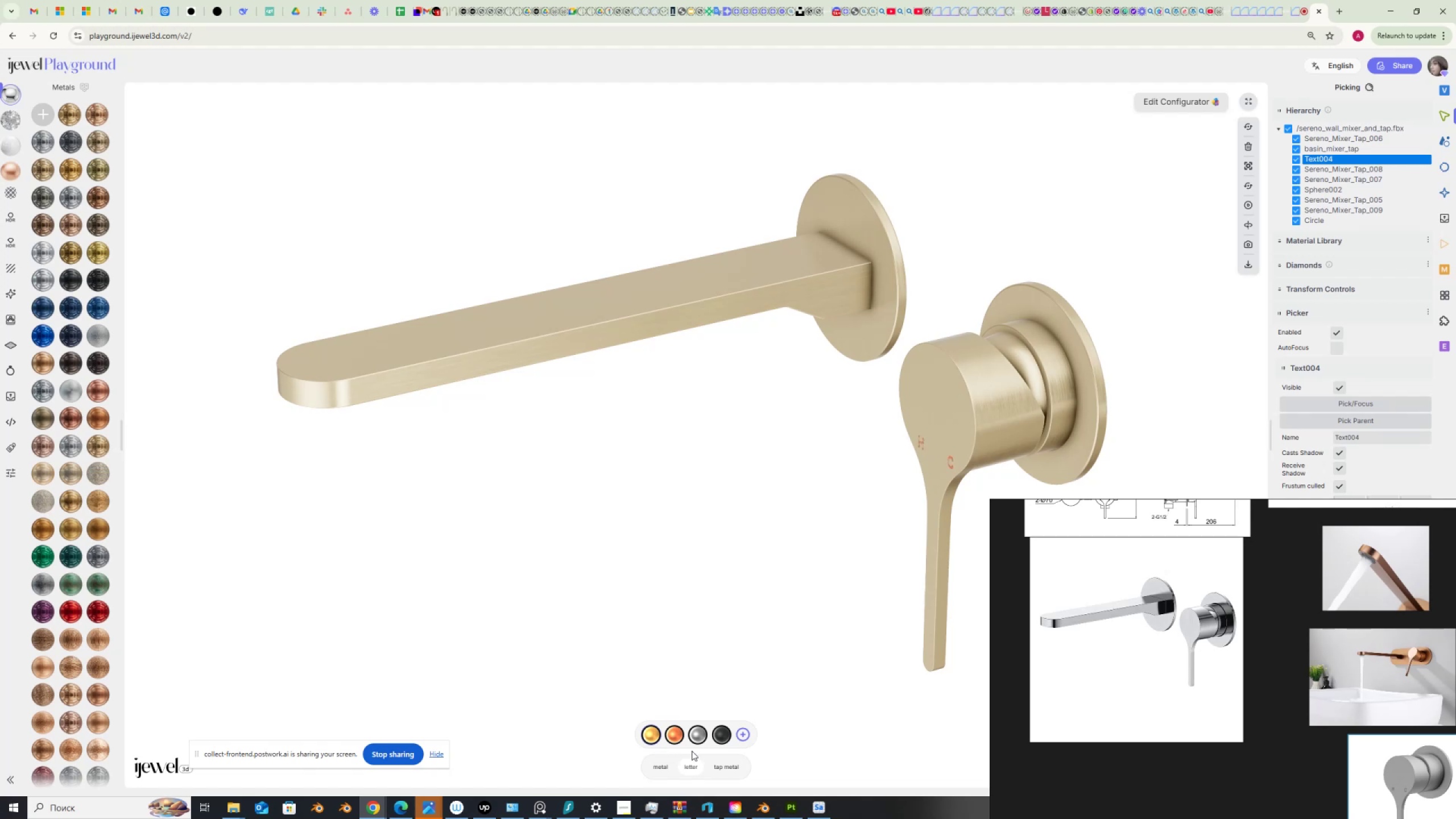 
left_click([713, 651])
 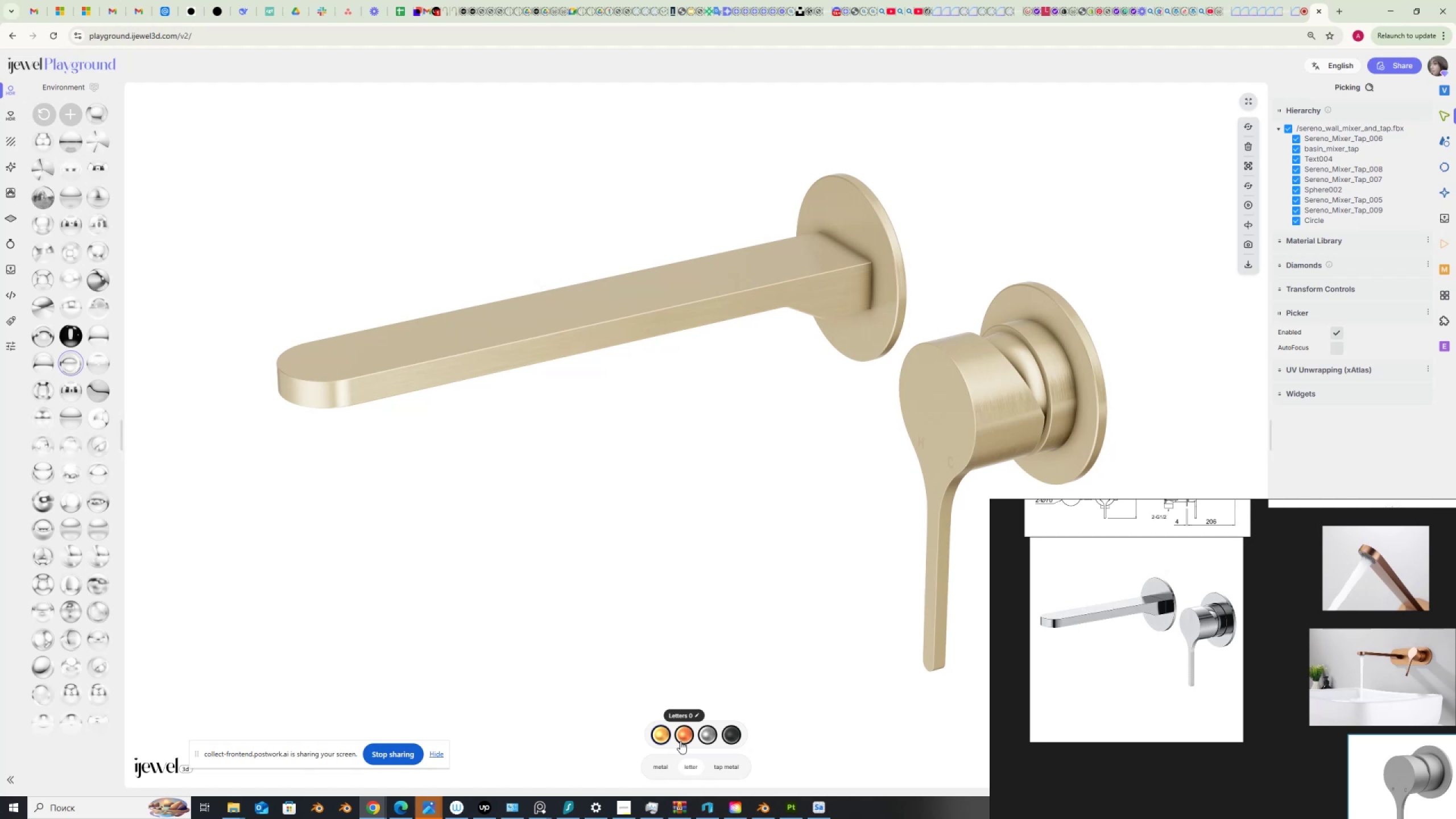 
wait(21.98)
 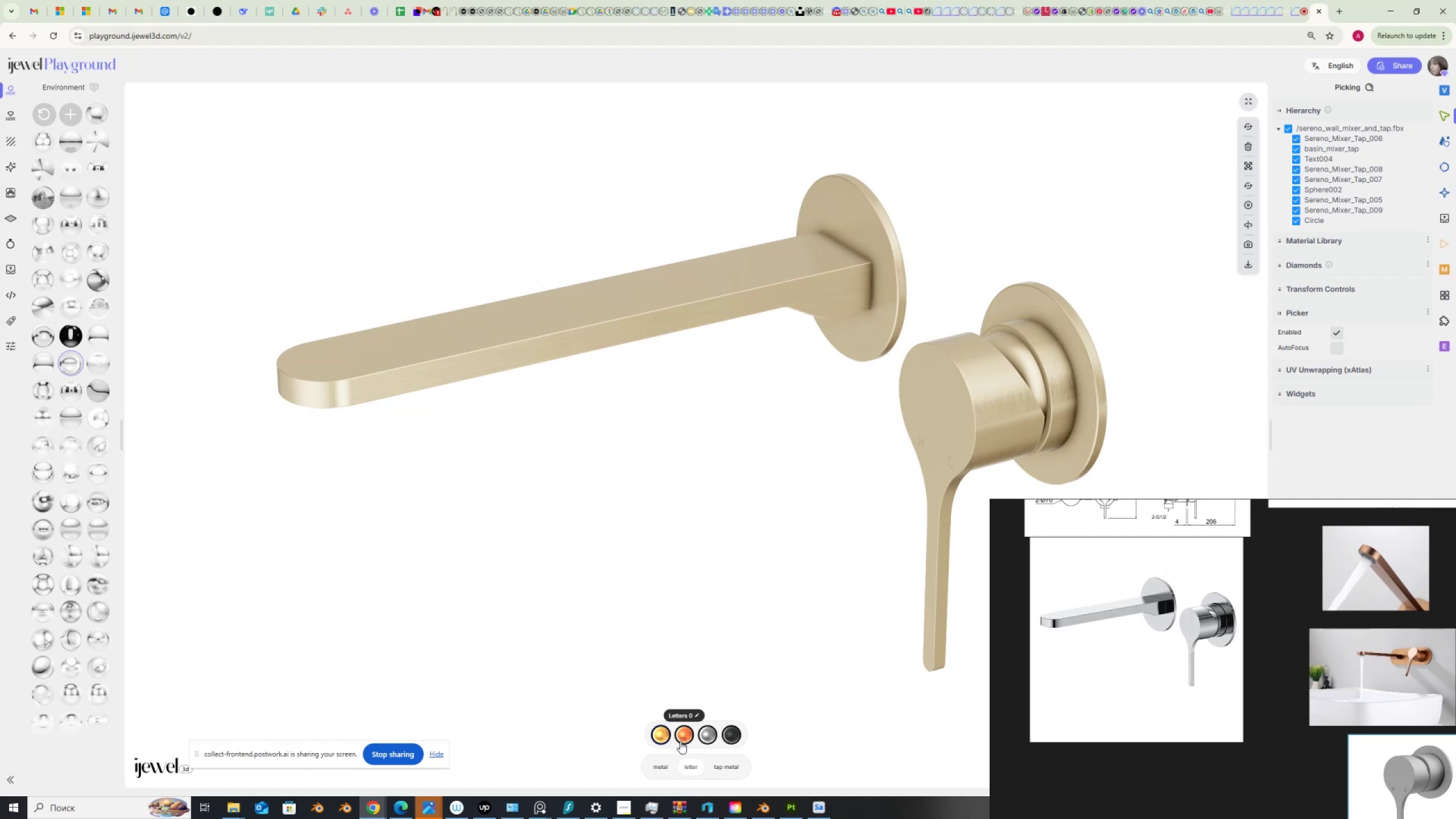 
left_click([1446, 145])
 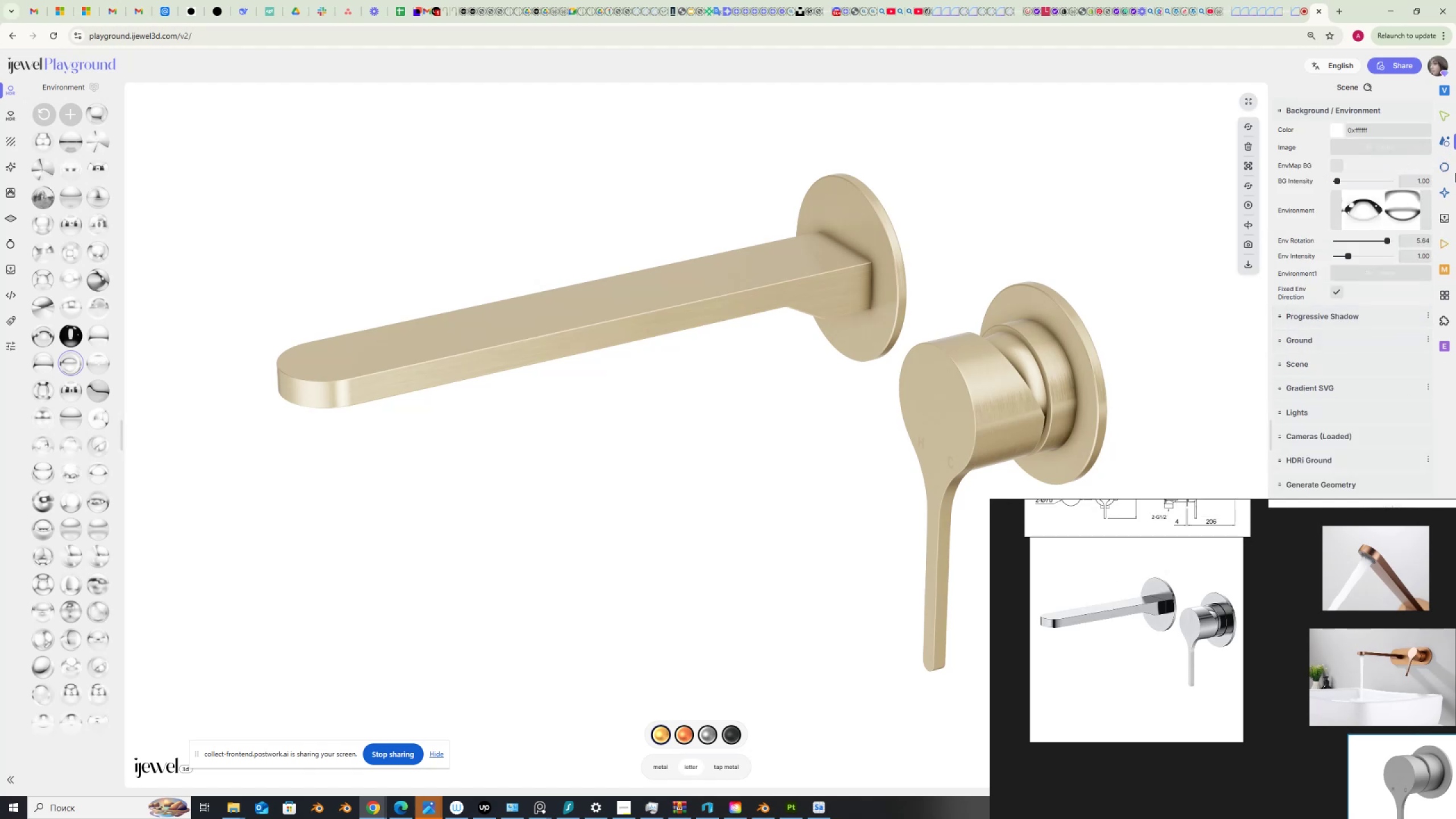 
left_click([1443, 187])
 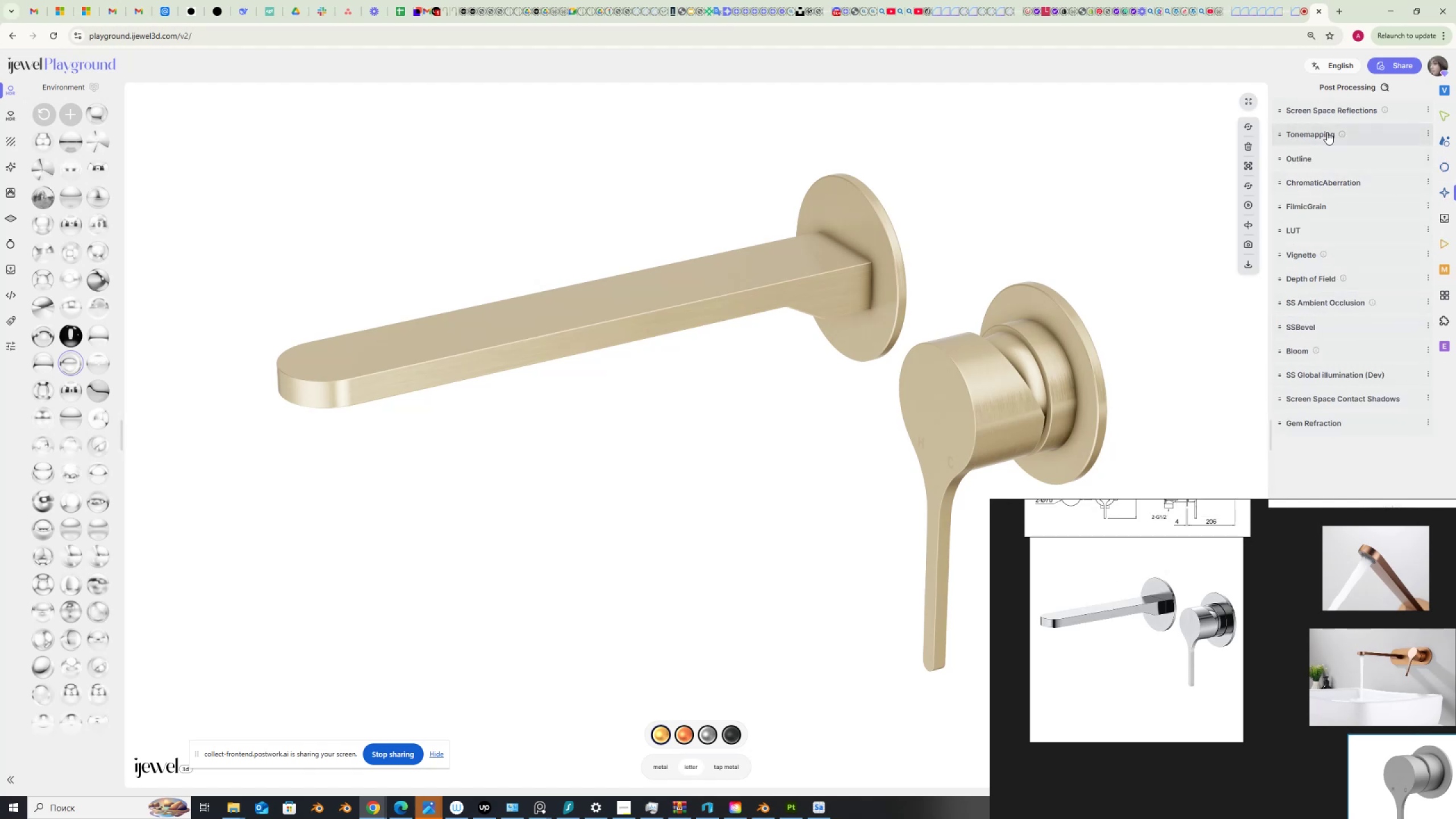 
left_click([1309, 134])
 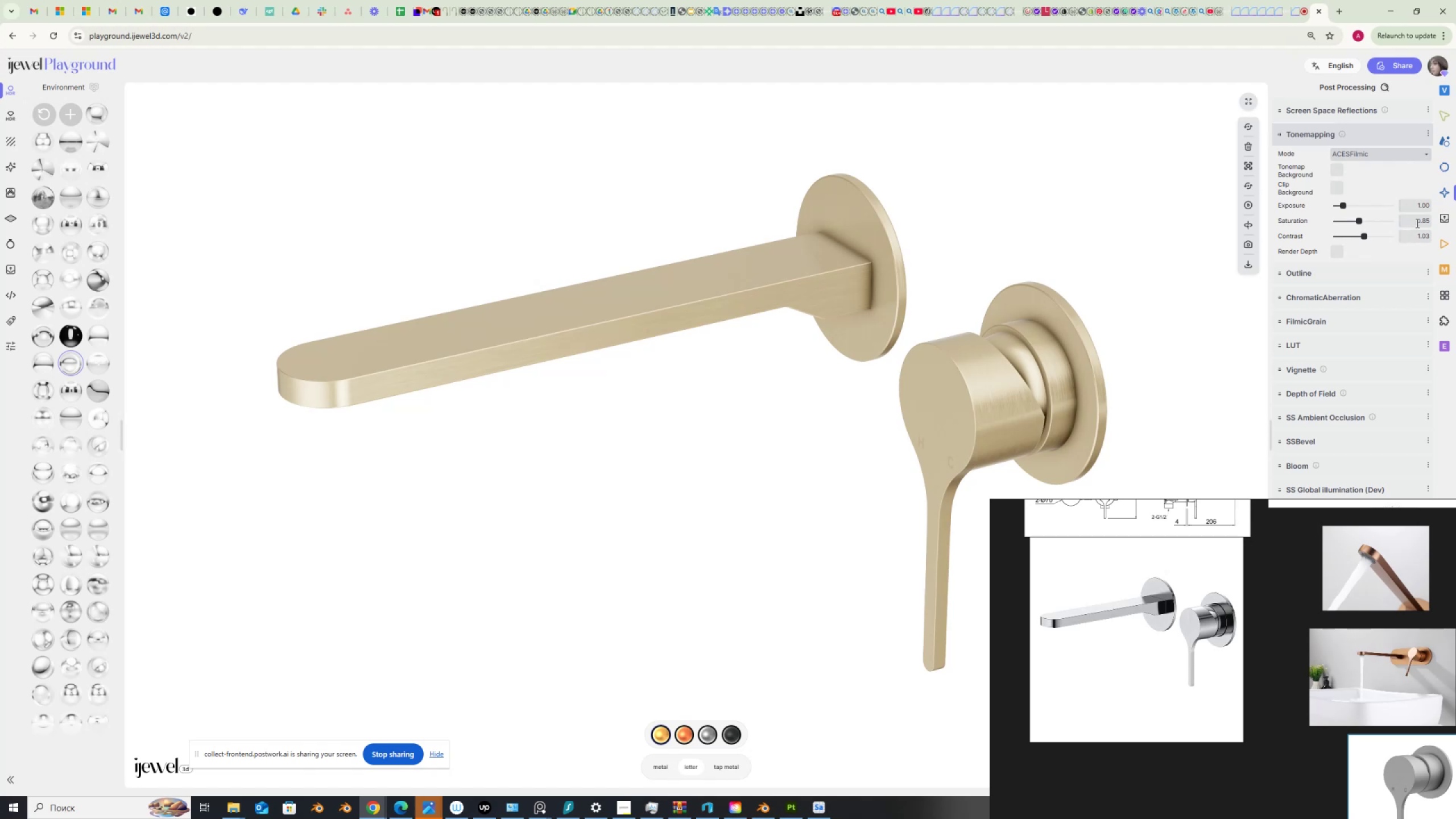 
left_click_drag(start_coordinate=[1413, 221], to_coordinate=[1436, 224])
 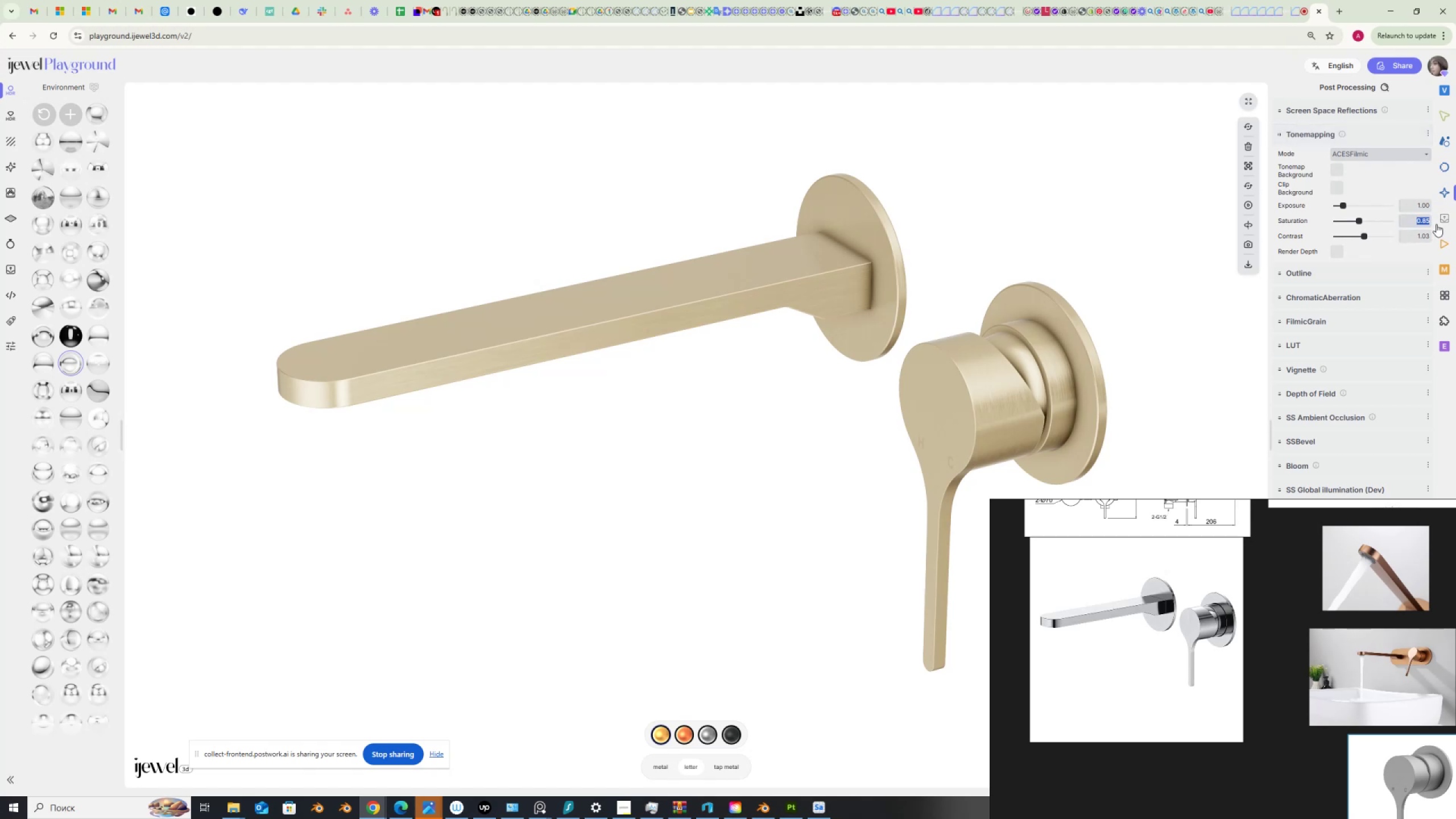 
key(Numpad1)
 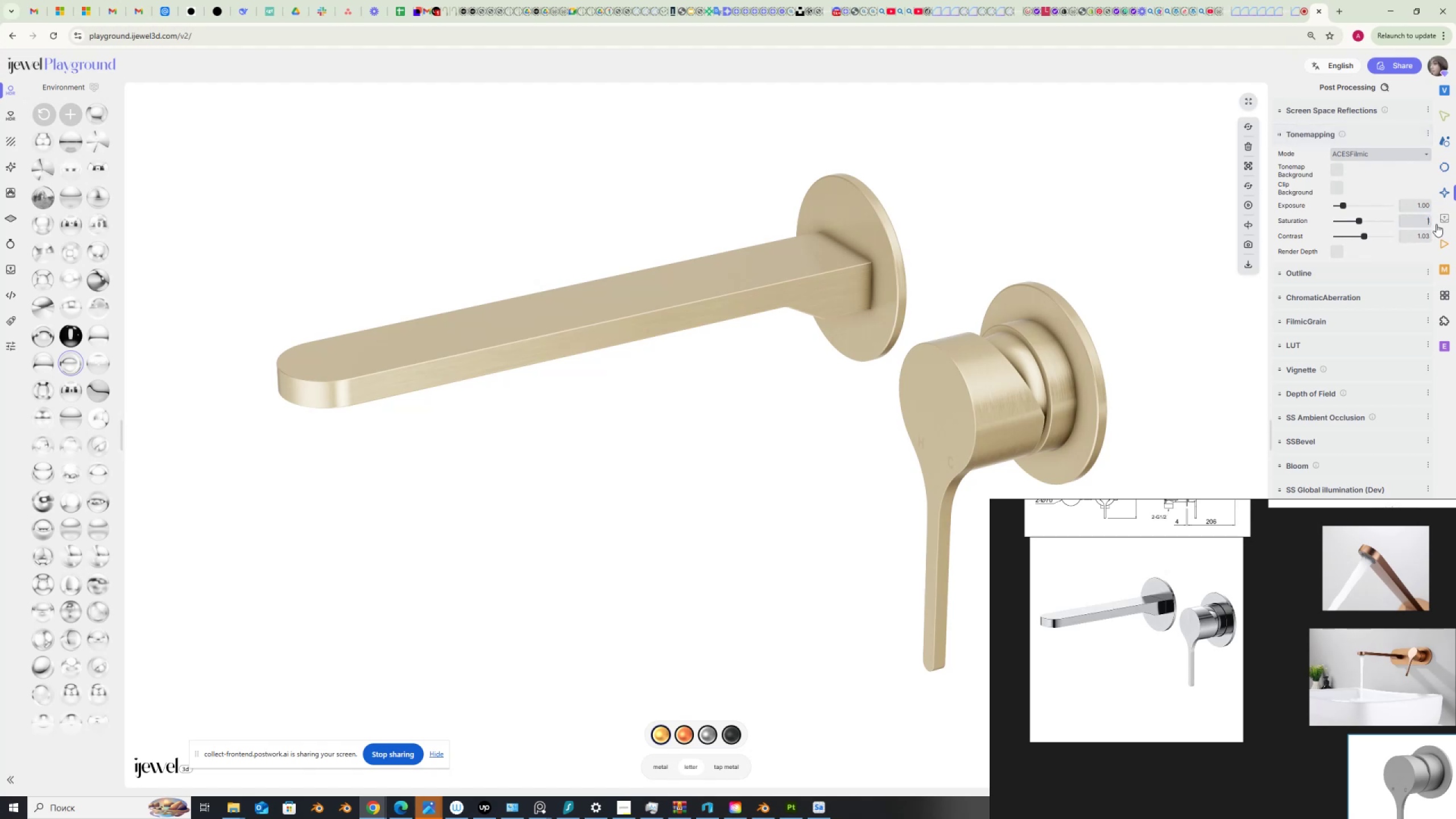 
key(NumpadEnter)
 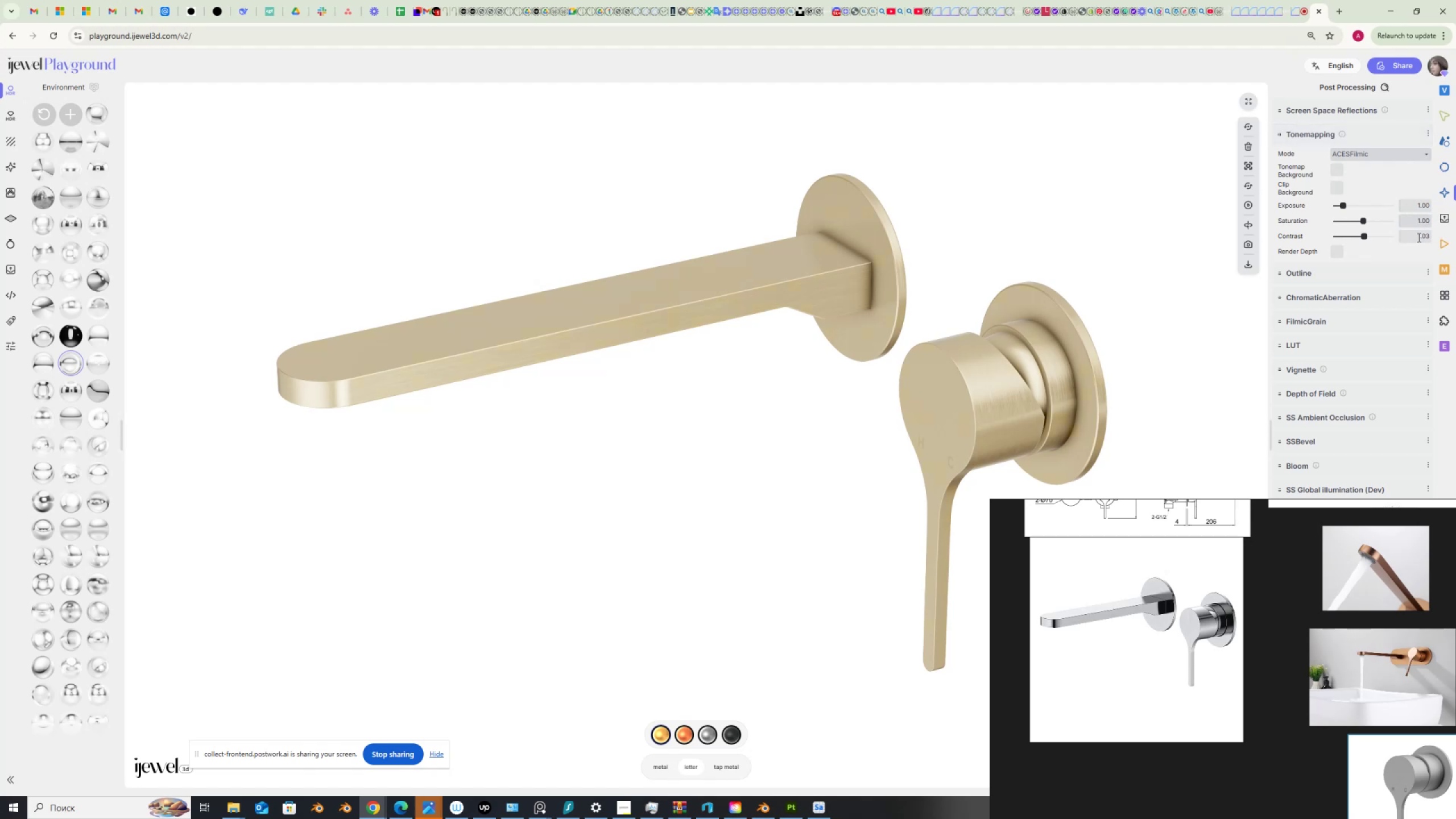 
scroll: coordinate [1256, 704], scroll_direction: down, amount: 6.0
 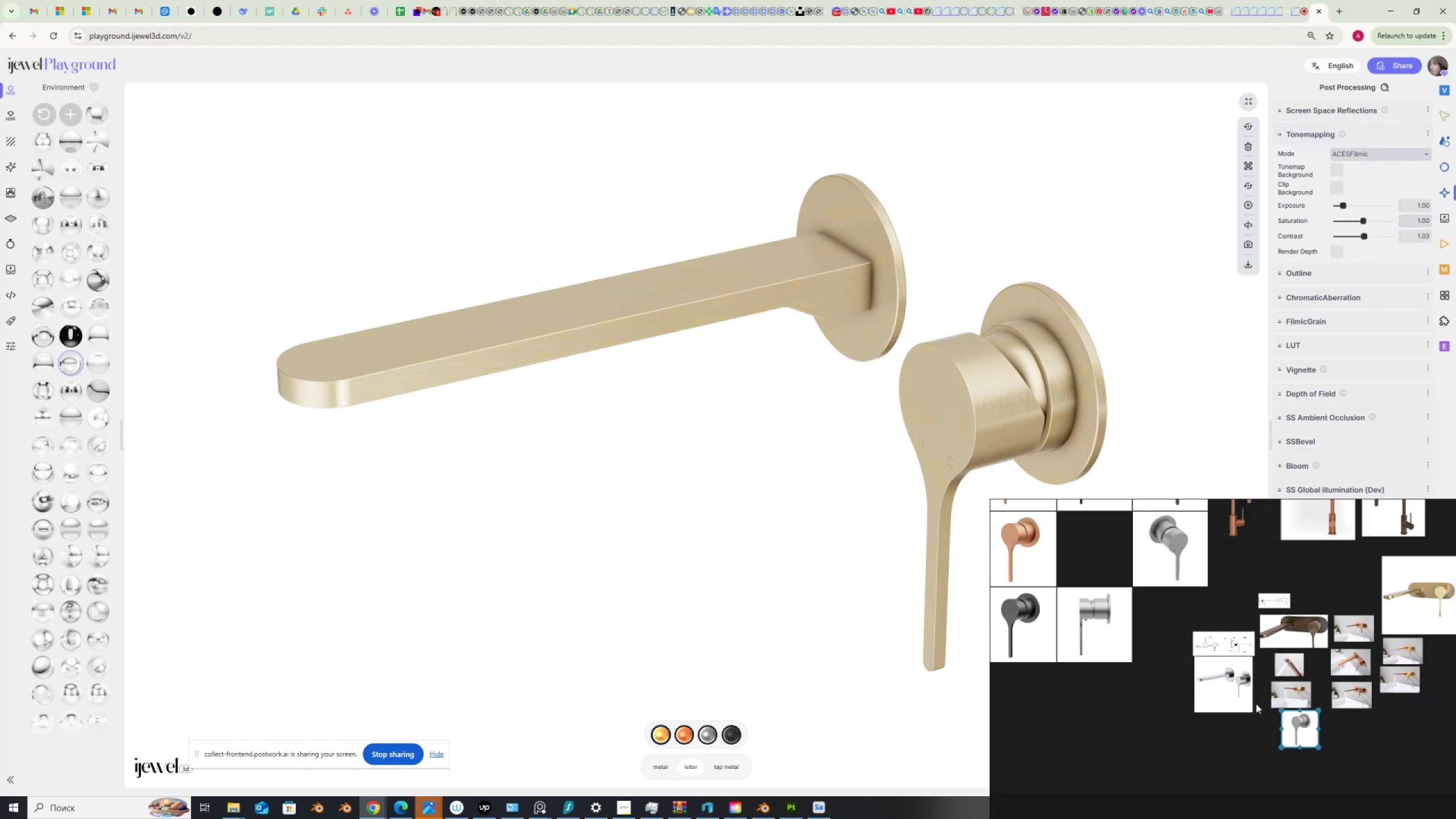 
scroll: coordinate [1405, 618], scroll_direction: up, amount: 9.0
 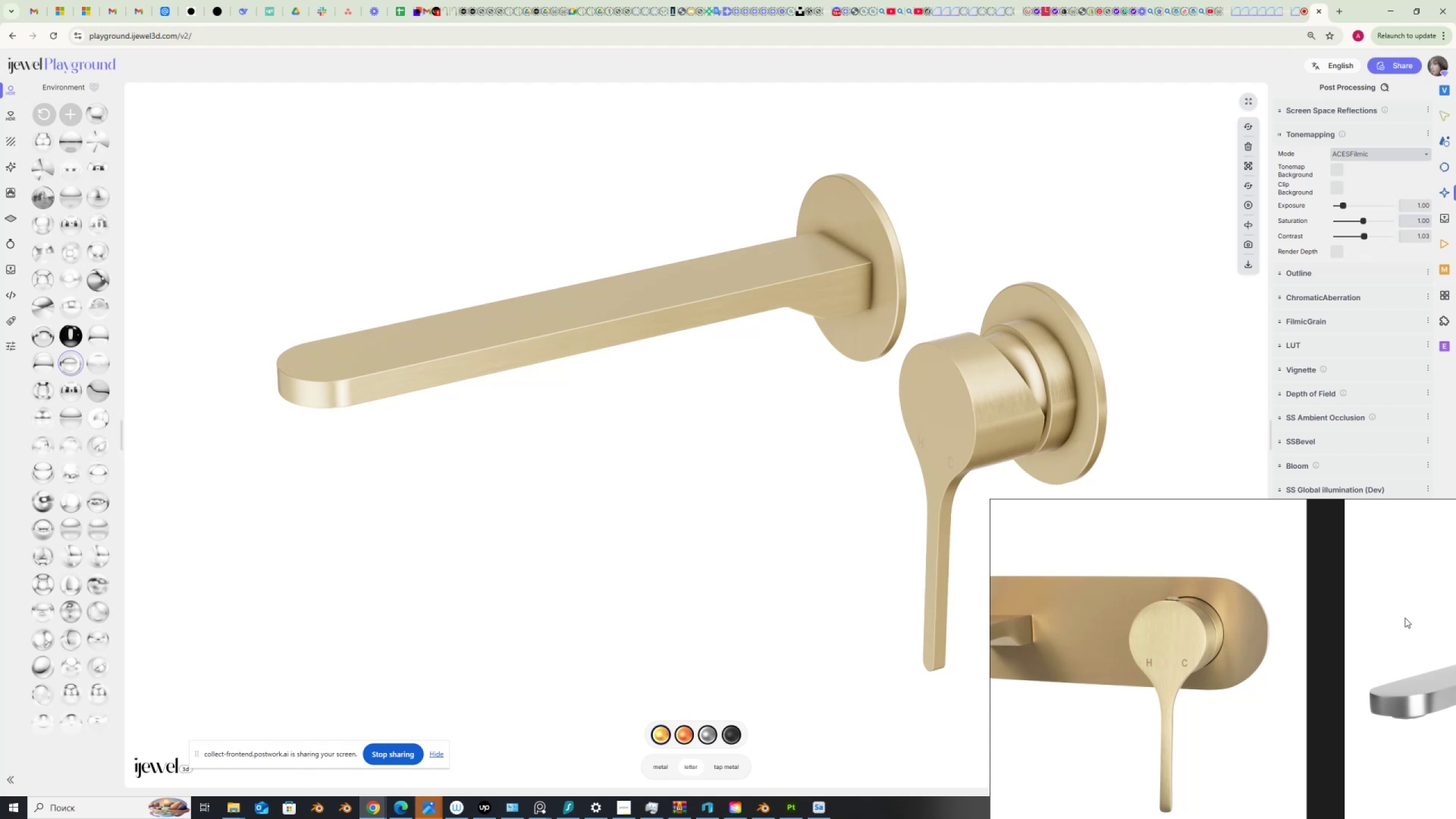 
wait(9.01)
 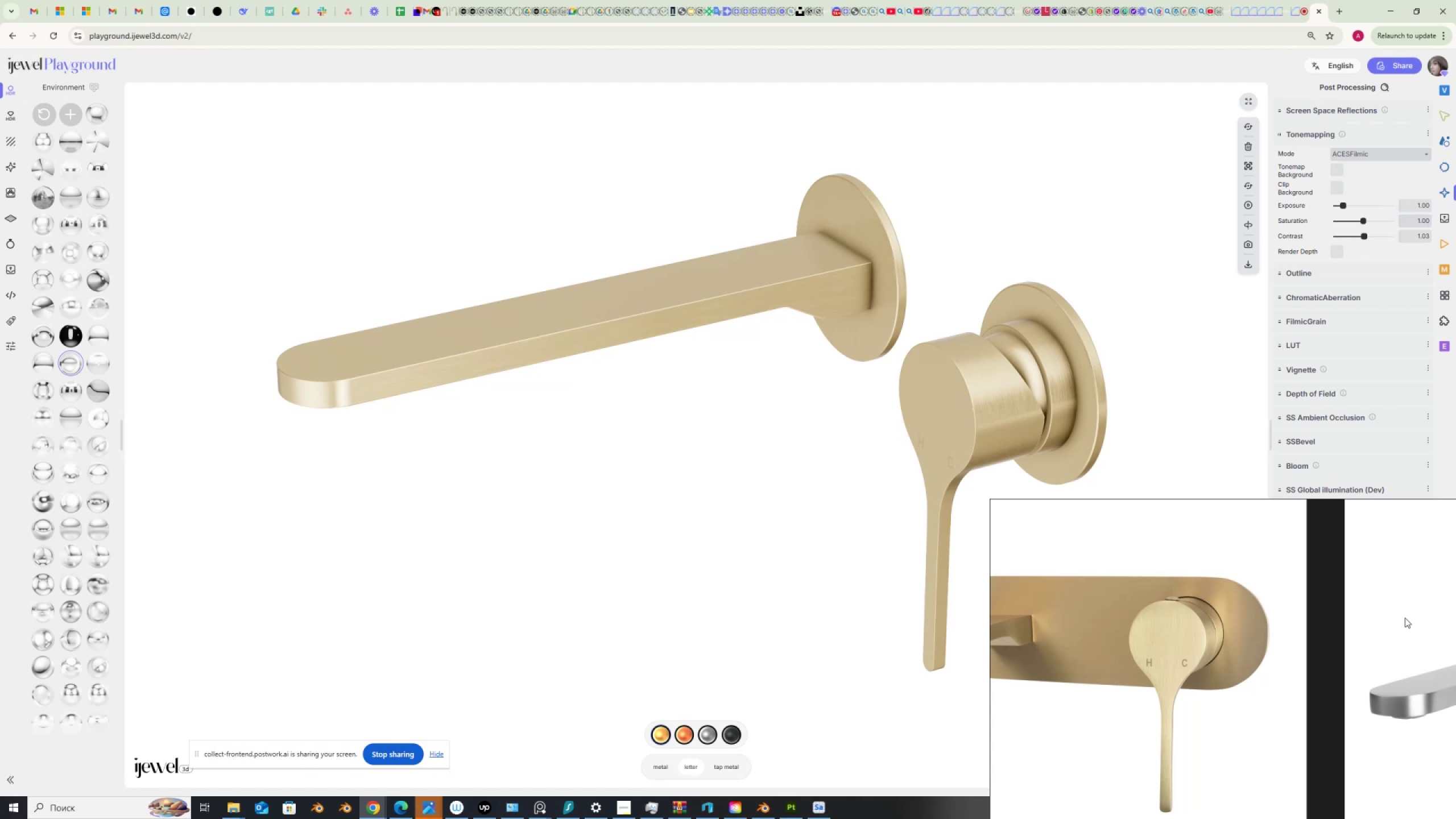 
left_click([9, 269])
 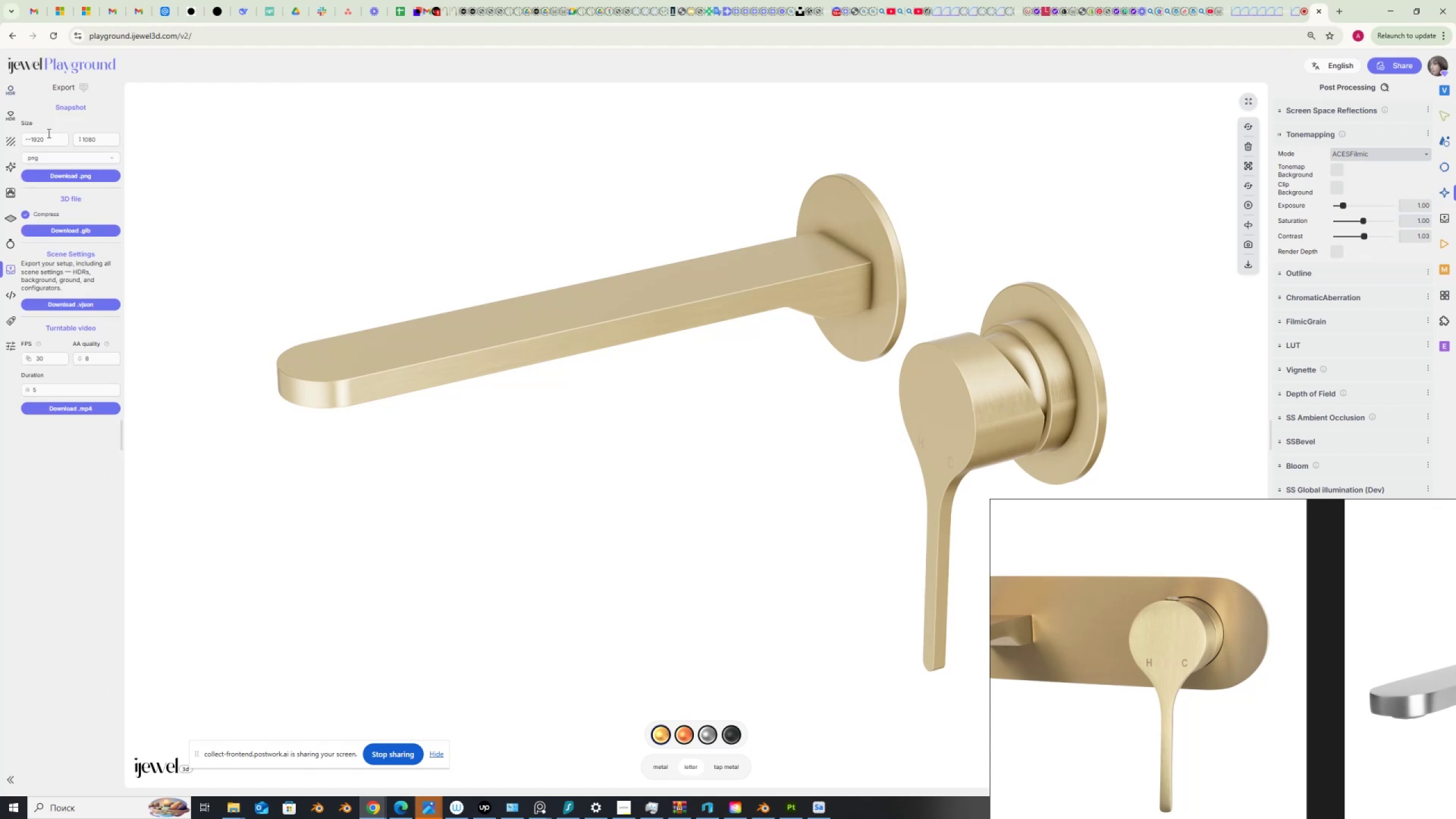 
left_click_drag(start_coordinate=[44, 136], to_coordinate=[13, 138])
 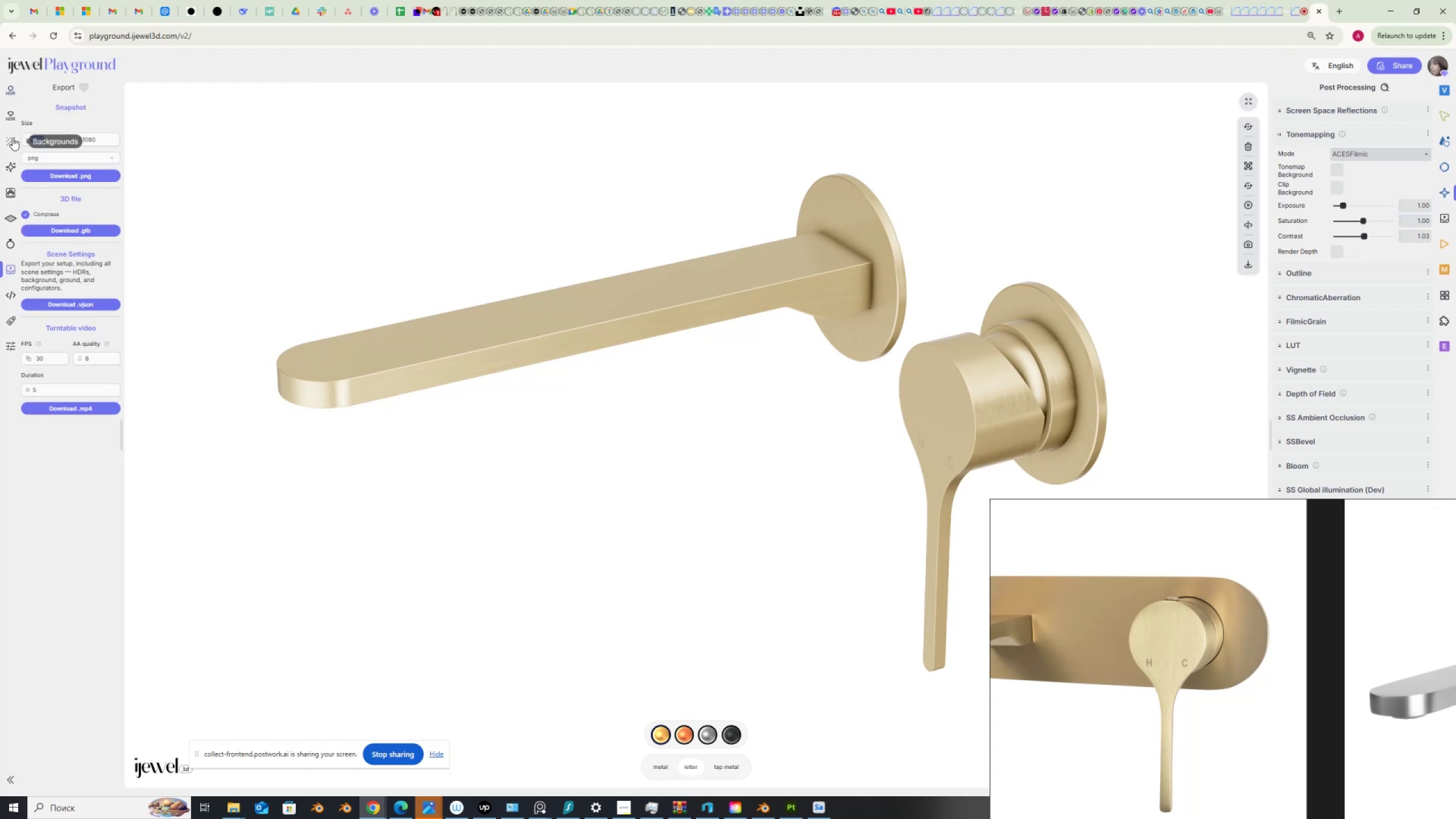 
key(Numpad1)
 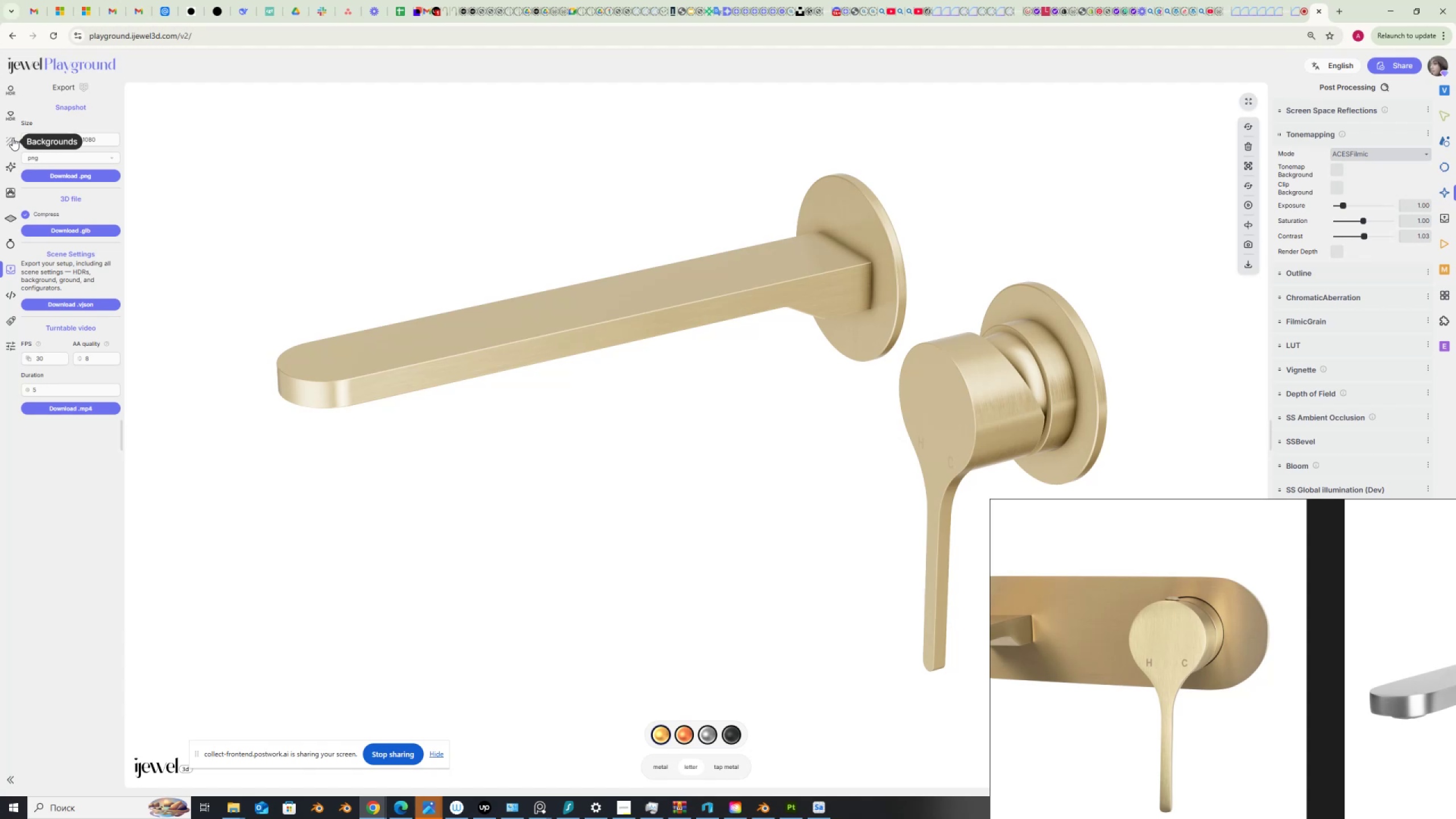 
key(Numpad4)
 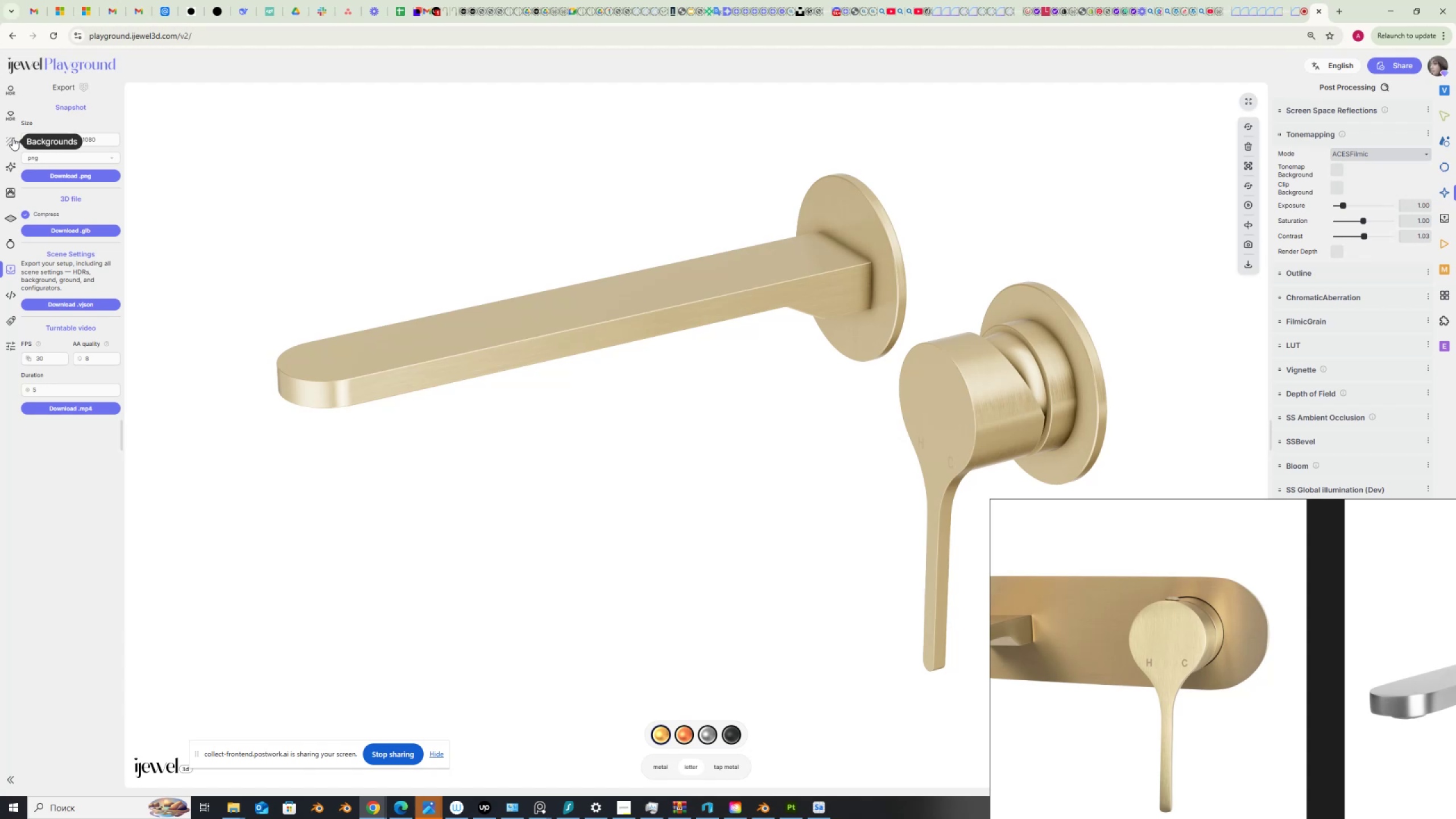 
key(Numpad0)
 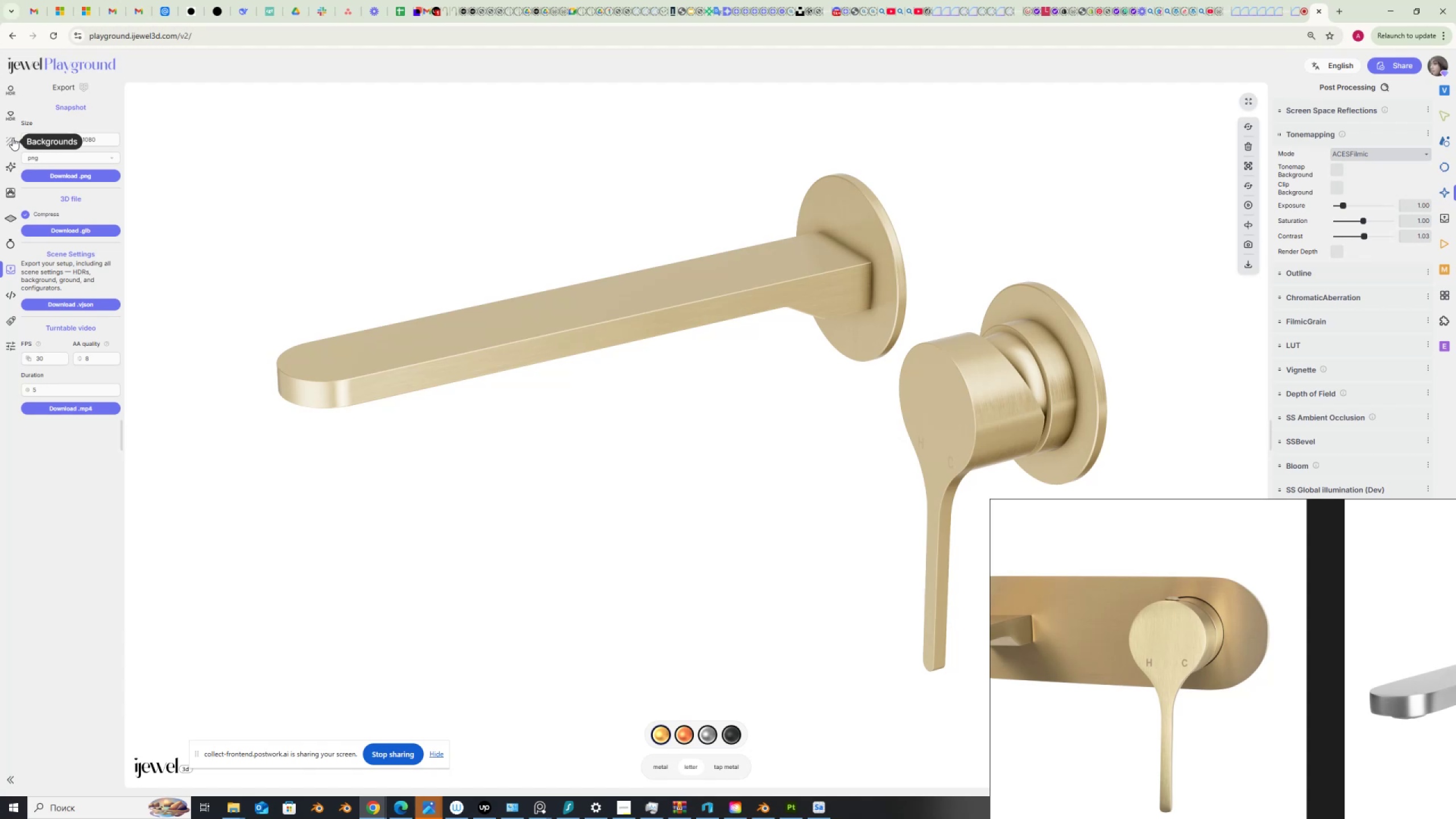 
key(Numpad0)
 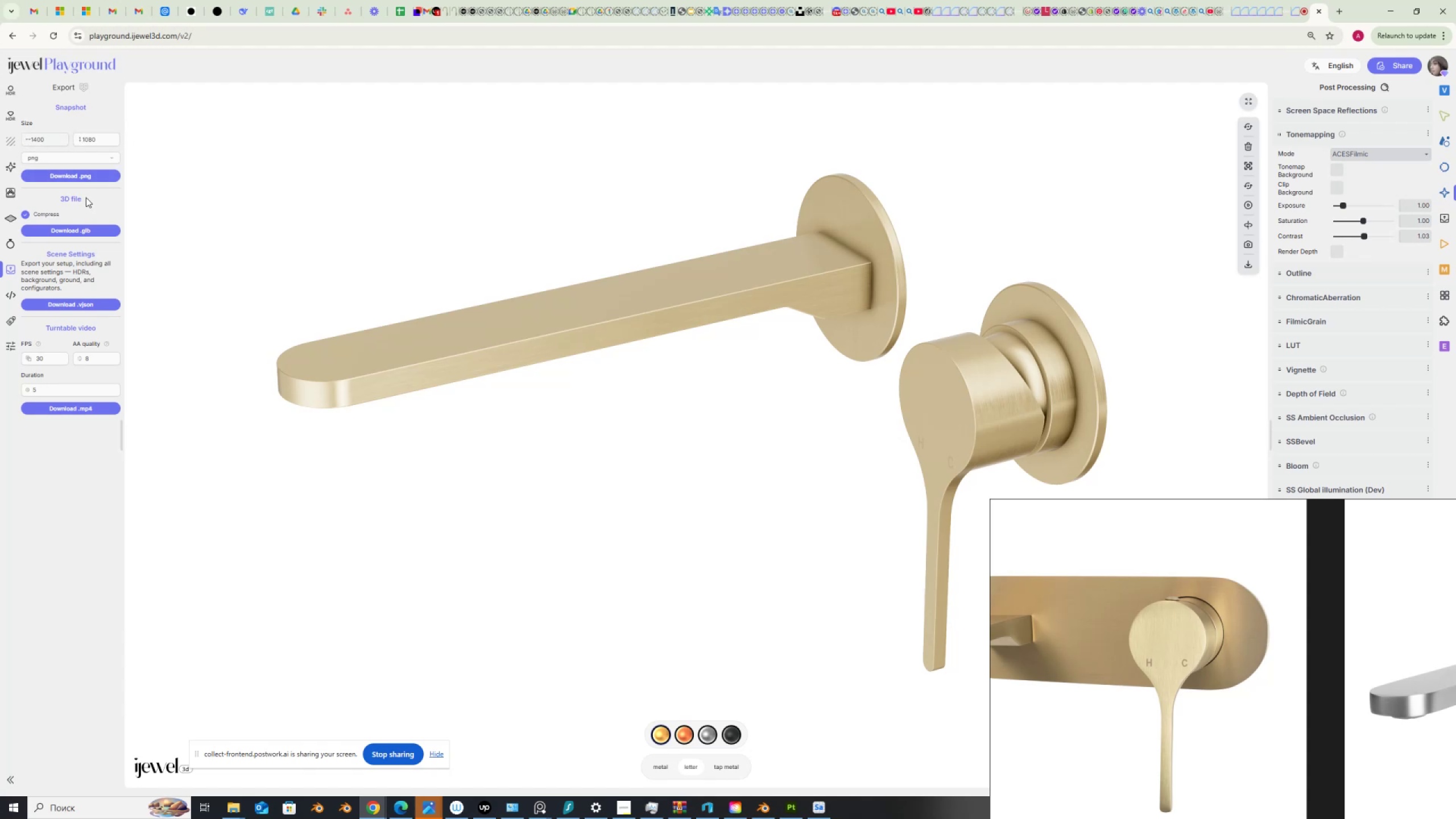 
left_click_drag(start_coordinate=[98, 137], to_coordinate=[67, 139])
 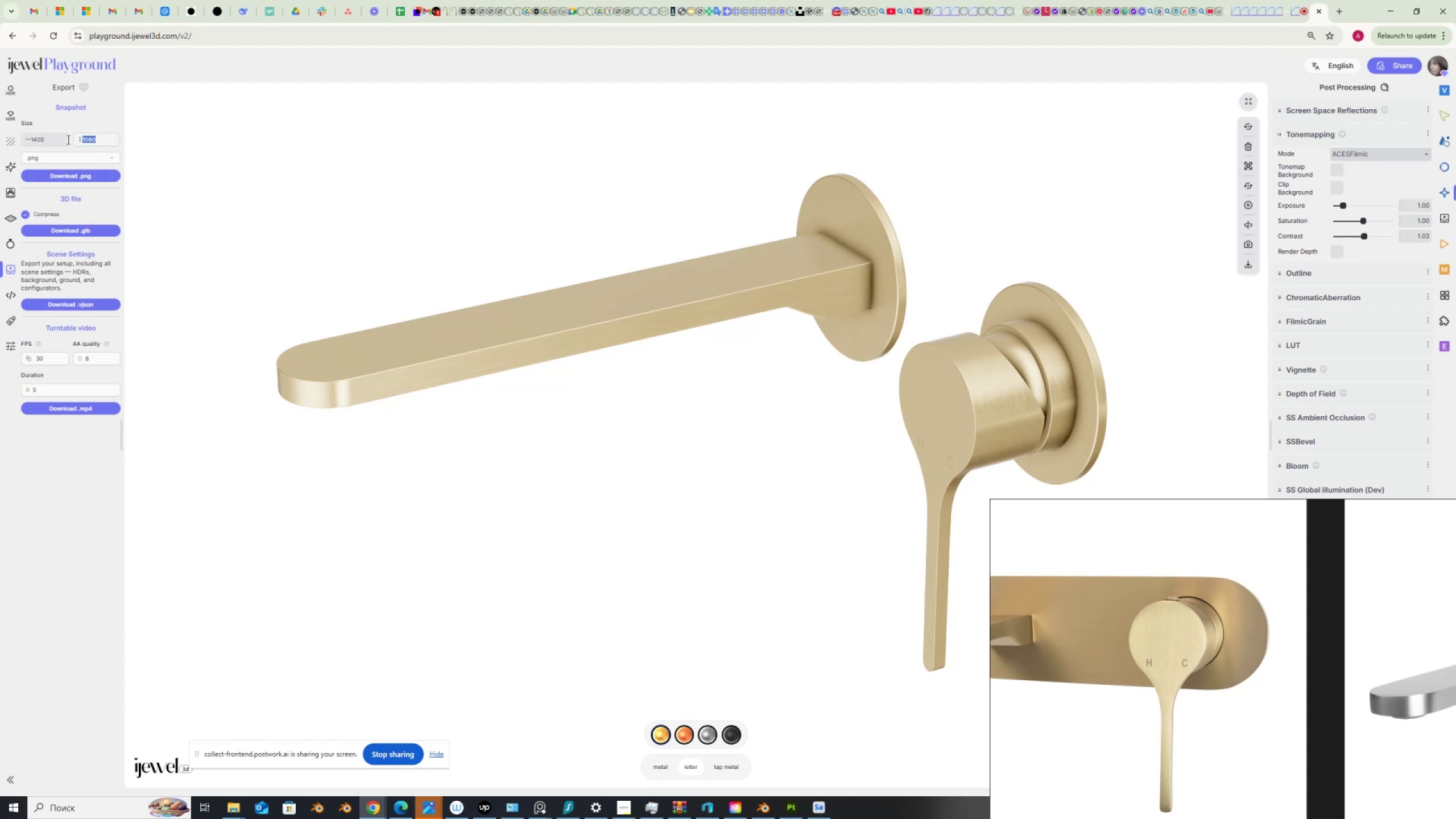 
key(Numpad1)
 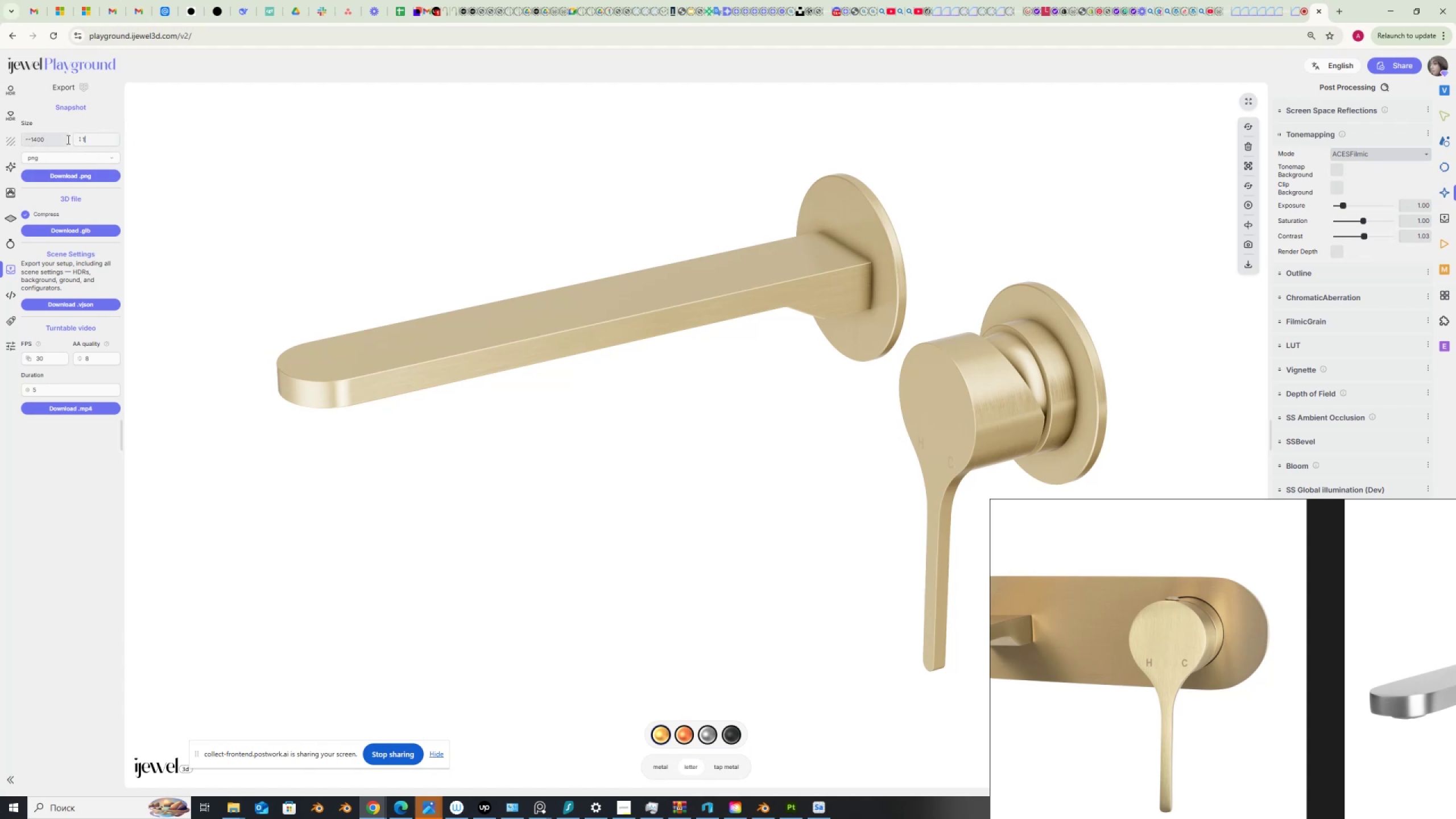 
key(Numpad4)
 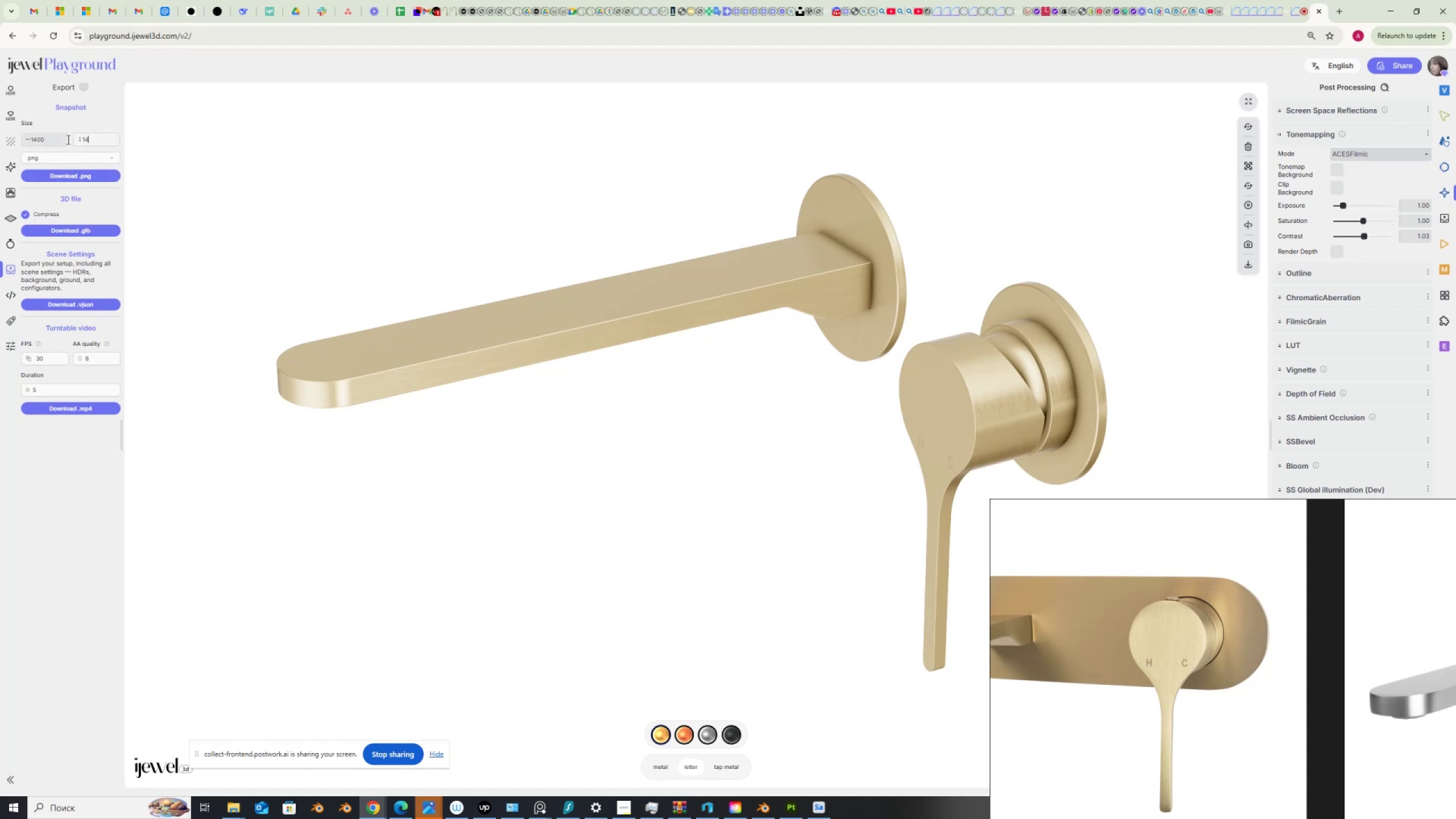 
key(Numpad0)
 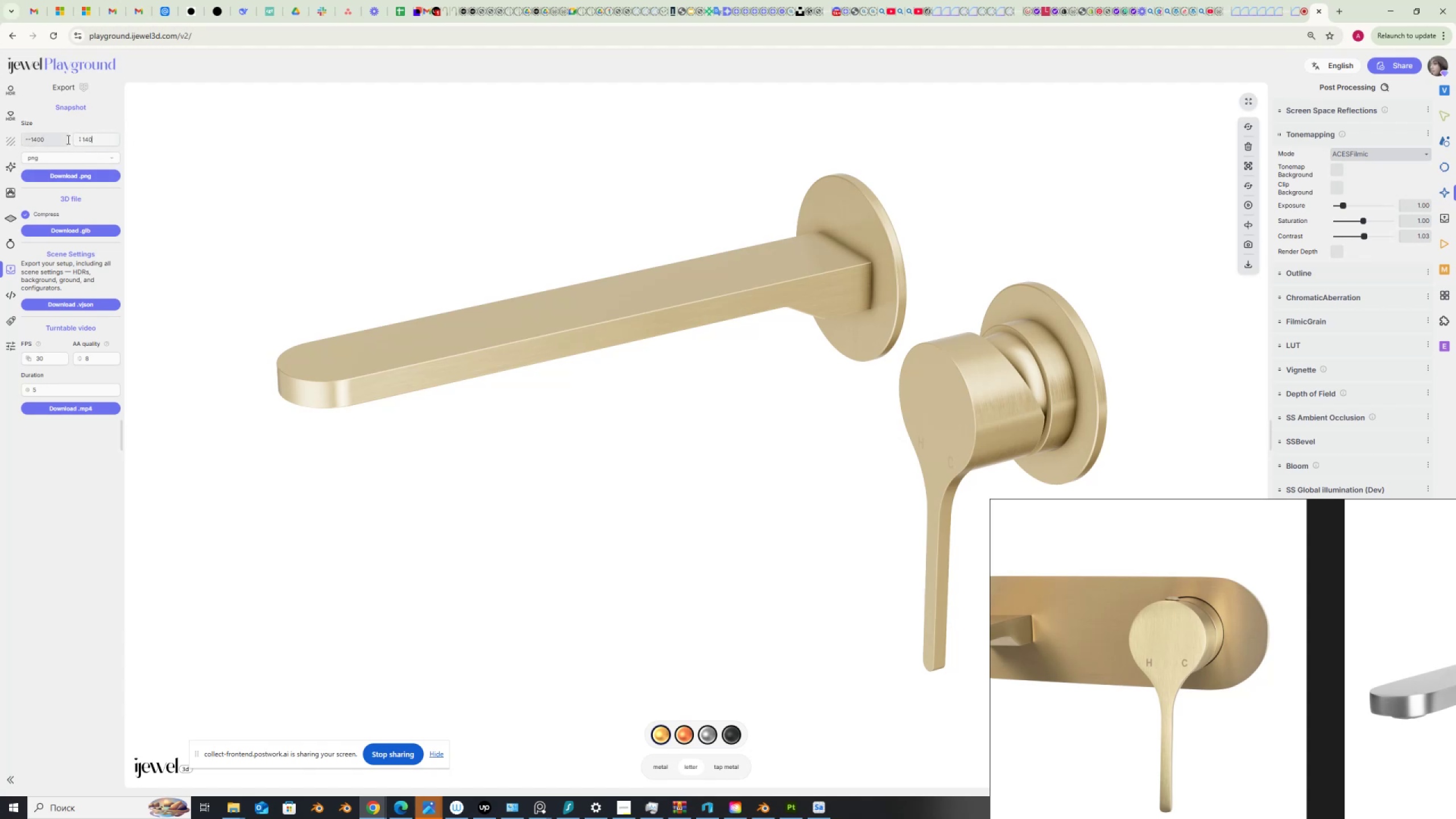 
key(Numpad0)
 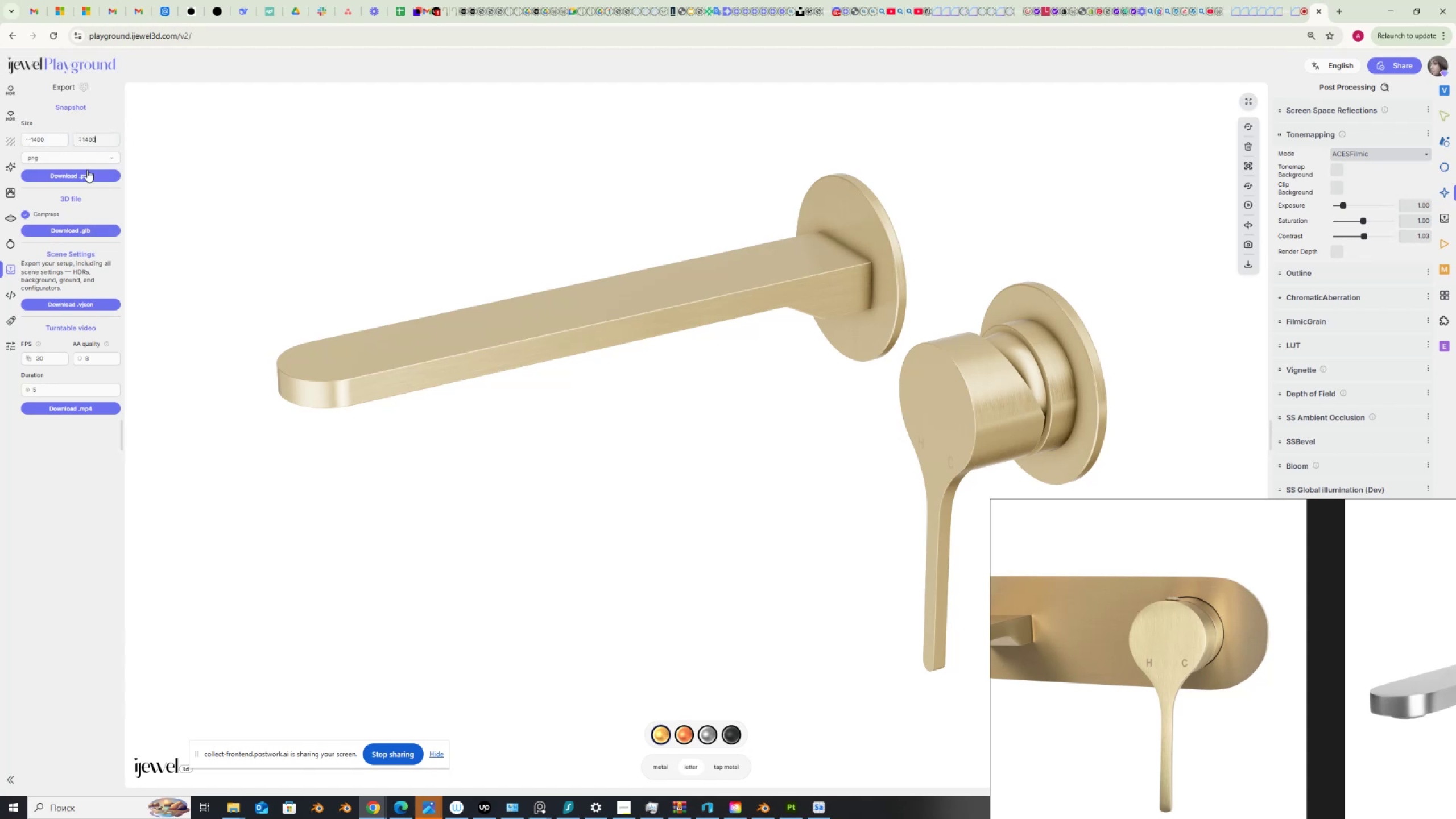 
left_click([87, 170])
 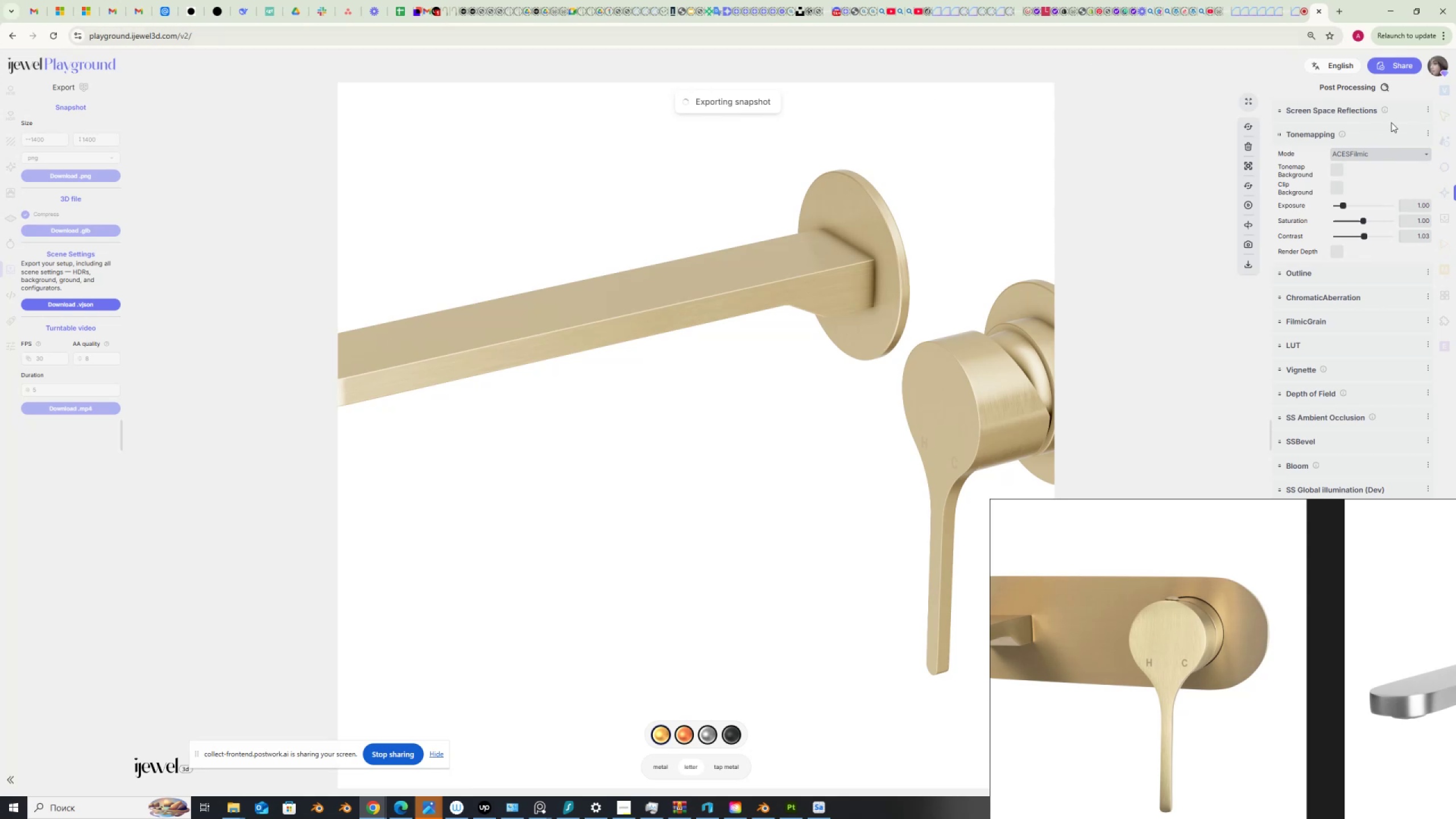 
wait(5.48)
 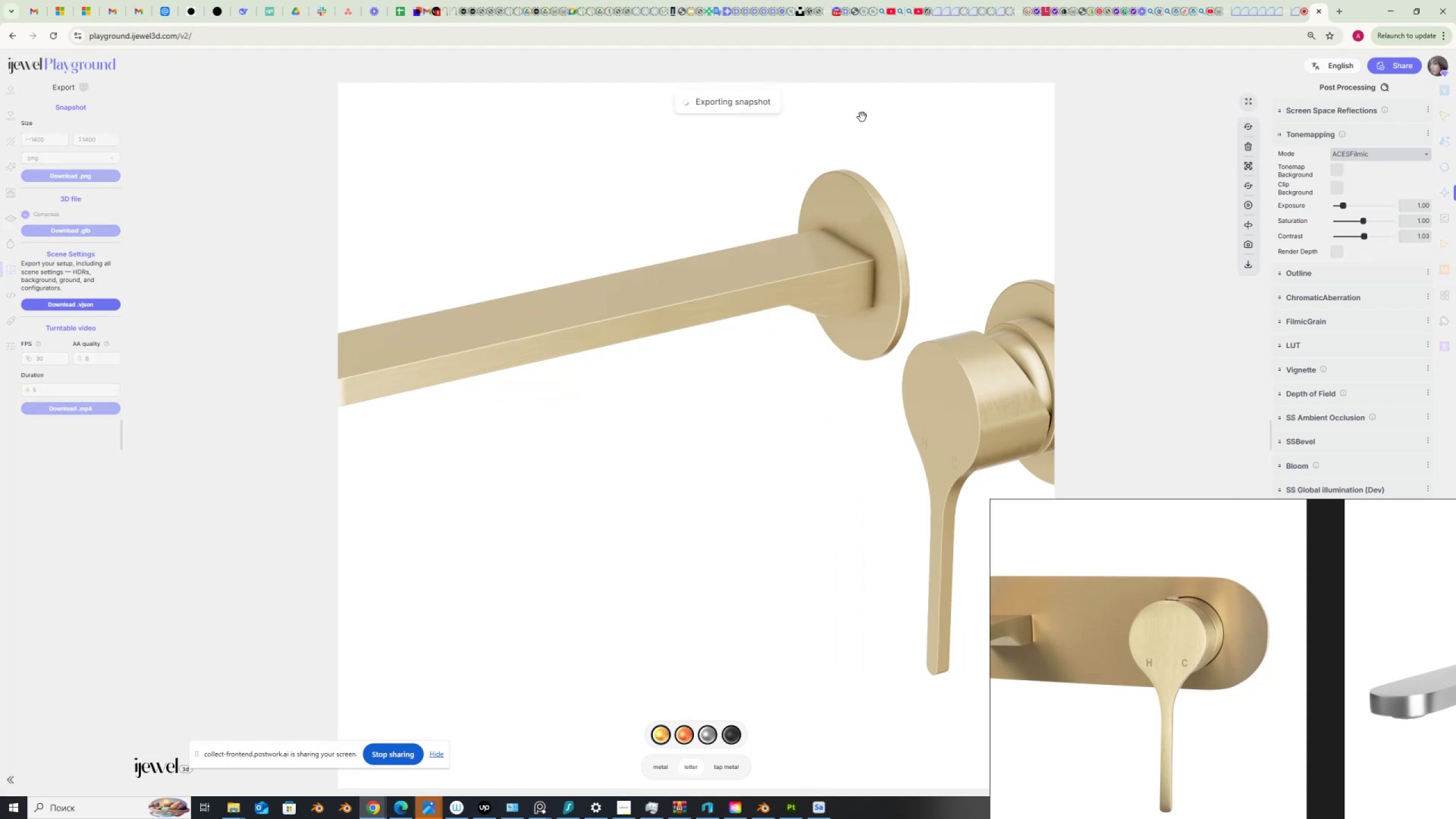 
left_click([231, 813])
 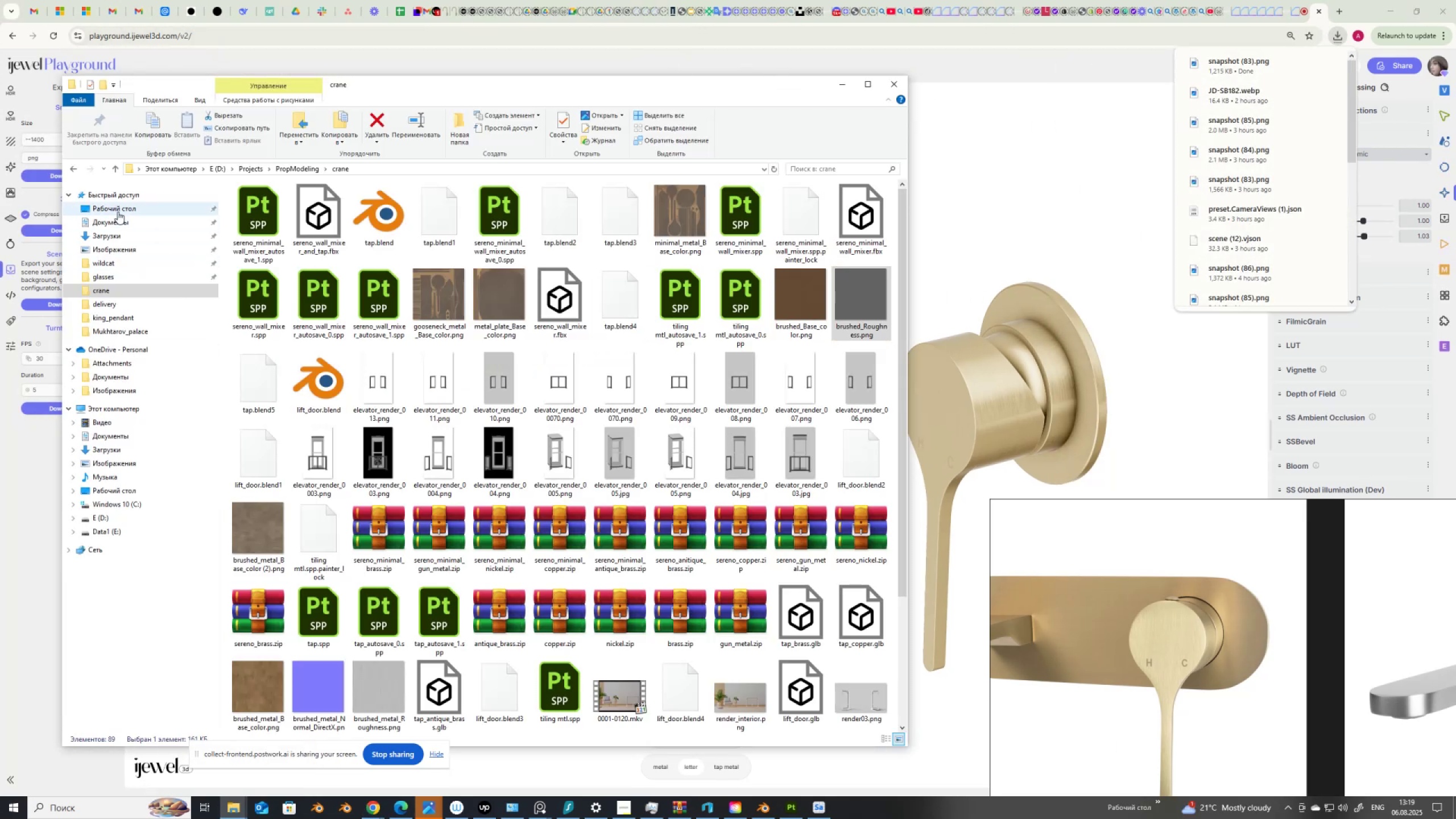 
left_click([111, 236])
 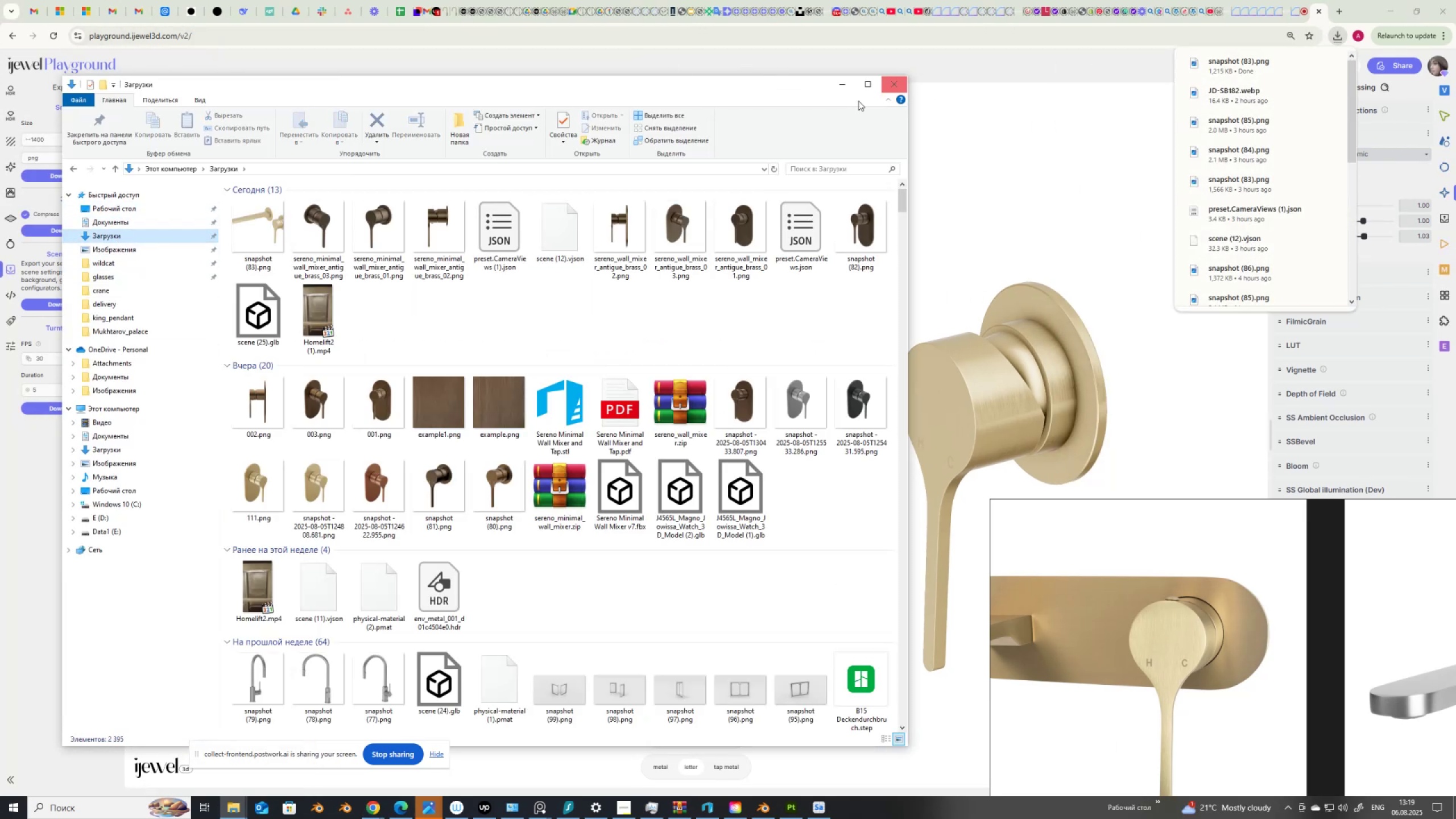 
left_click([272, 234])
 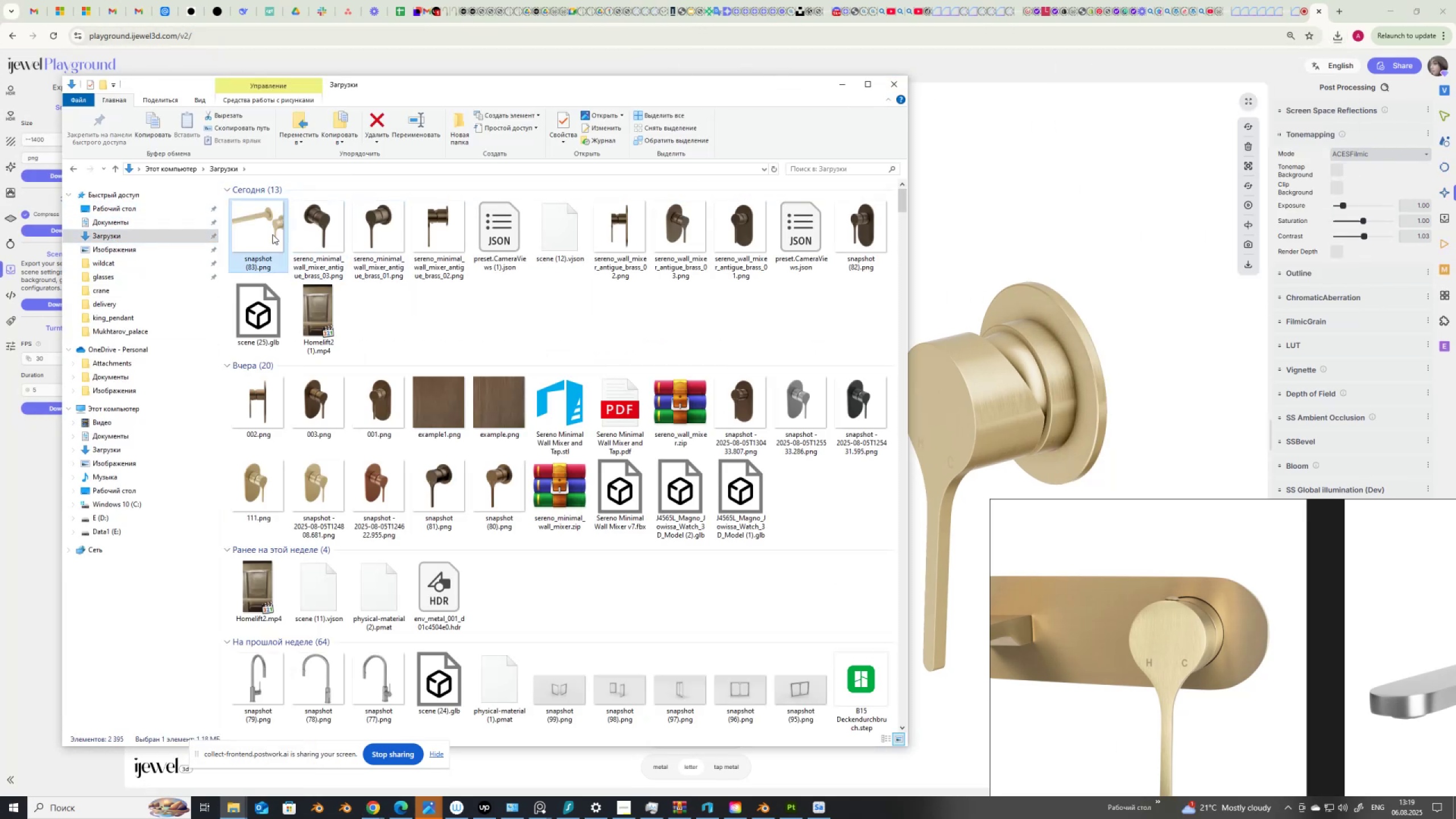 
key(Delete)
 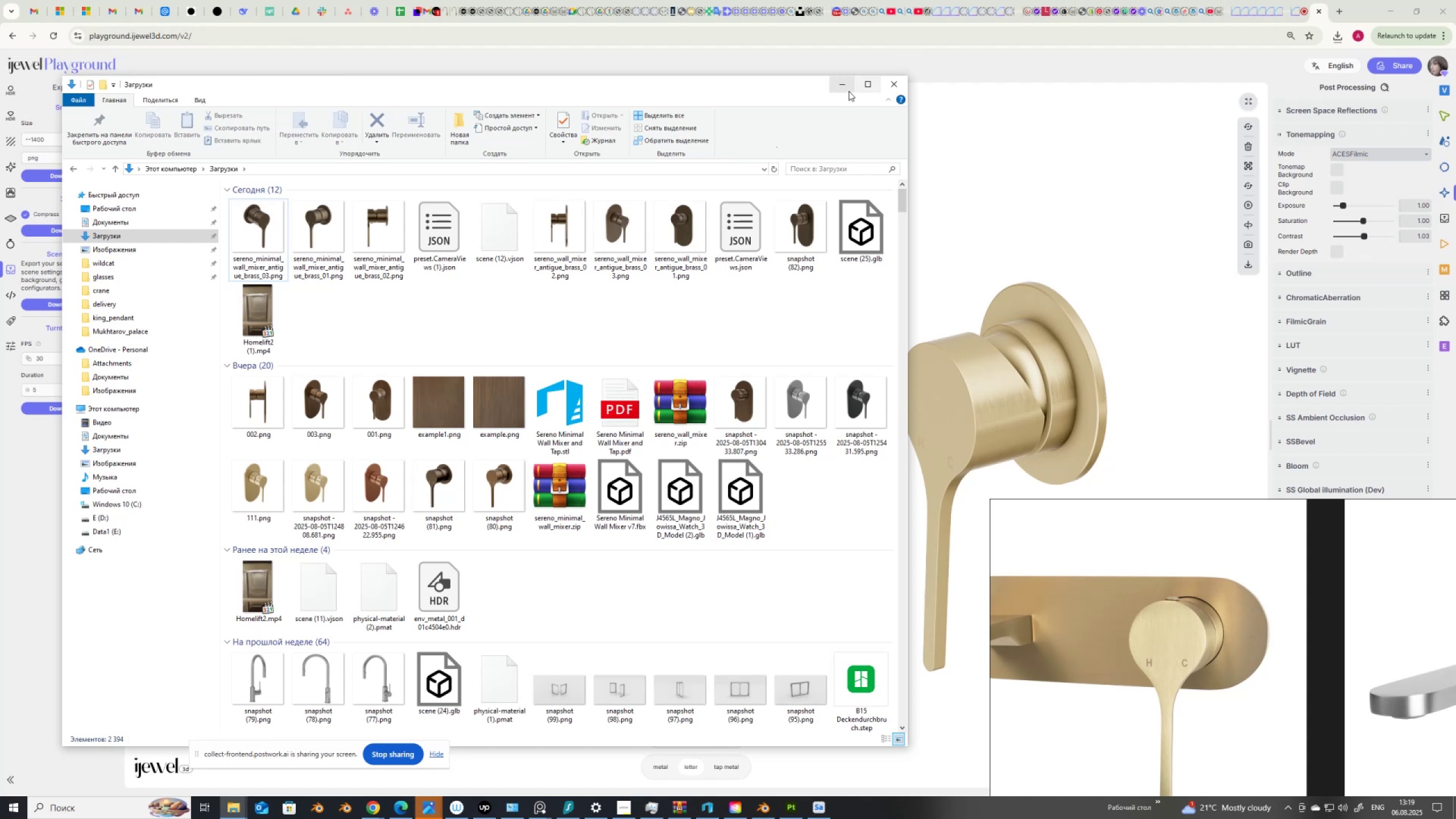 
left_click([847, 87])
 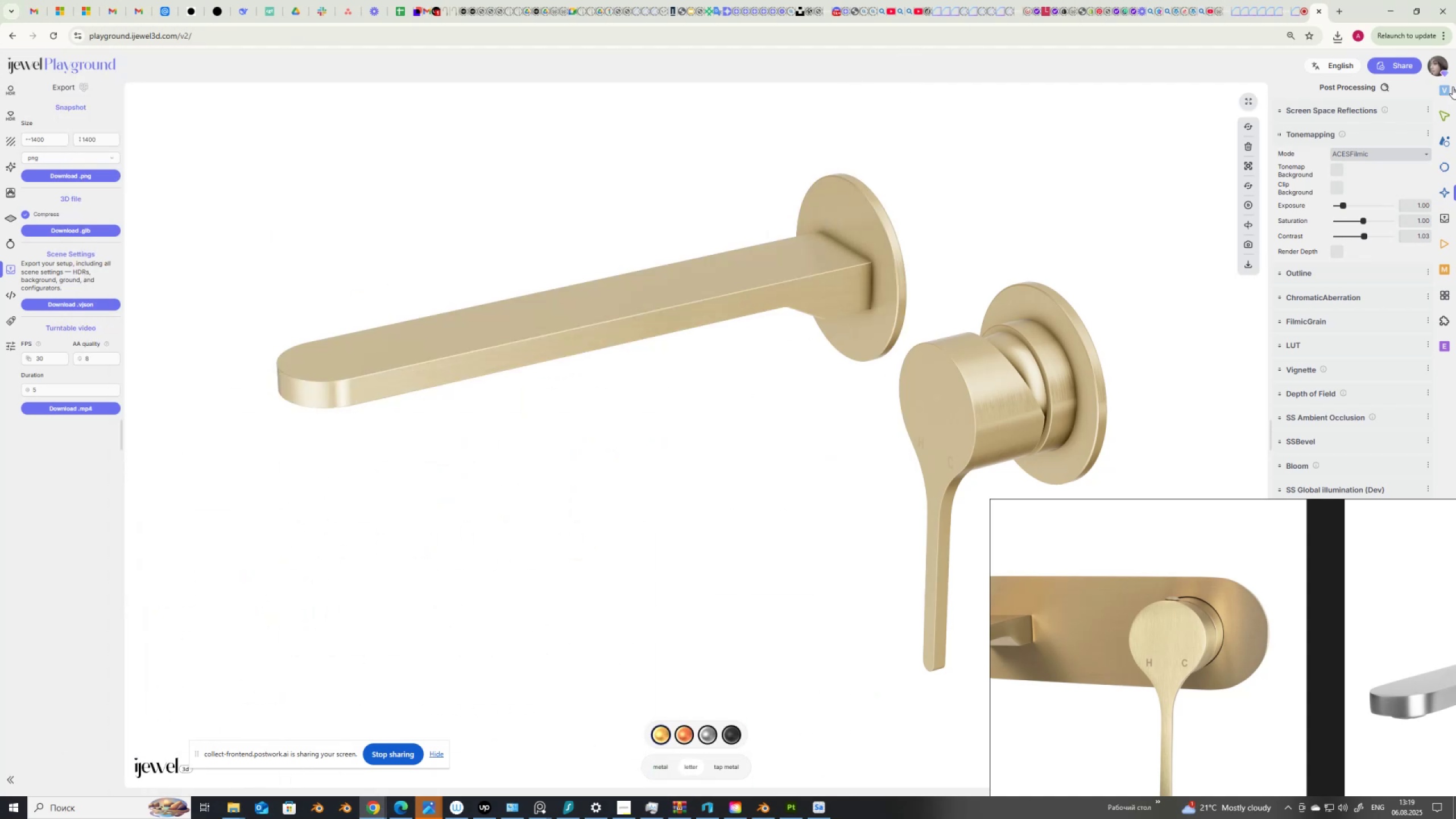 
left_click([1450, 86])
 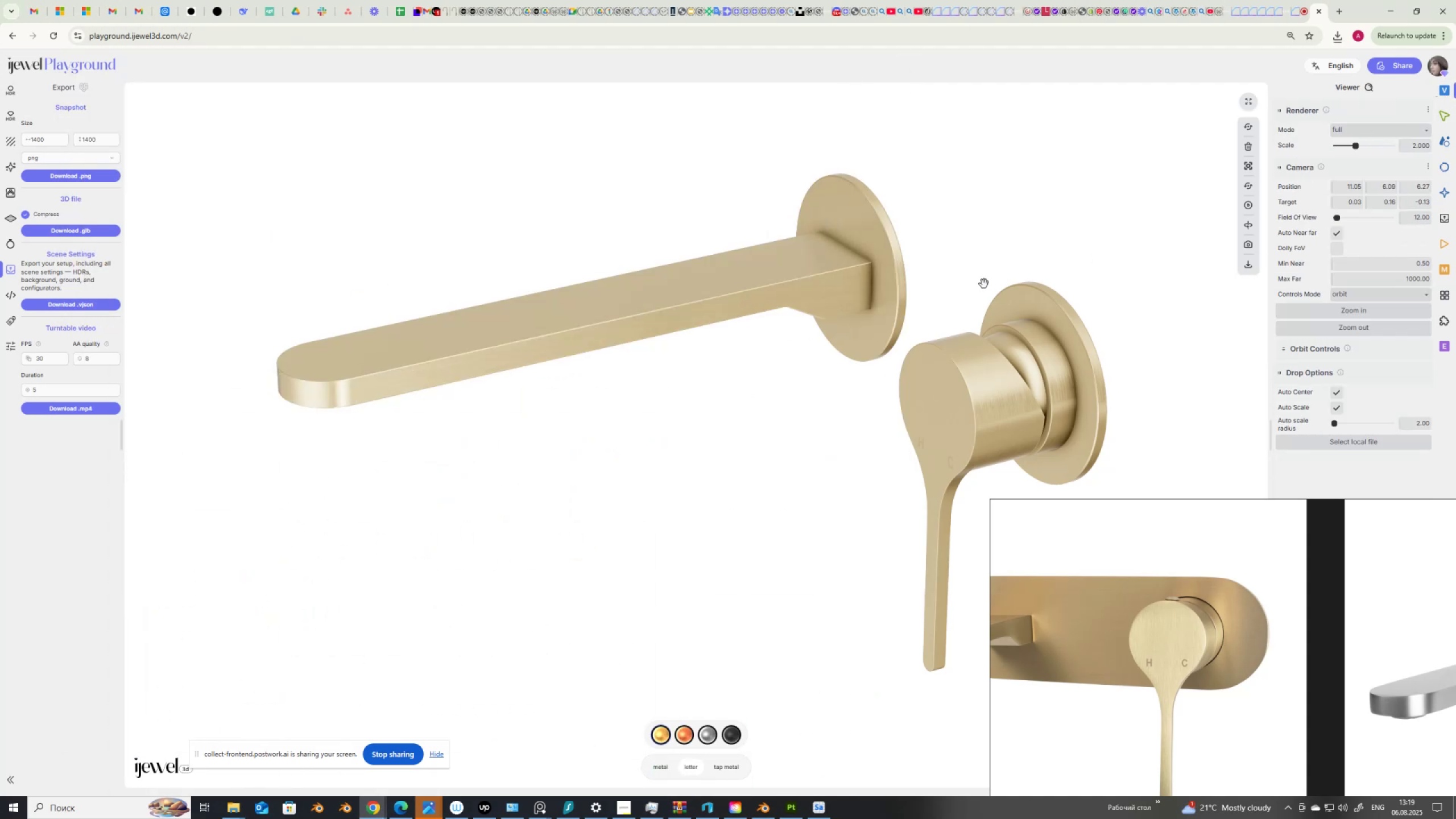 
wait(5.49)
 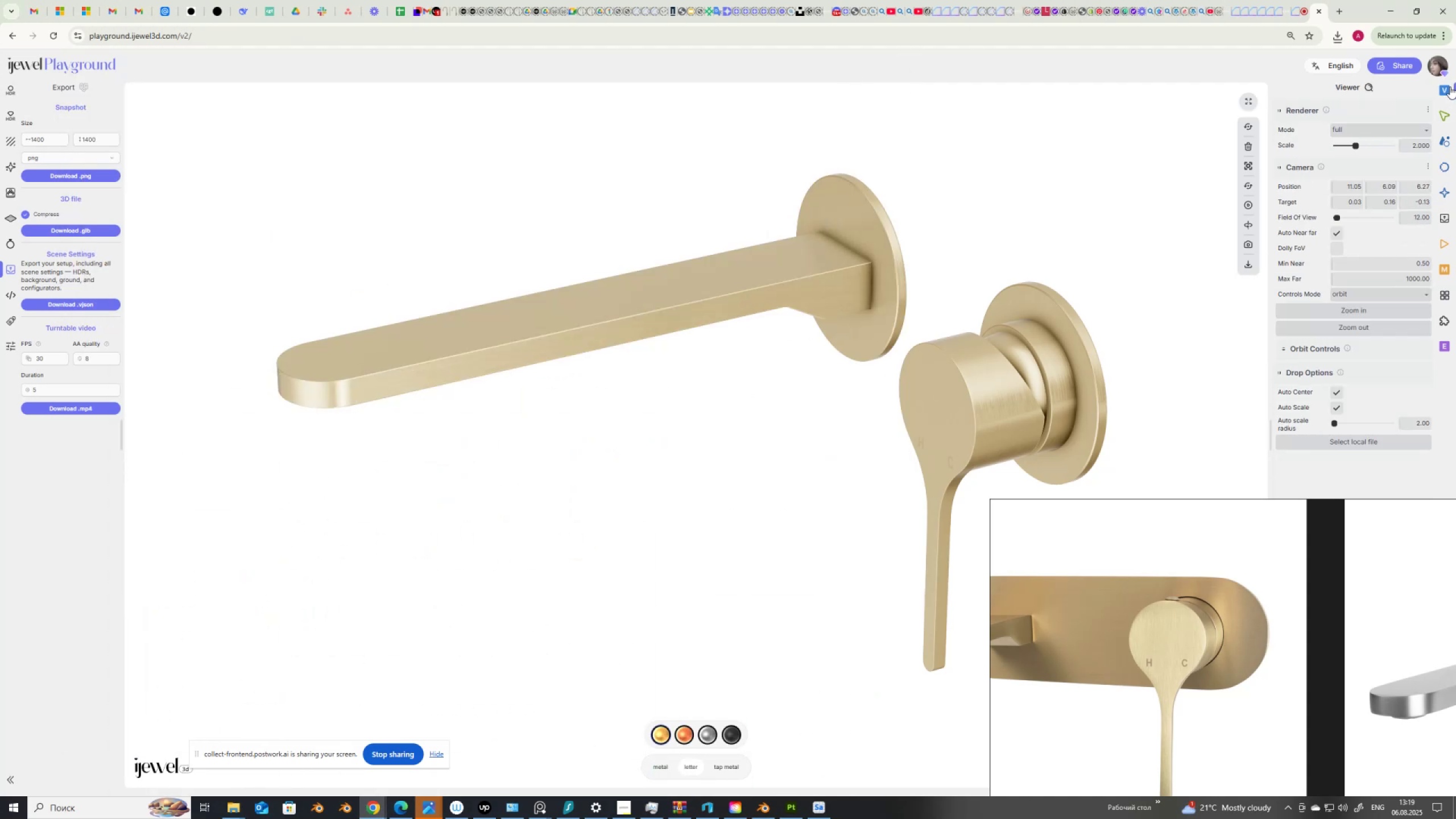 
scroll: coordinate [925, 291], scroll_direction: down, amount: 1.0
 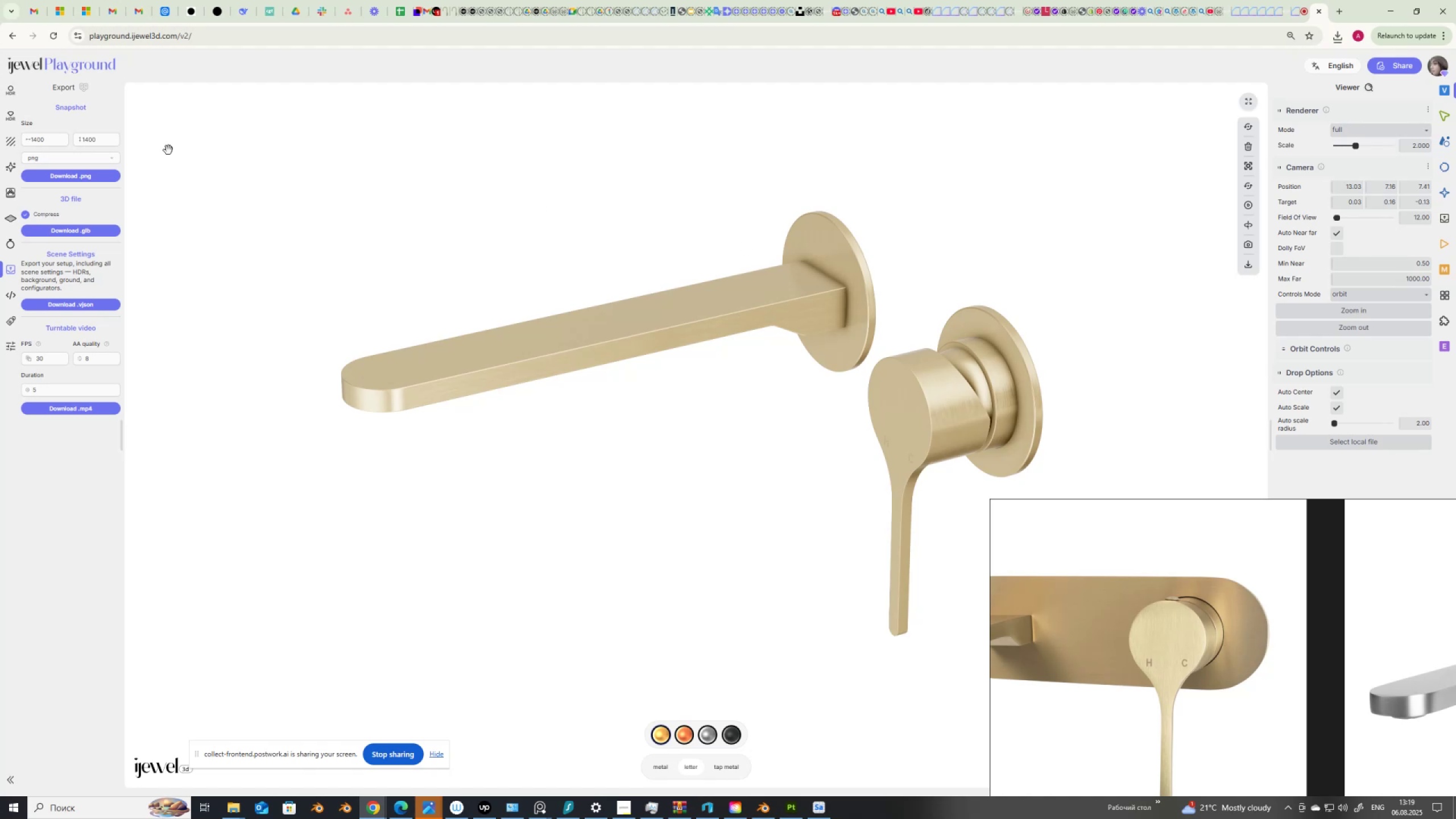 
left_click([58, 176])
 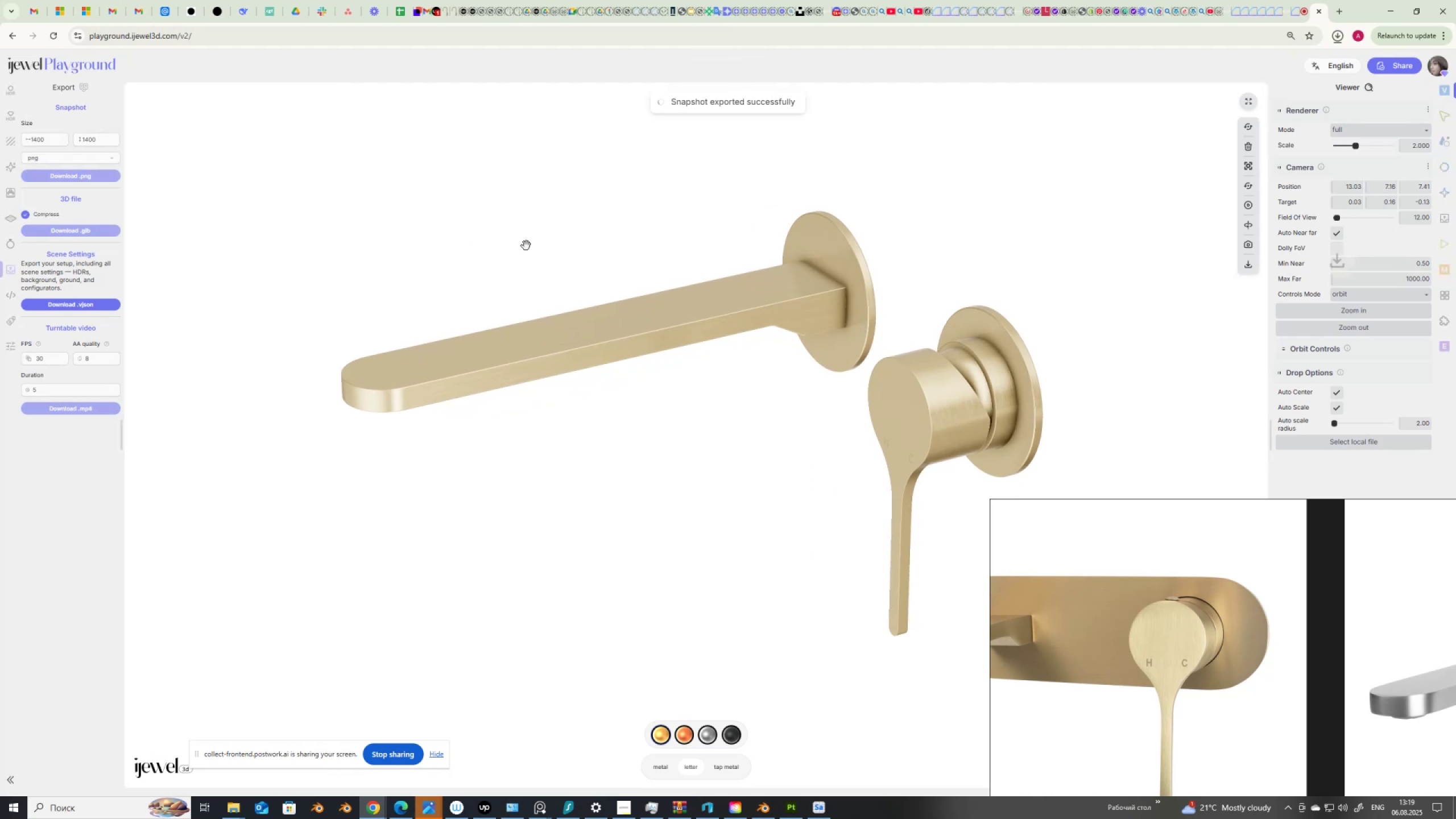 
wait(6.3)
 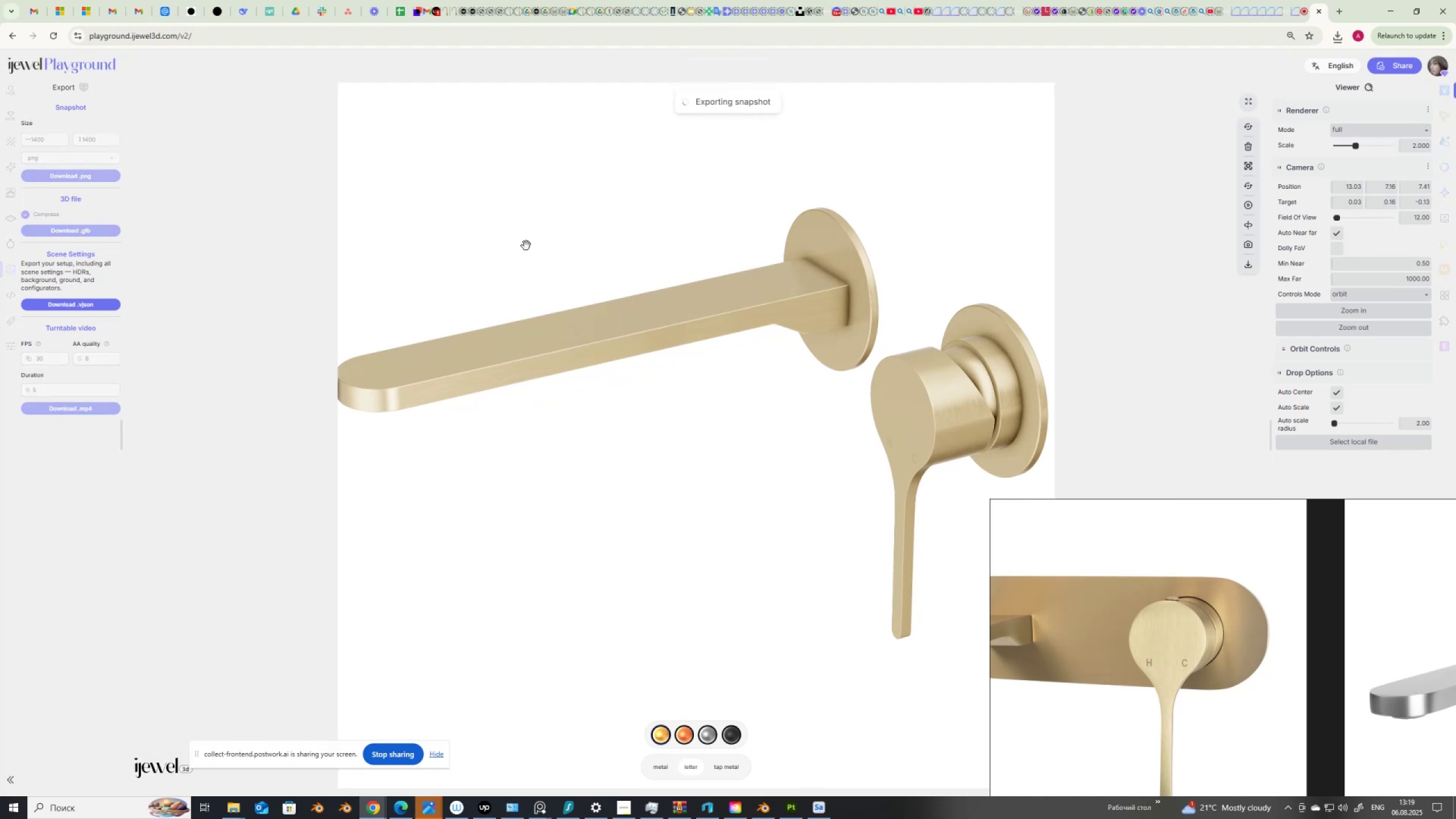 
scroll: coordinate [529, 247], scroll_direction: down, amount: 1.0
 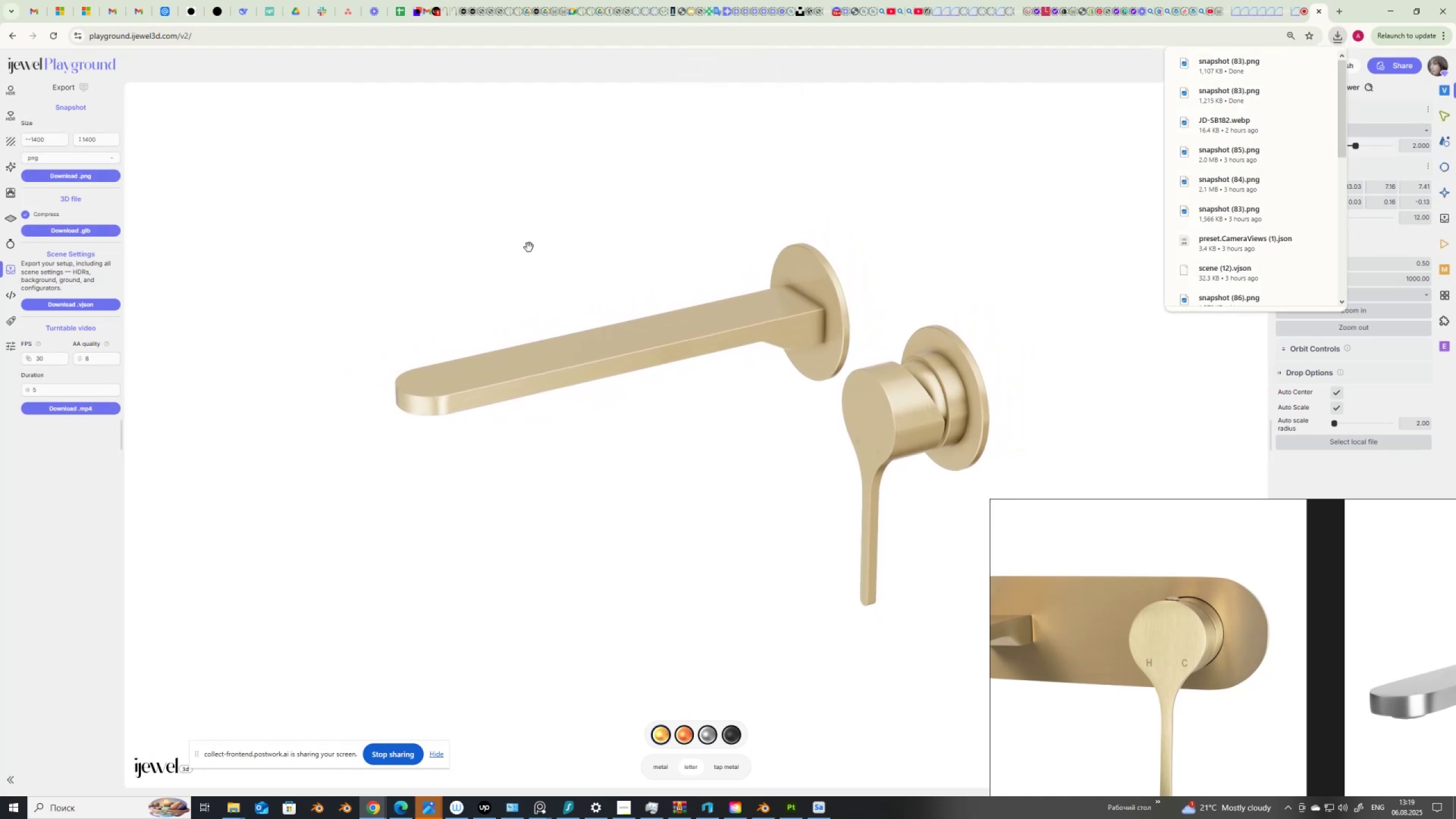 
scroll: coordinate [529, 247], scroll_direction: up, amount: 1.0
 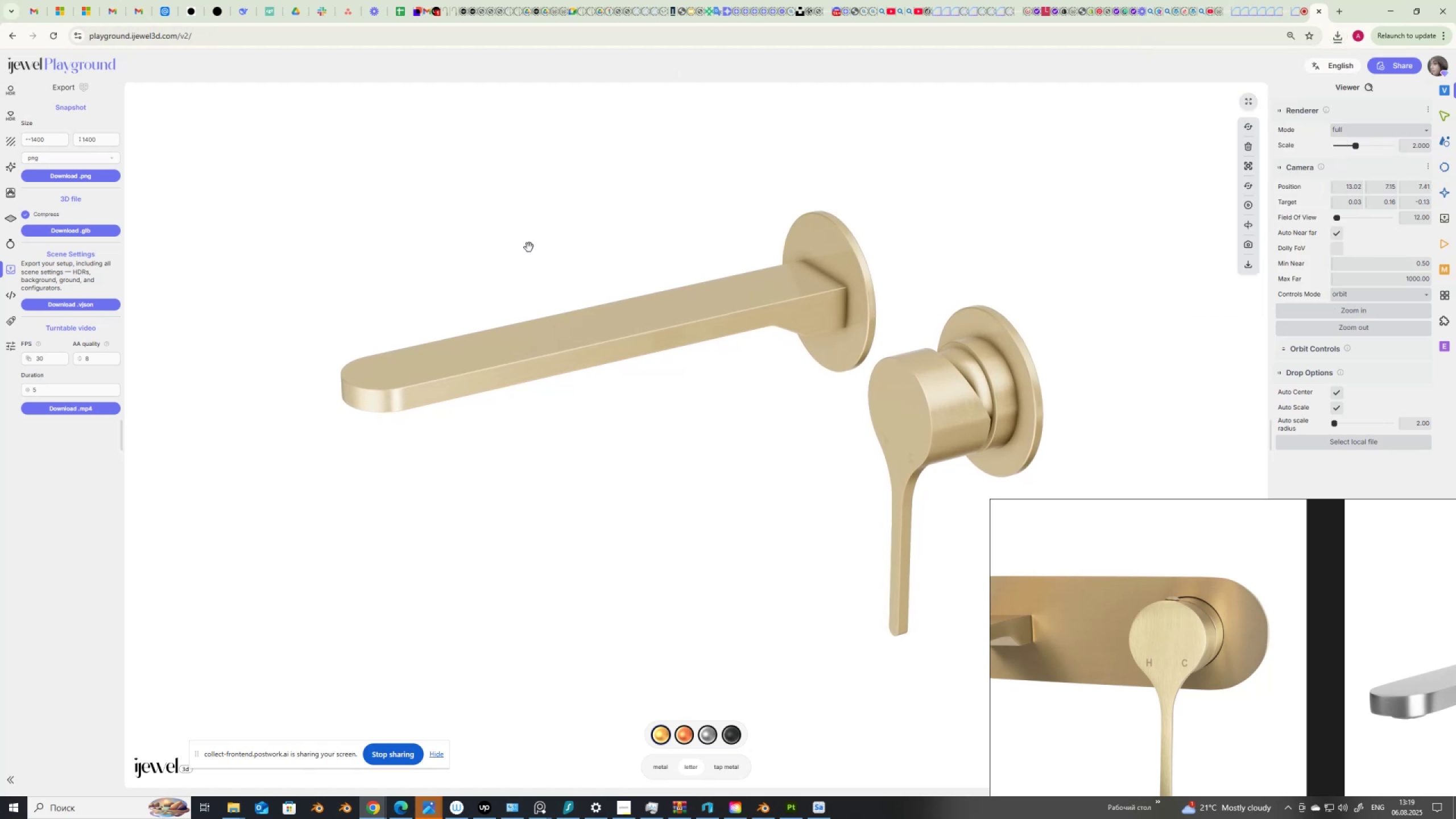 
hold_key(key=ShiftLeft, duration=1.53)
left_click_drag(start_coordinate=[529, 247], to_coordinate=[535, 248])
 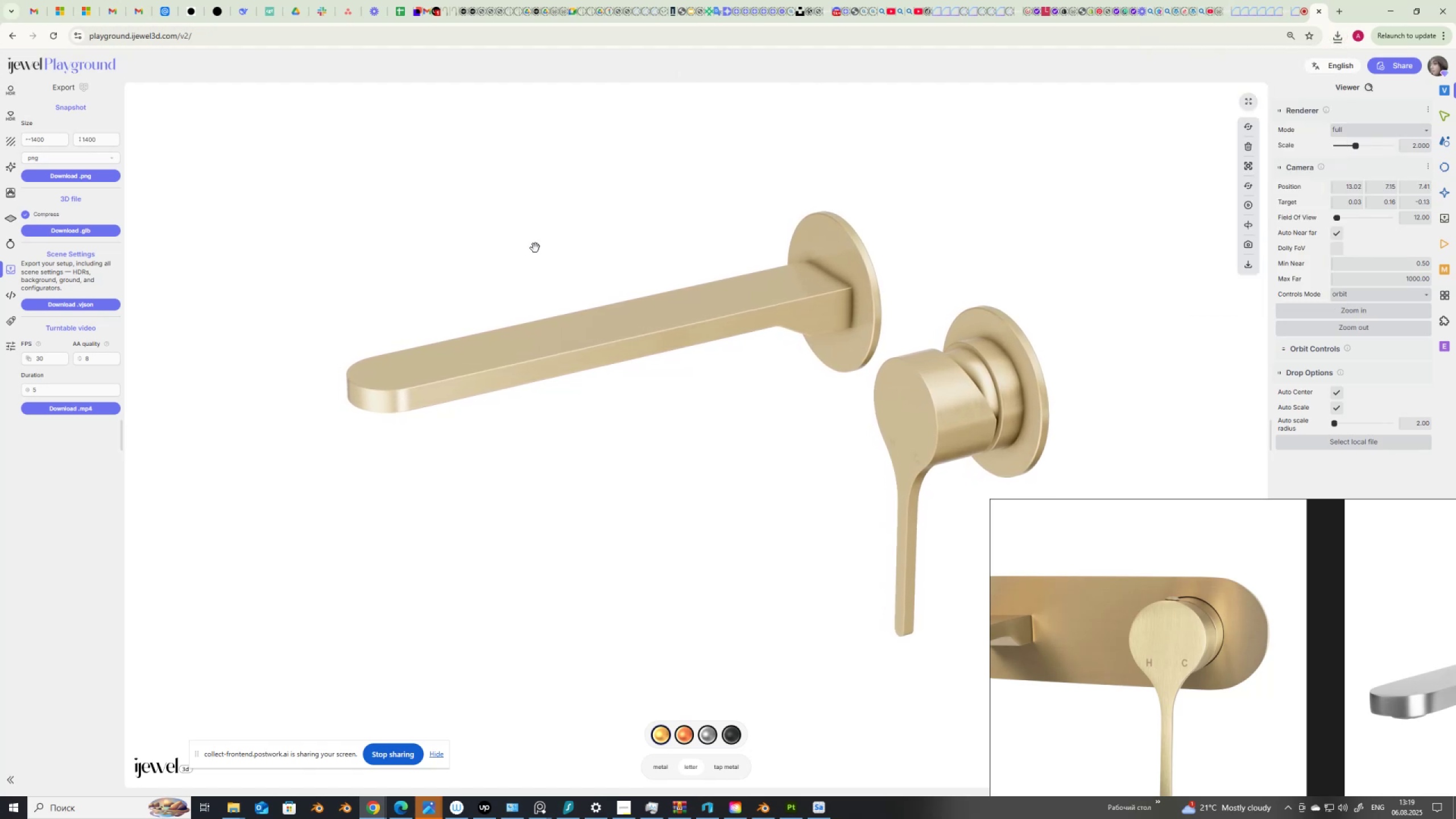 
key(Shift+ShiftLeft)
 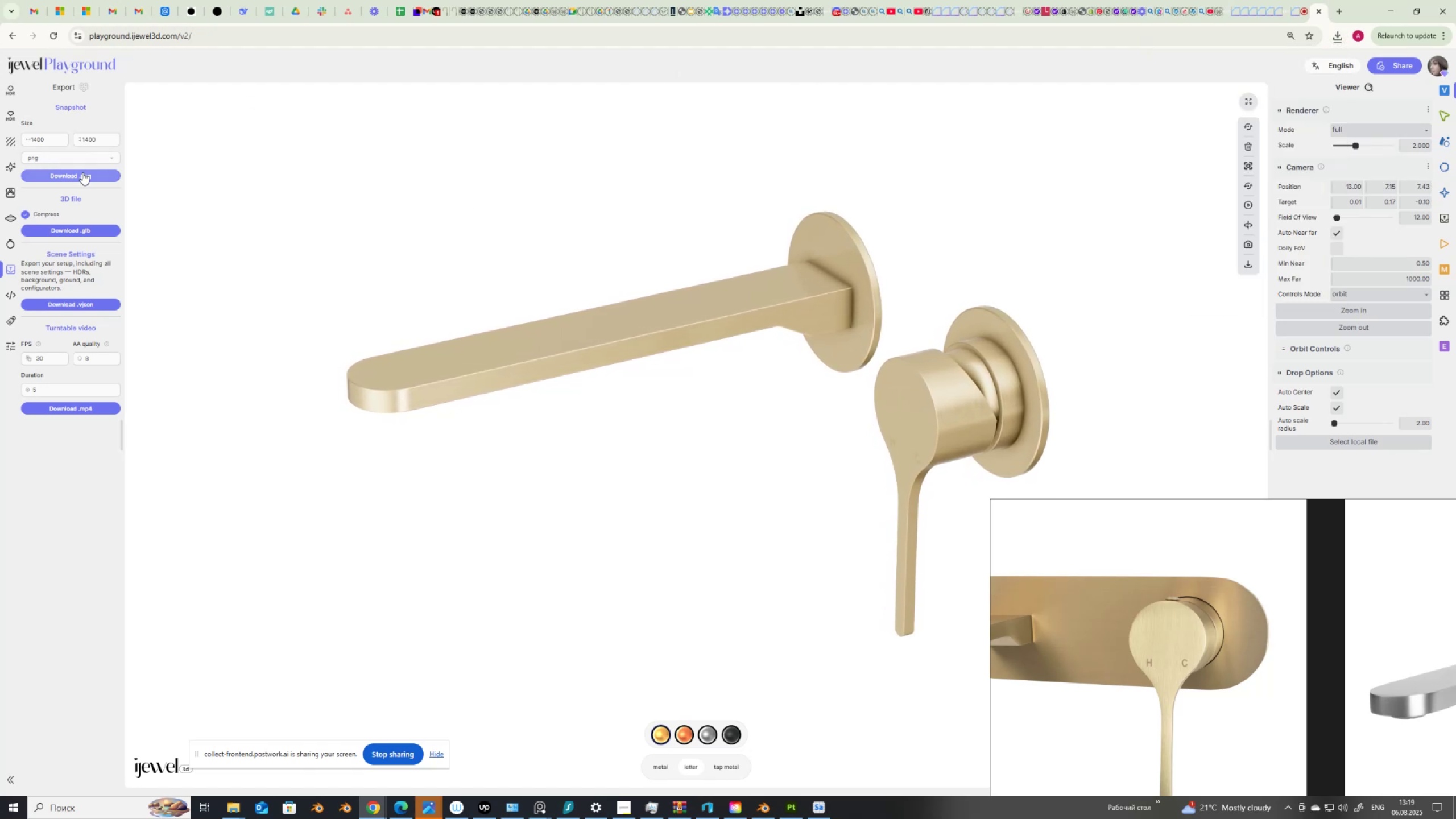 
left_click([80, 175])
 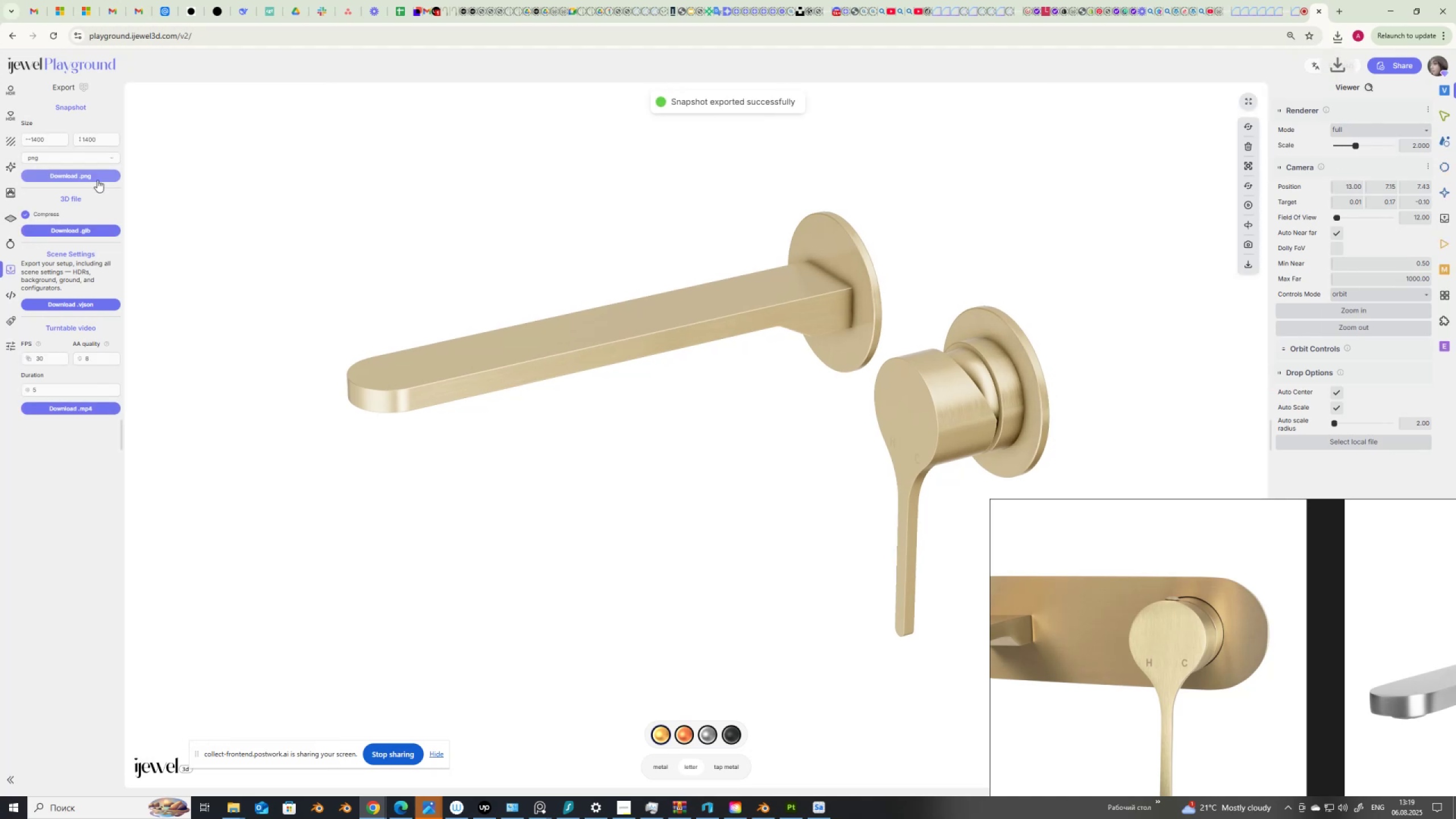 
wait(6.47)
 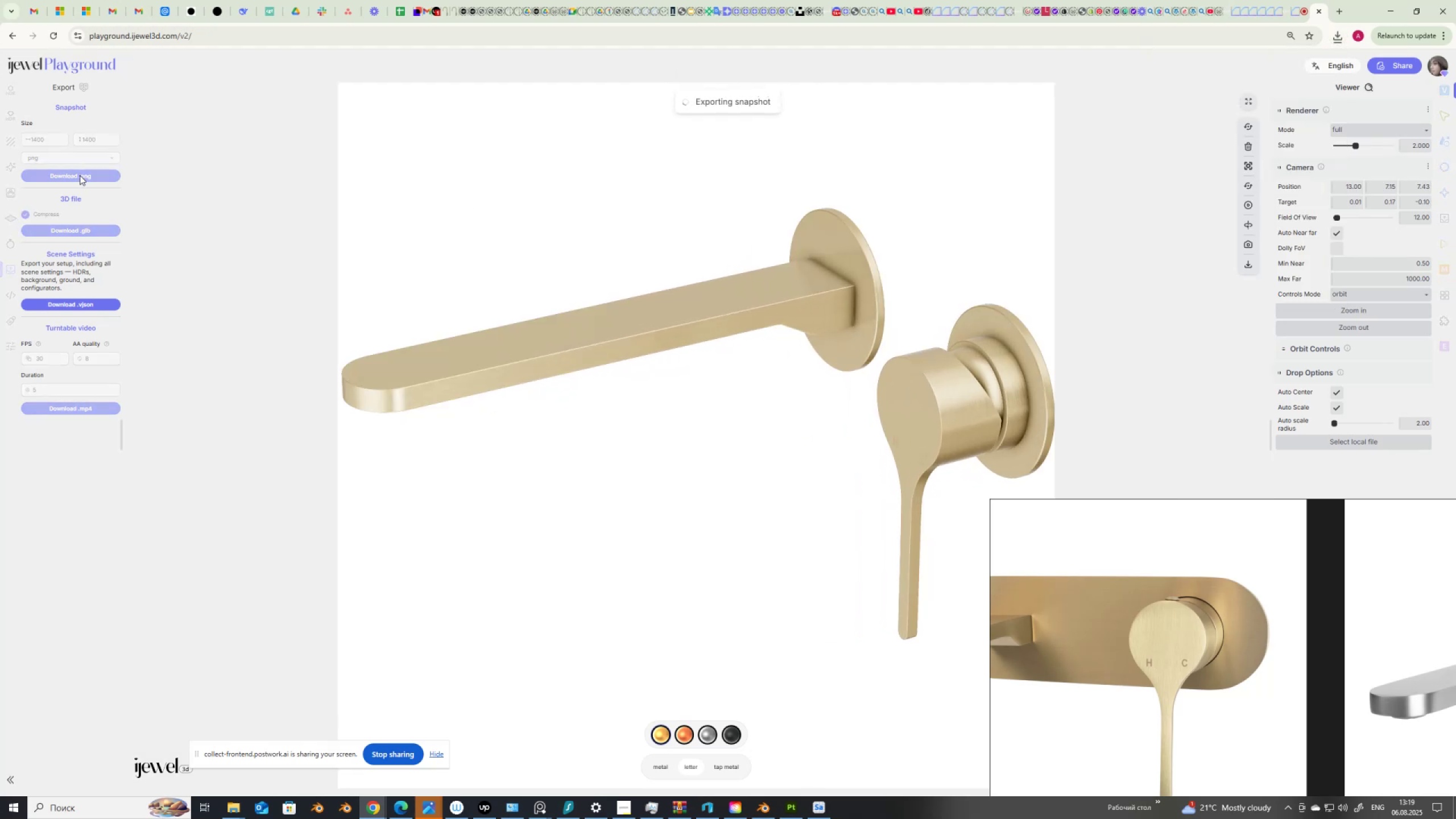 
hold_key(key=ShiftLeft, duration=1.53)
left_click_drag(start_coordinate=[383, 243], to_coordinate=[380, 243])
 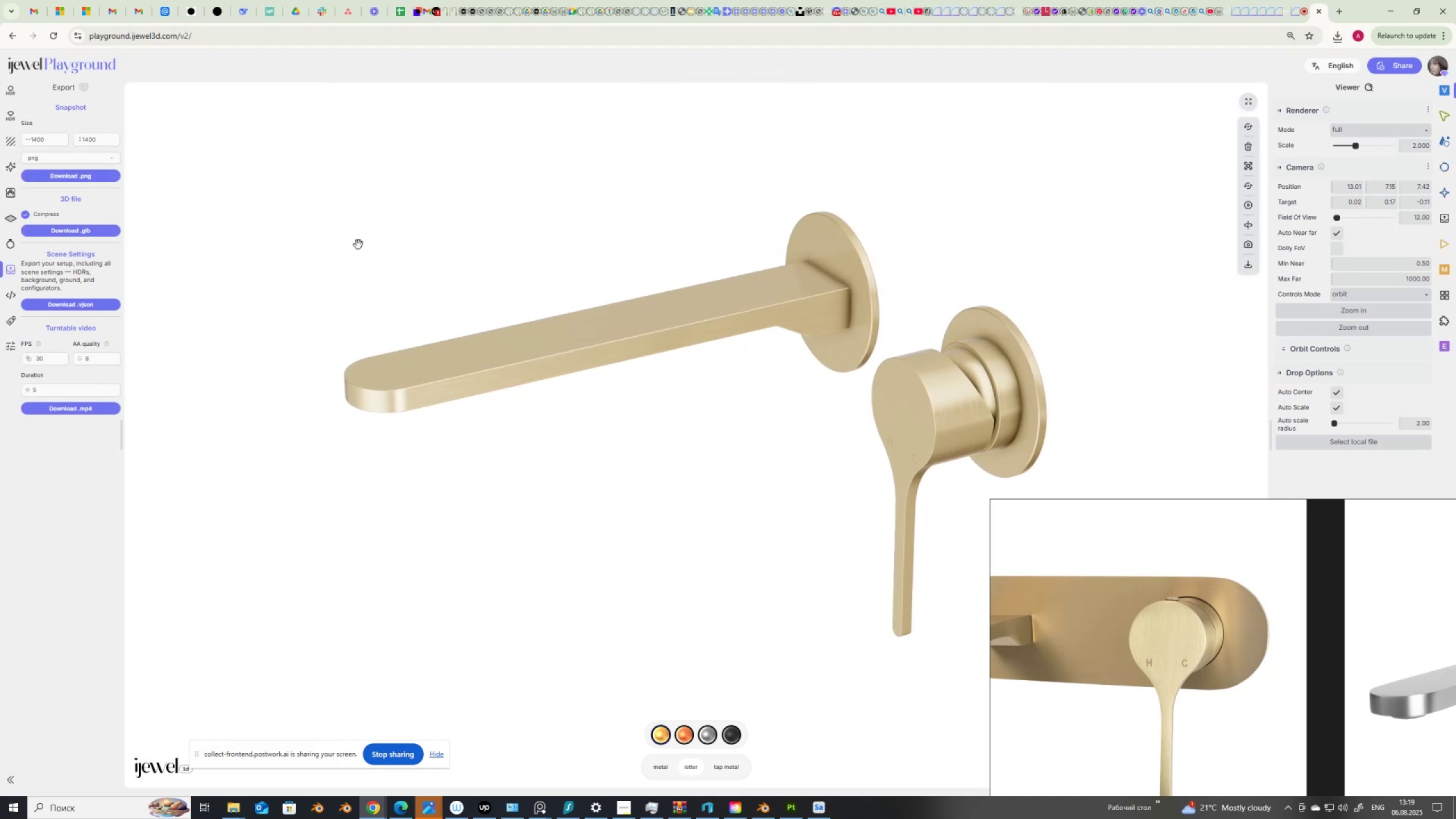 
hold_key(key=ShiftLeft, duration=0.85)
 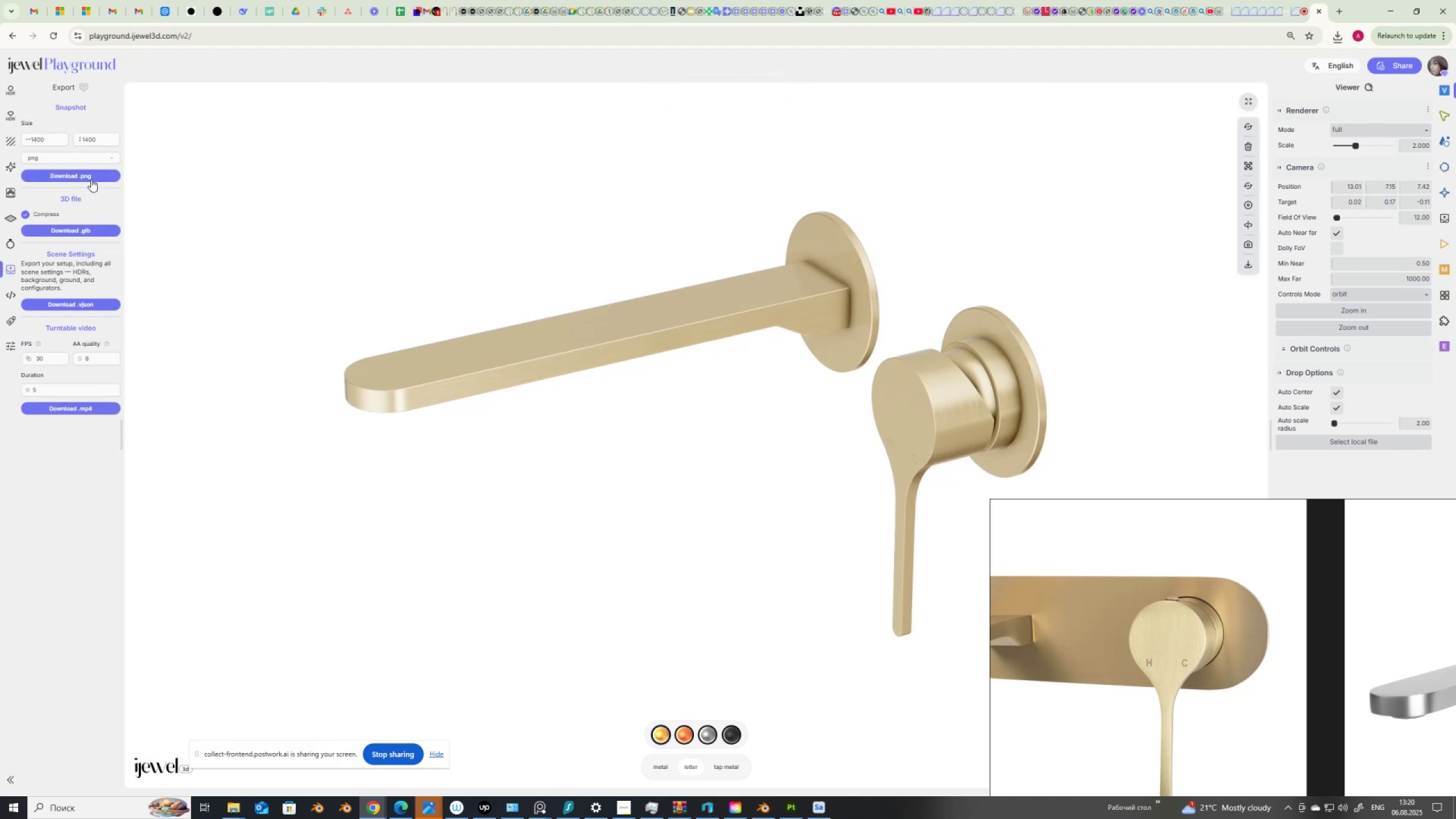 
left_click([93, 177])
 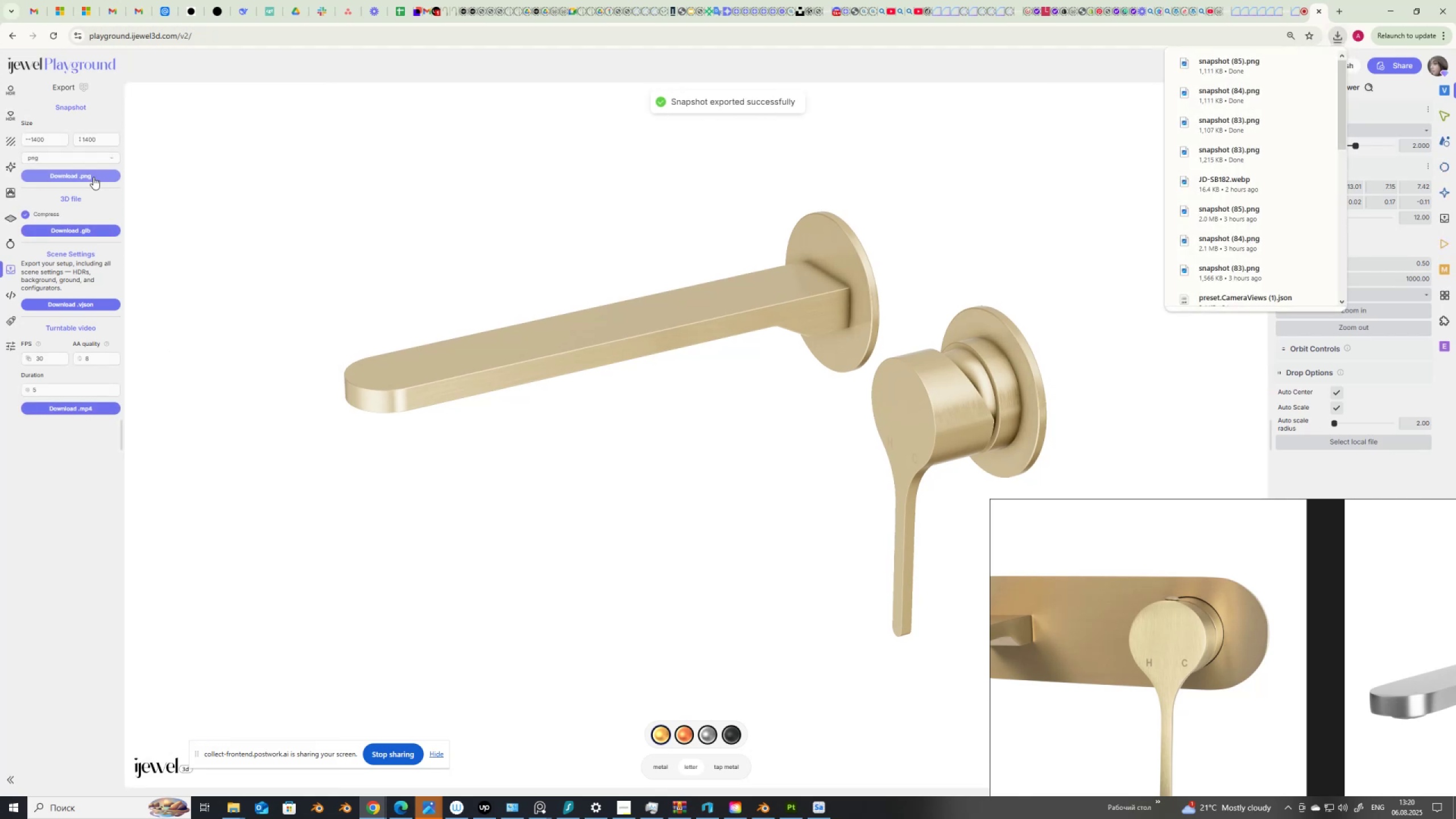 
wait(6.81)
 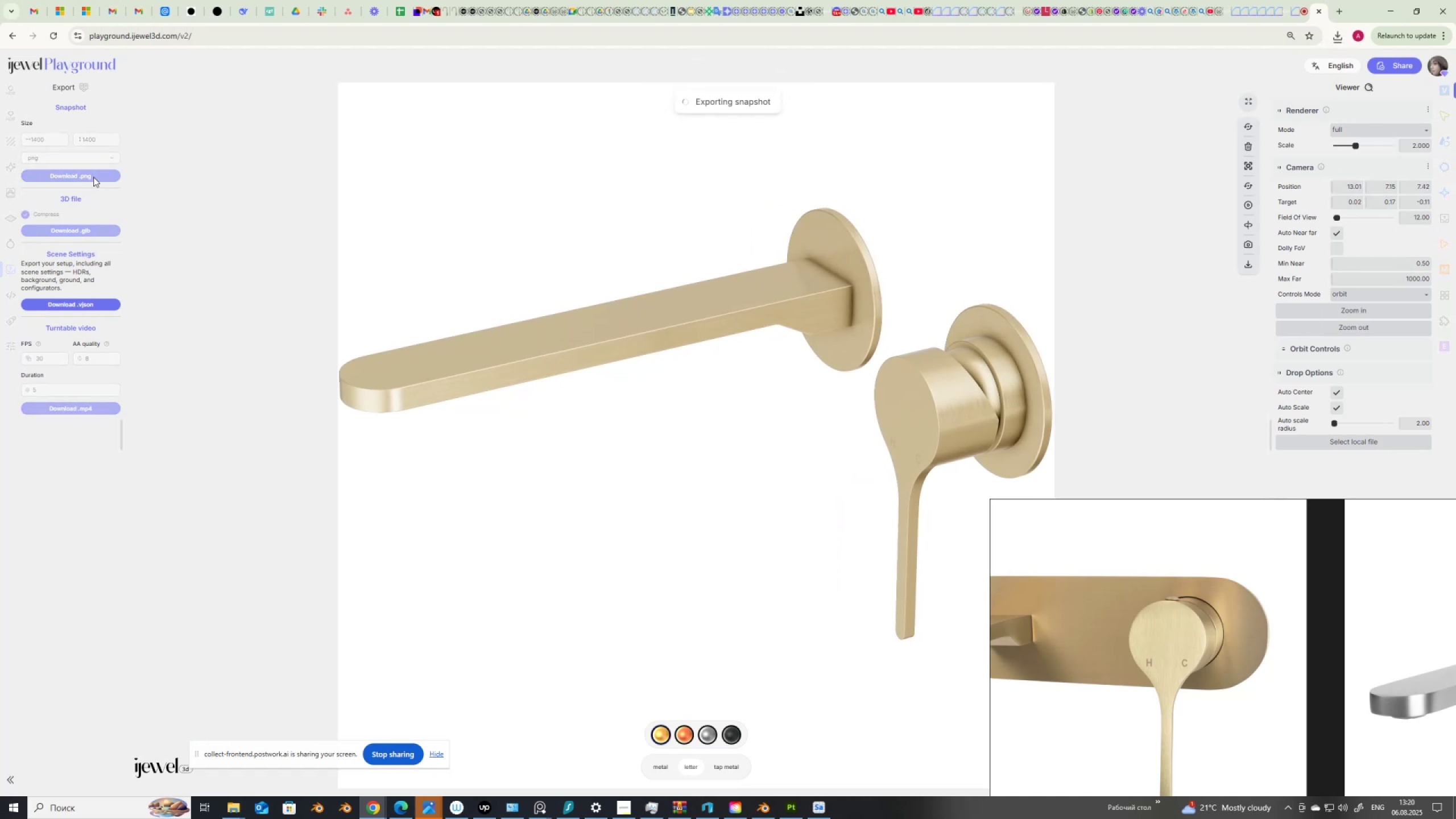 
left_click([226, 806])
 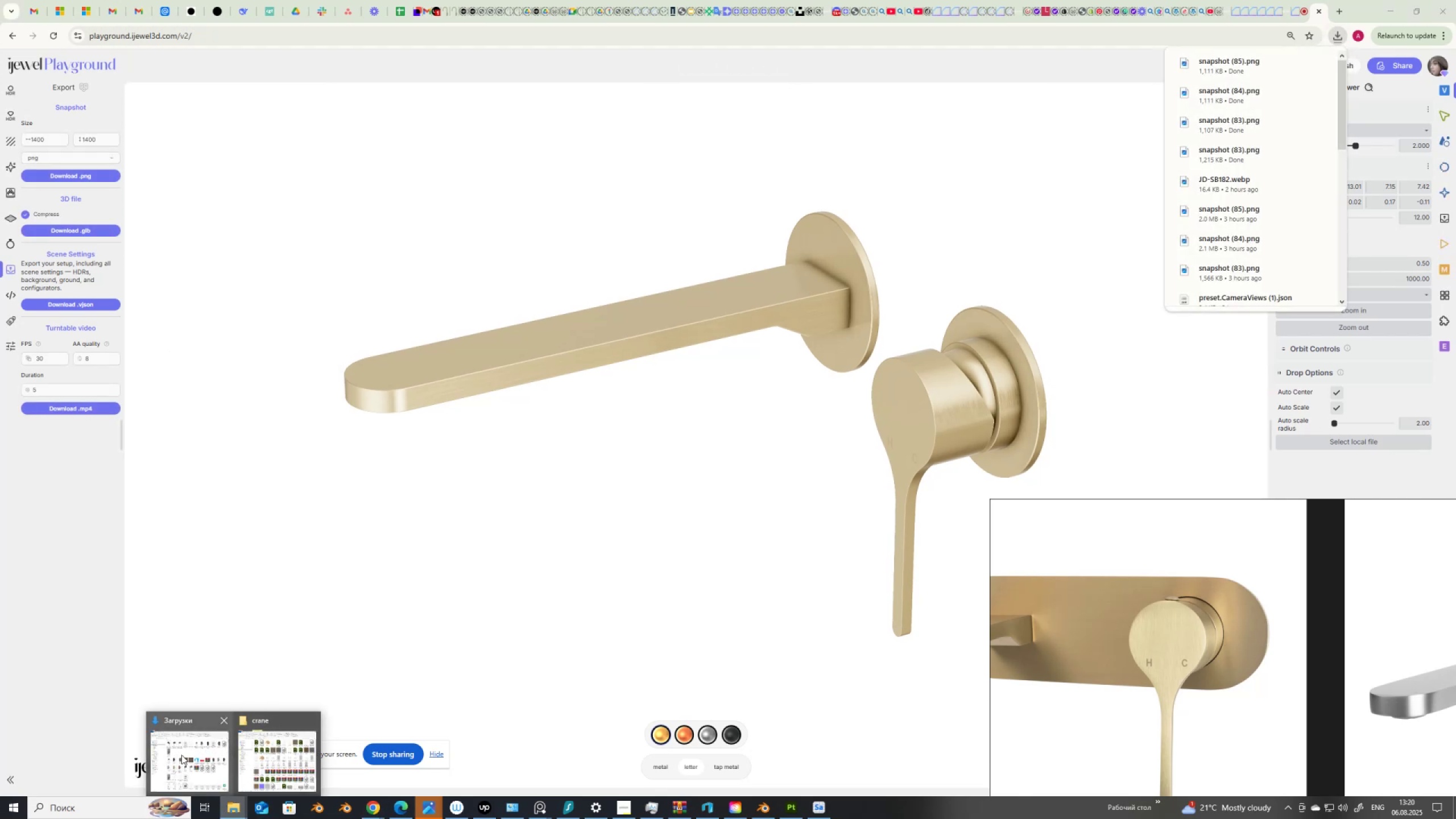 
left_click([180, 754])
 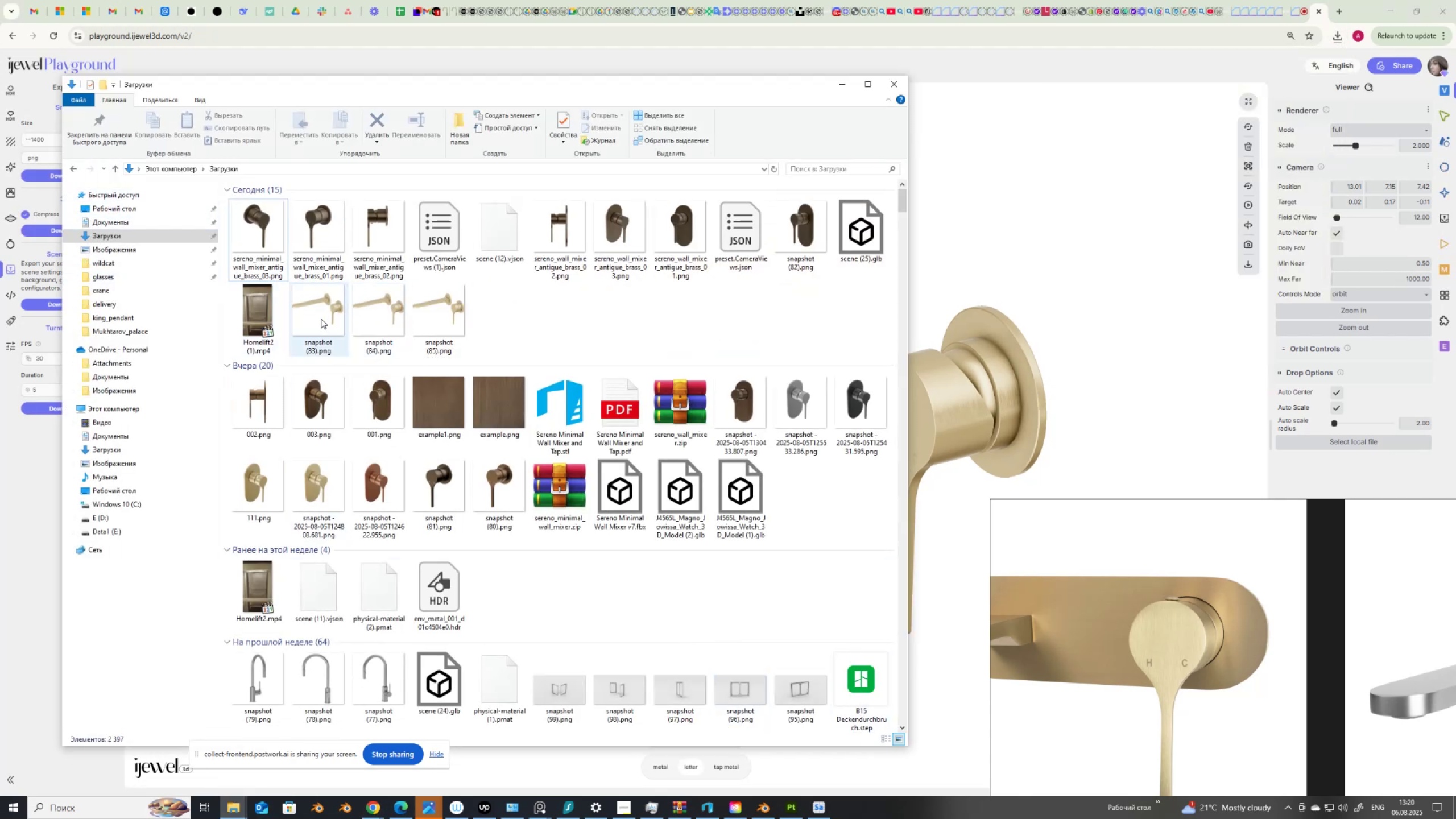 
wait(7.22)
 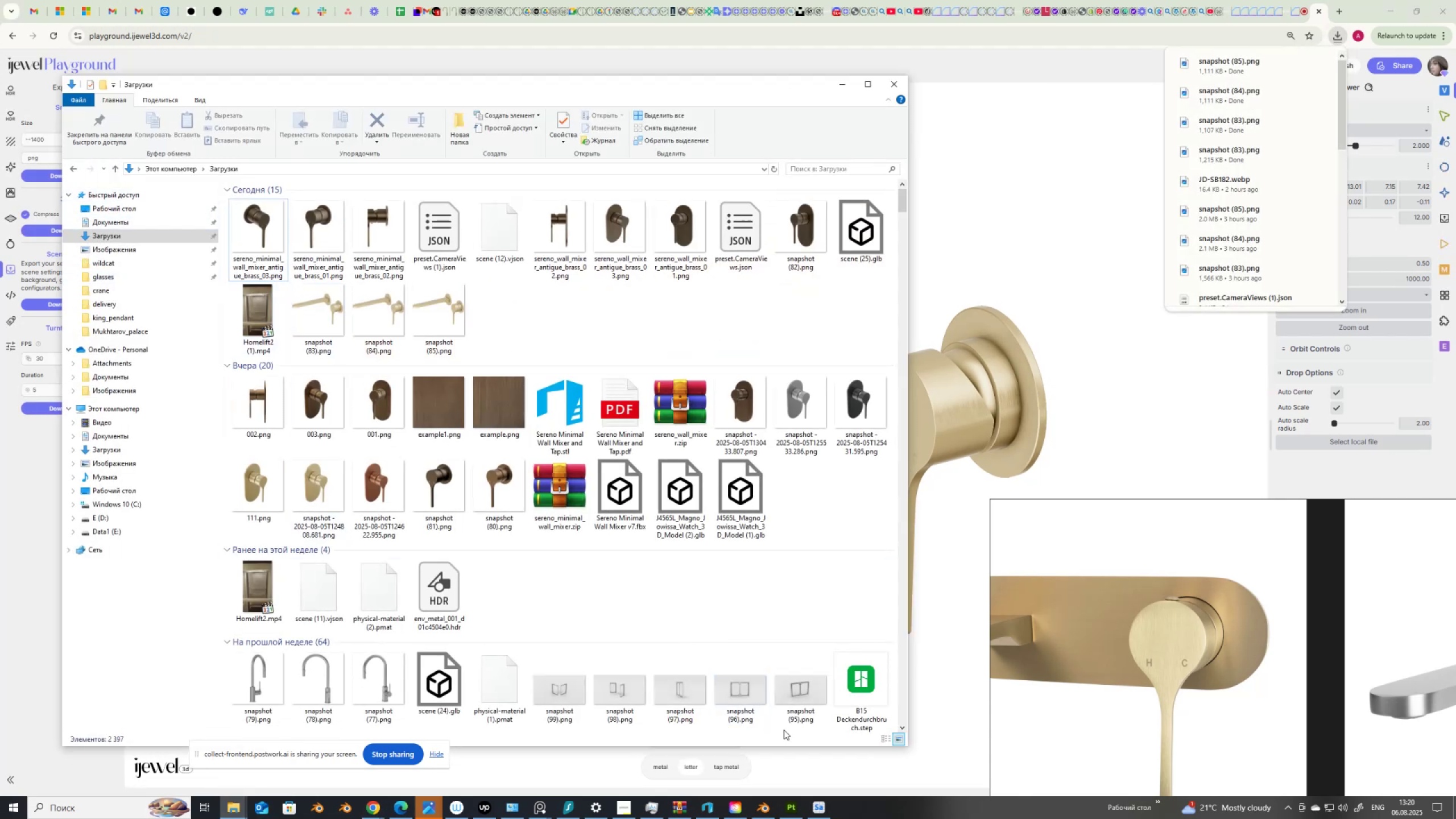 
double_click([321, 318])
 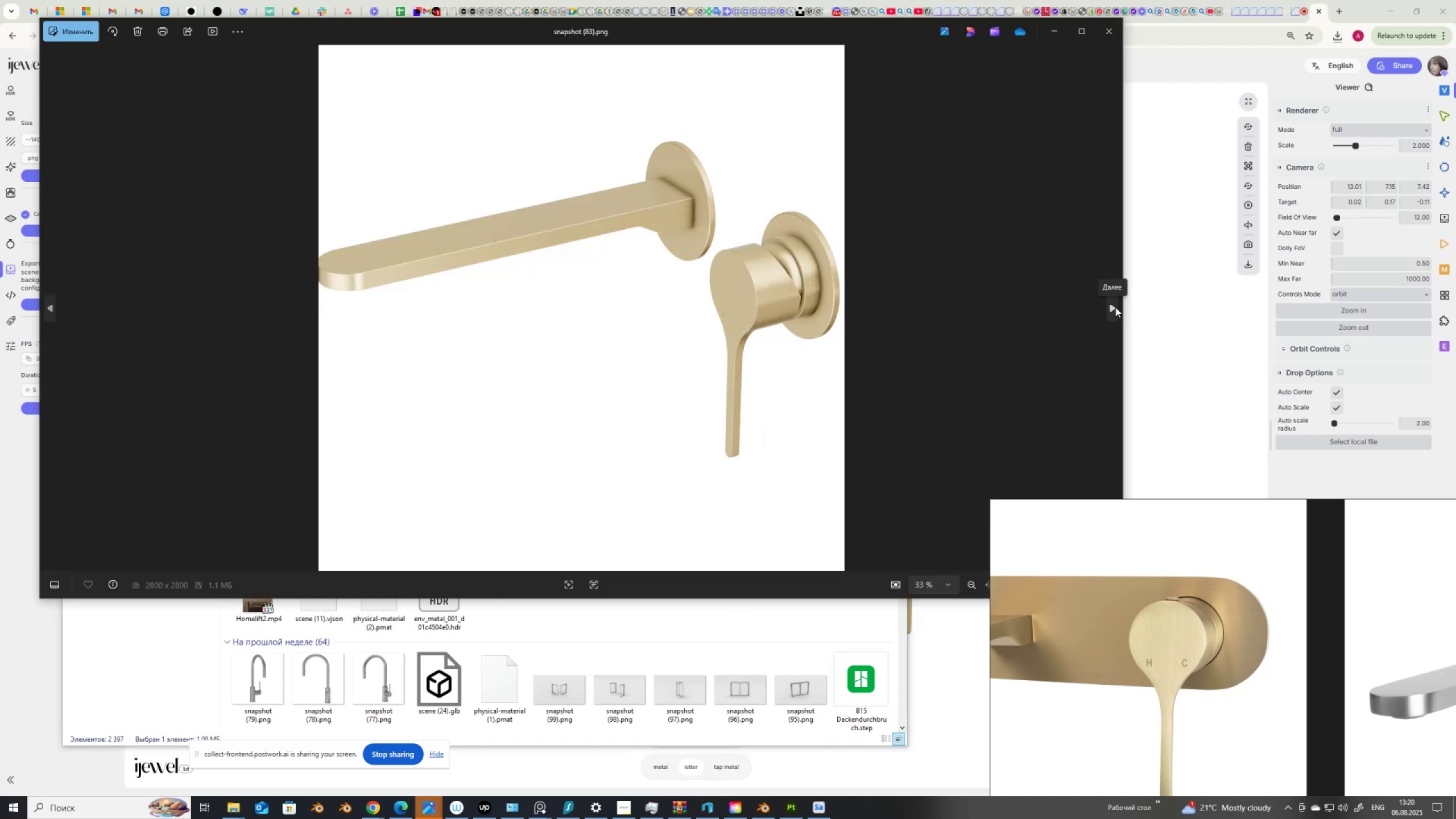 
left_click([1115, 307])
 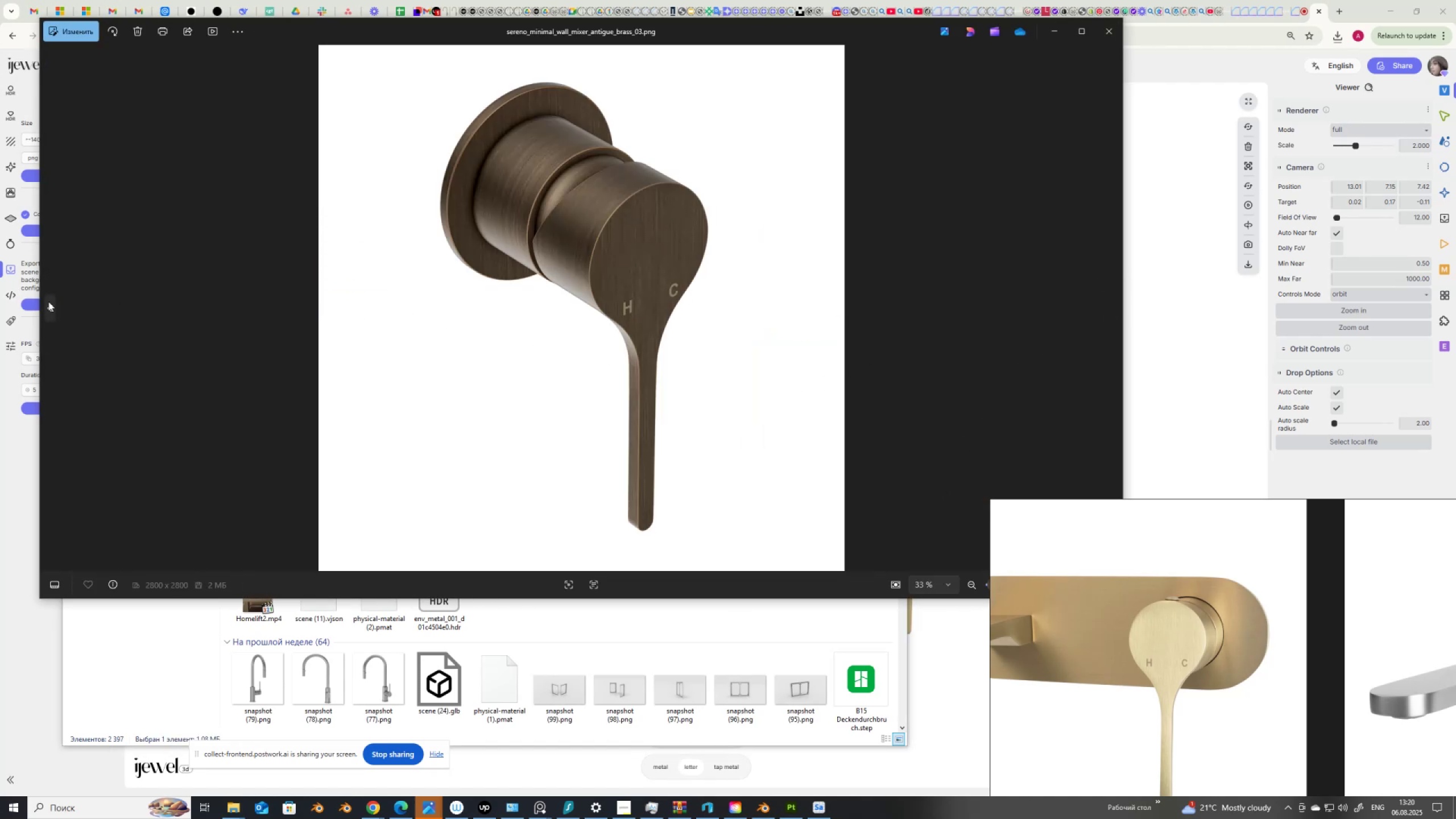 
left_click([47, 310])
 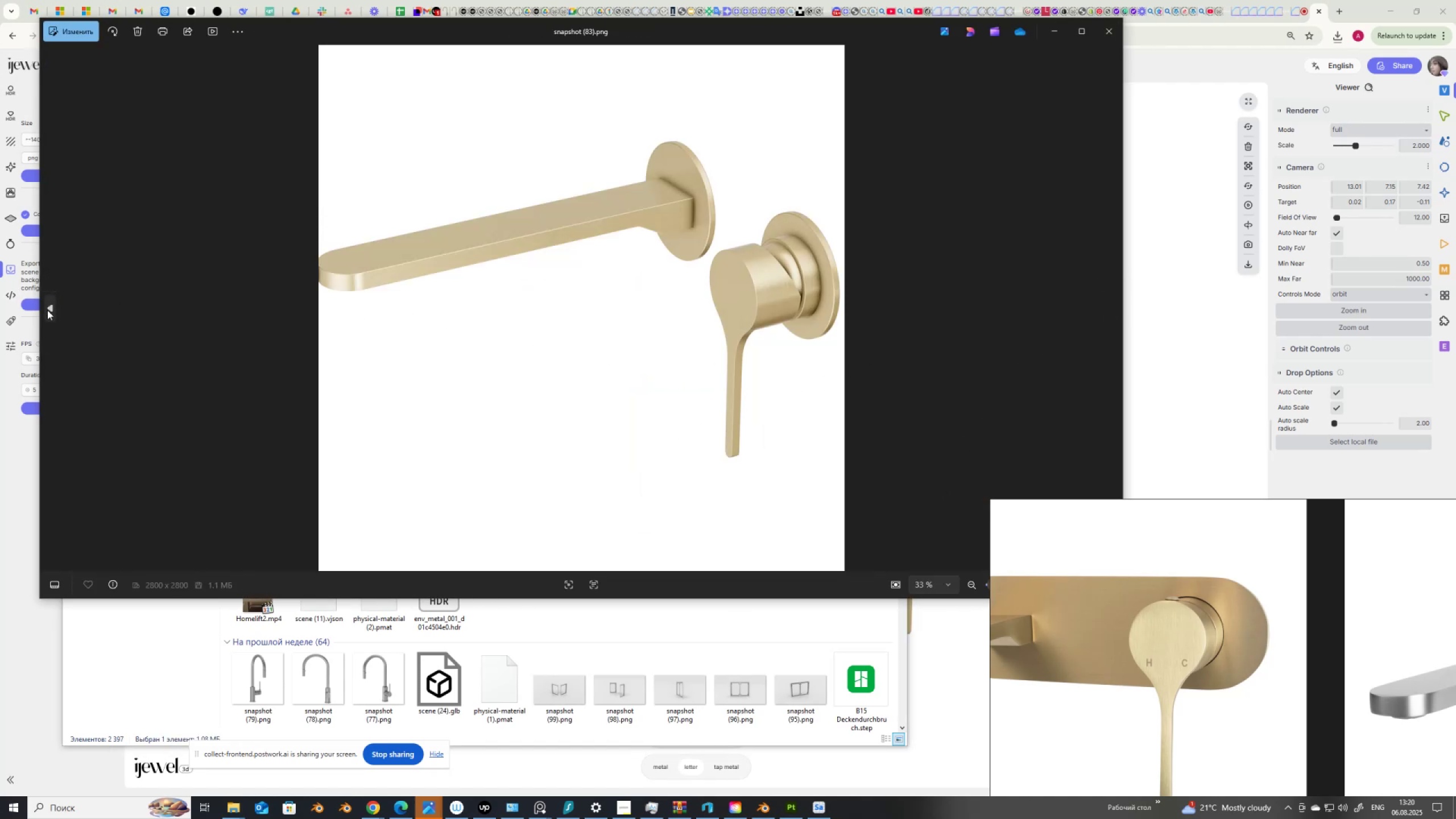 
left_click([47, 310])
 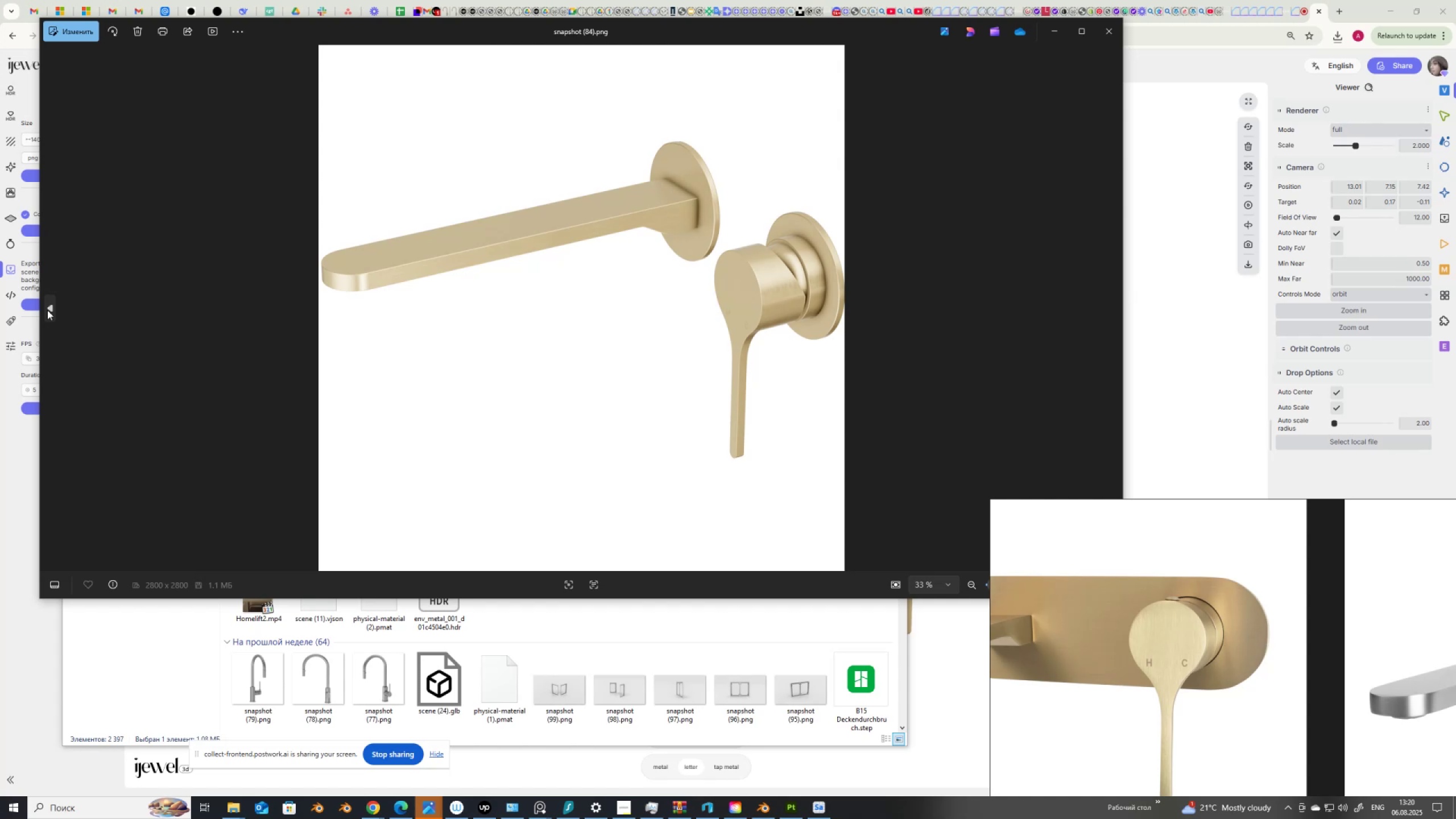 
left_click([47, 310])
 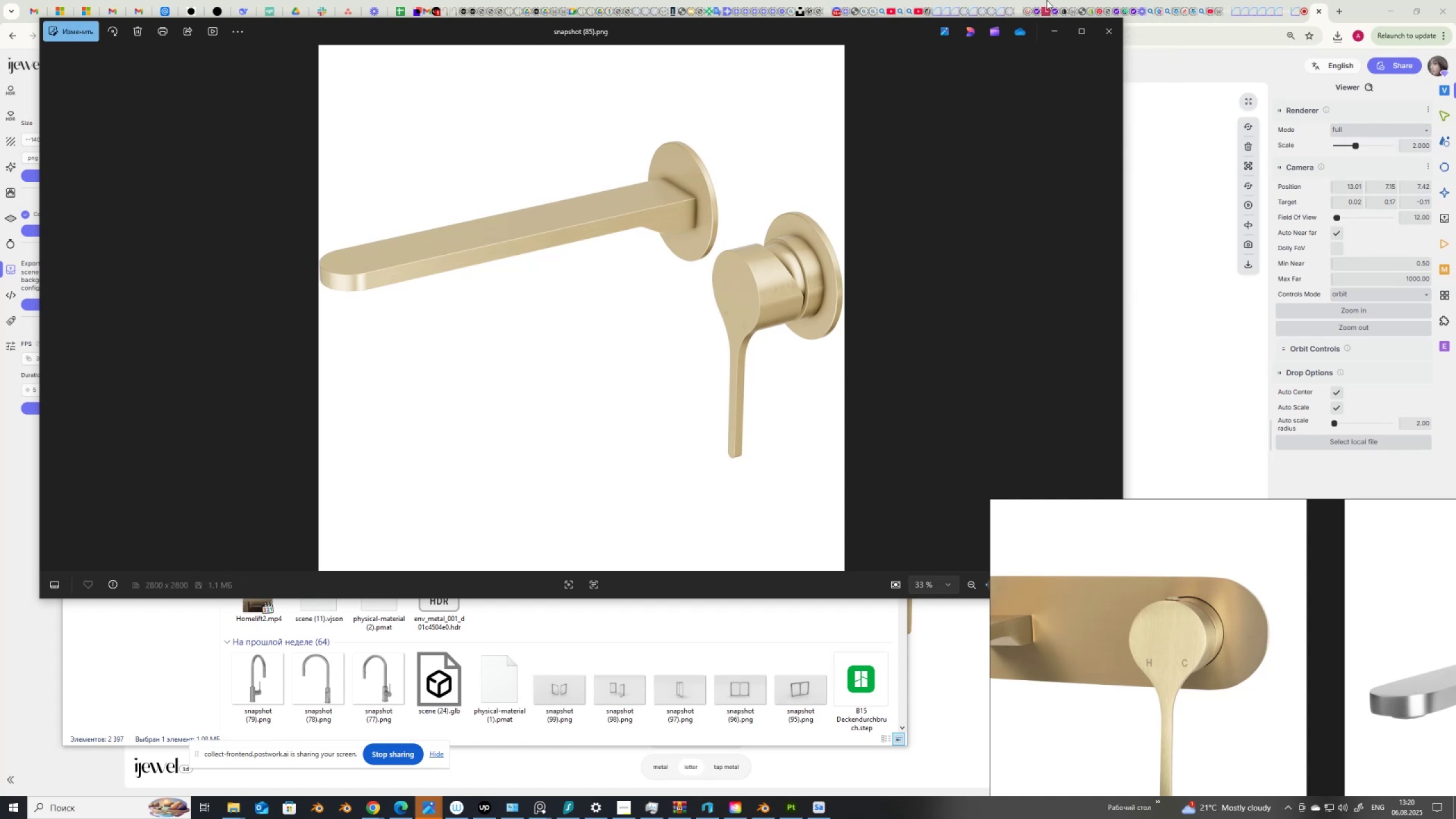 
left_click([1108, 29])
 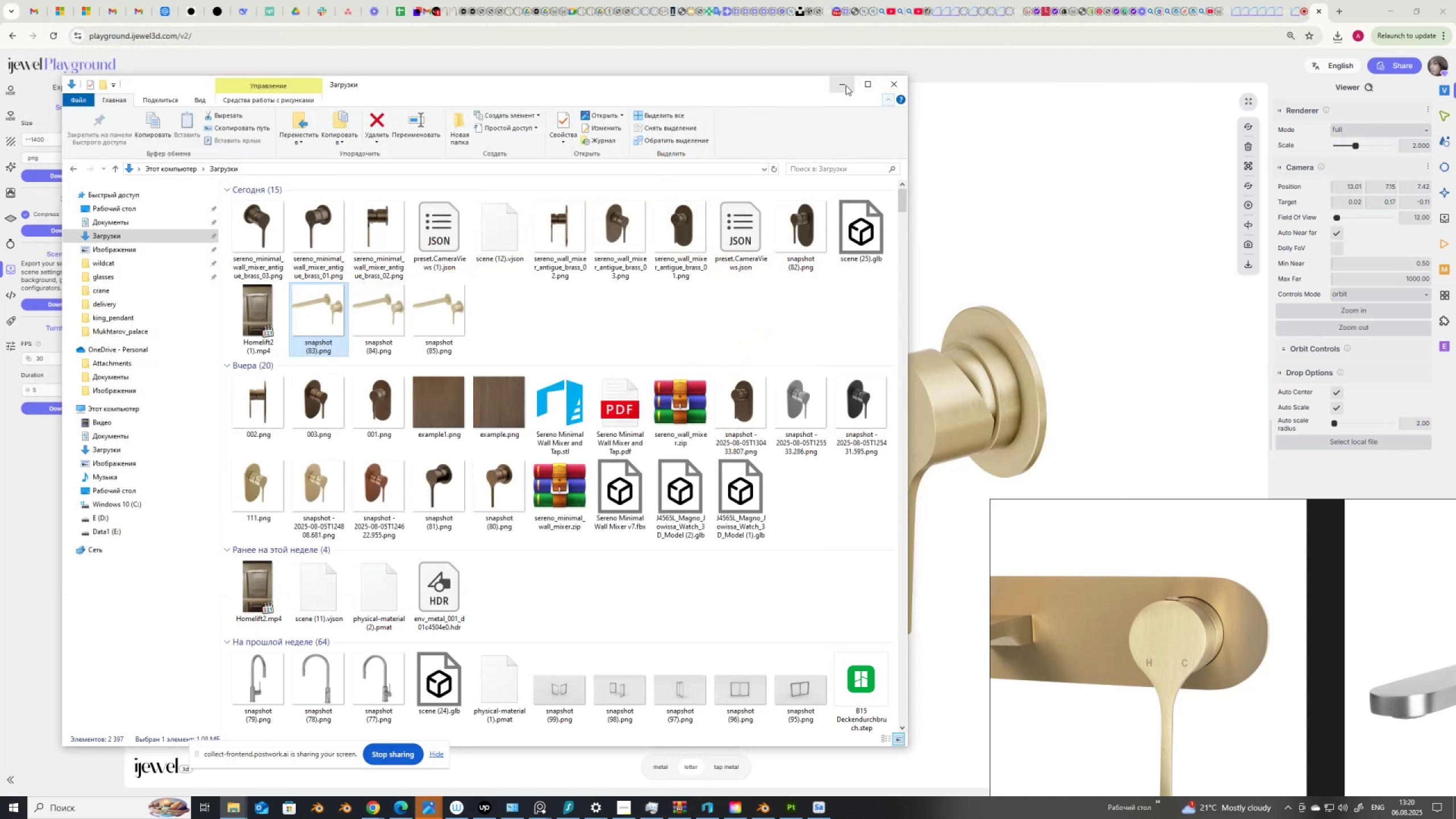 
left_click([846, 85])
 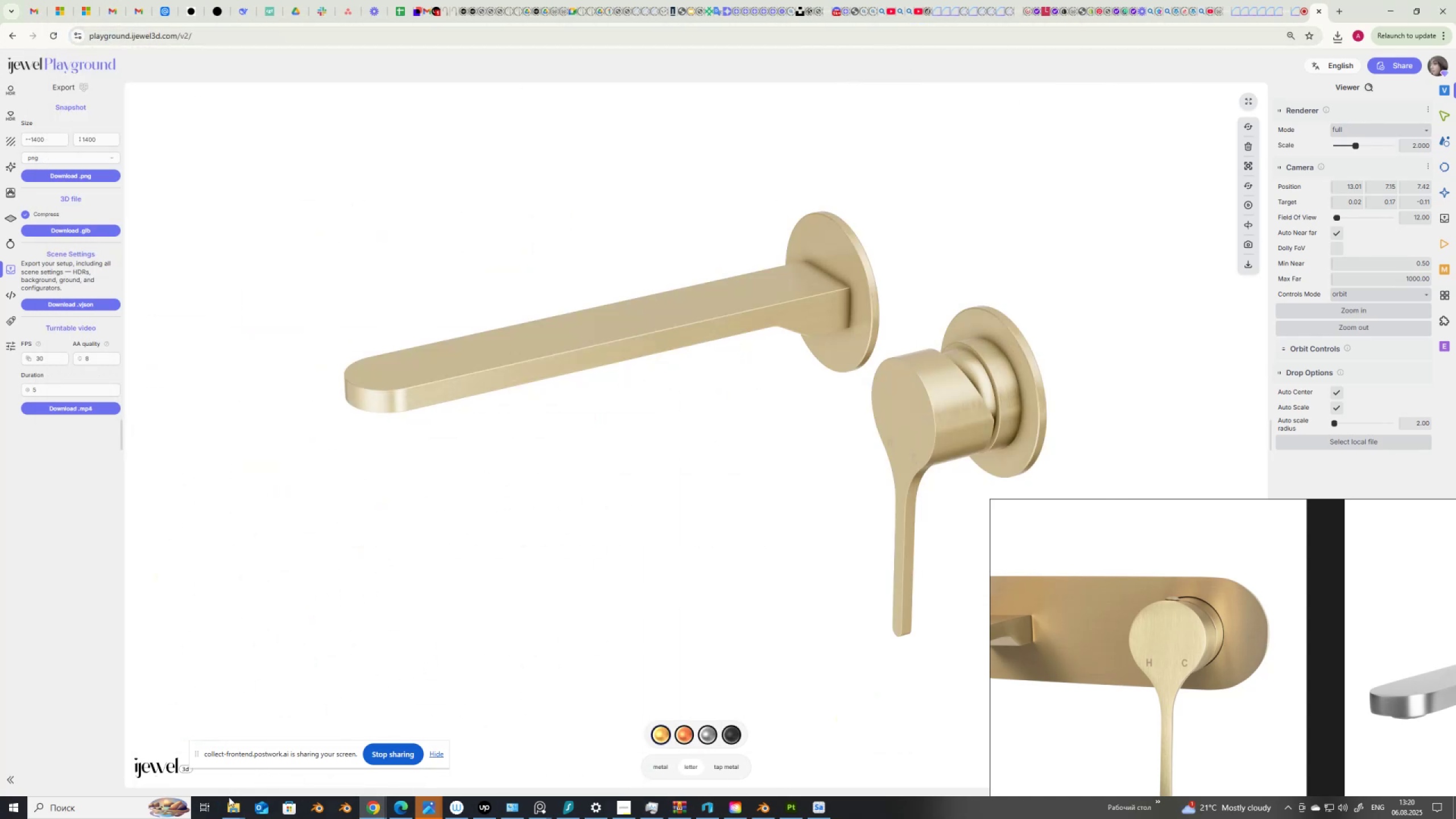 
left_click([235, 806])
 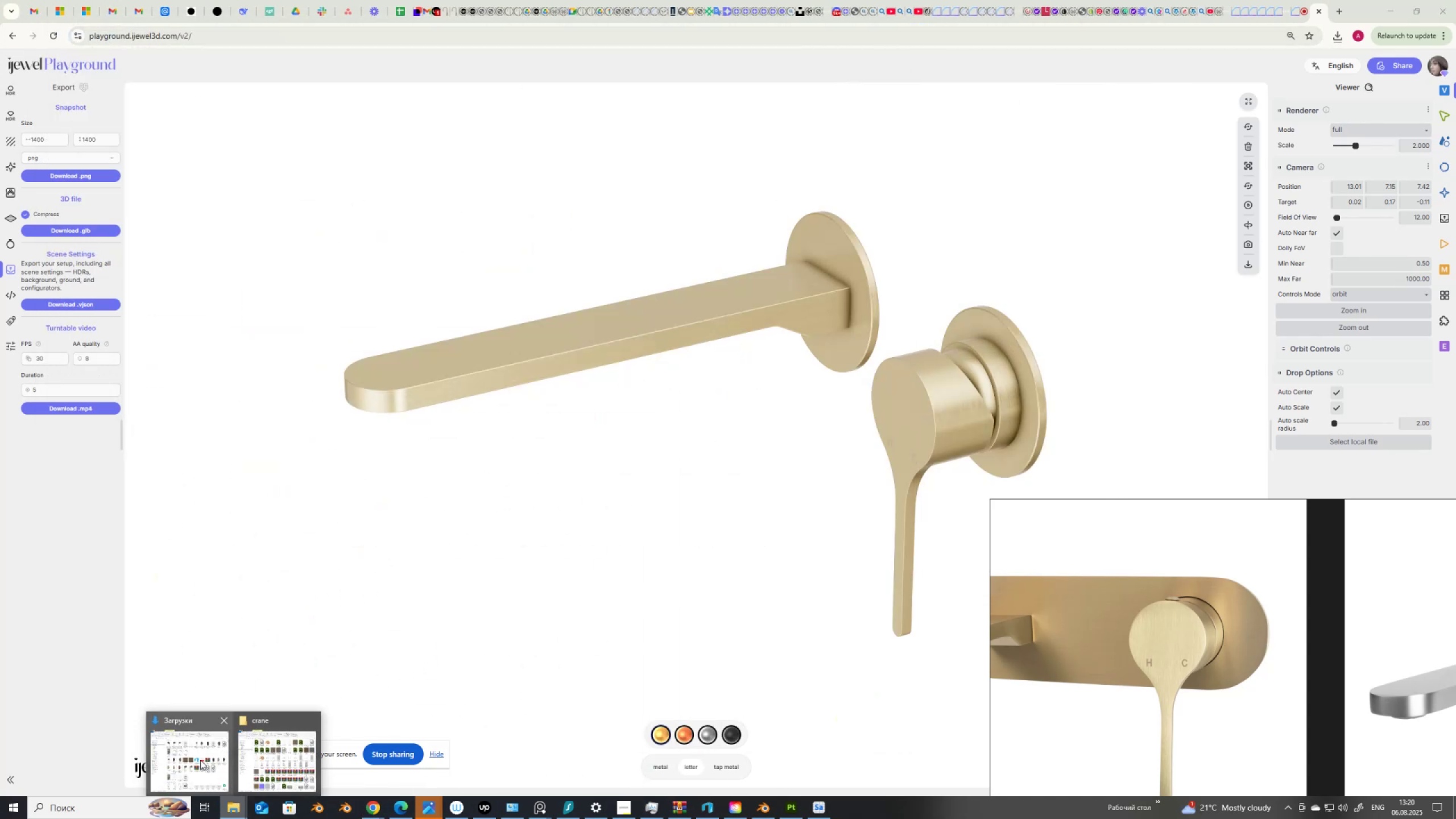 
left_click([200, 760])
 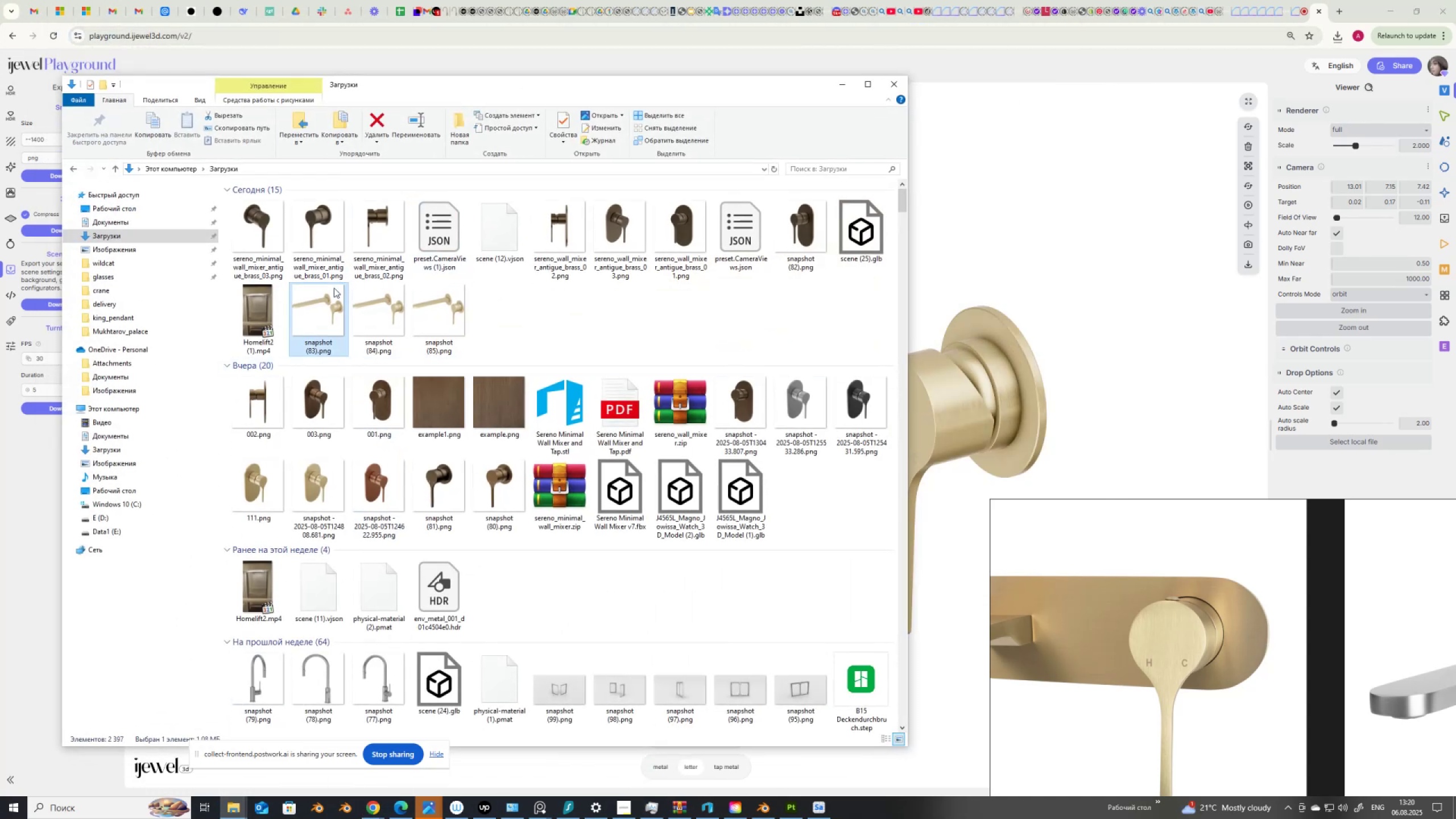 
left_click([317, 304])
 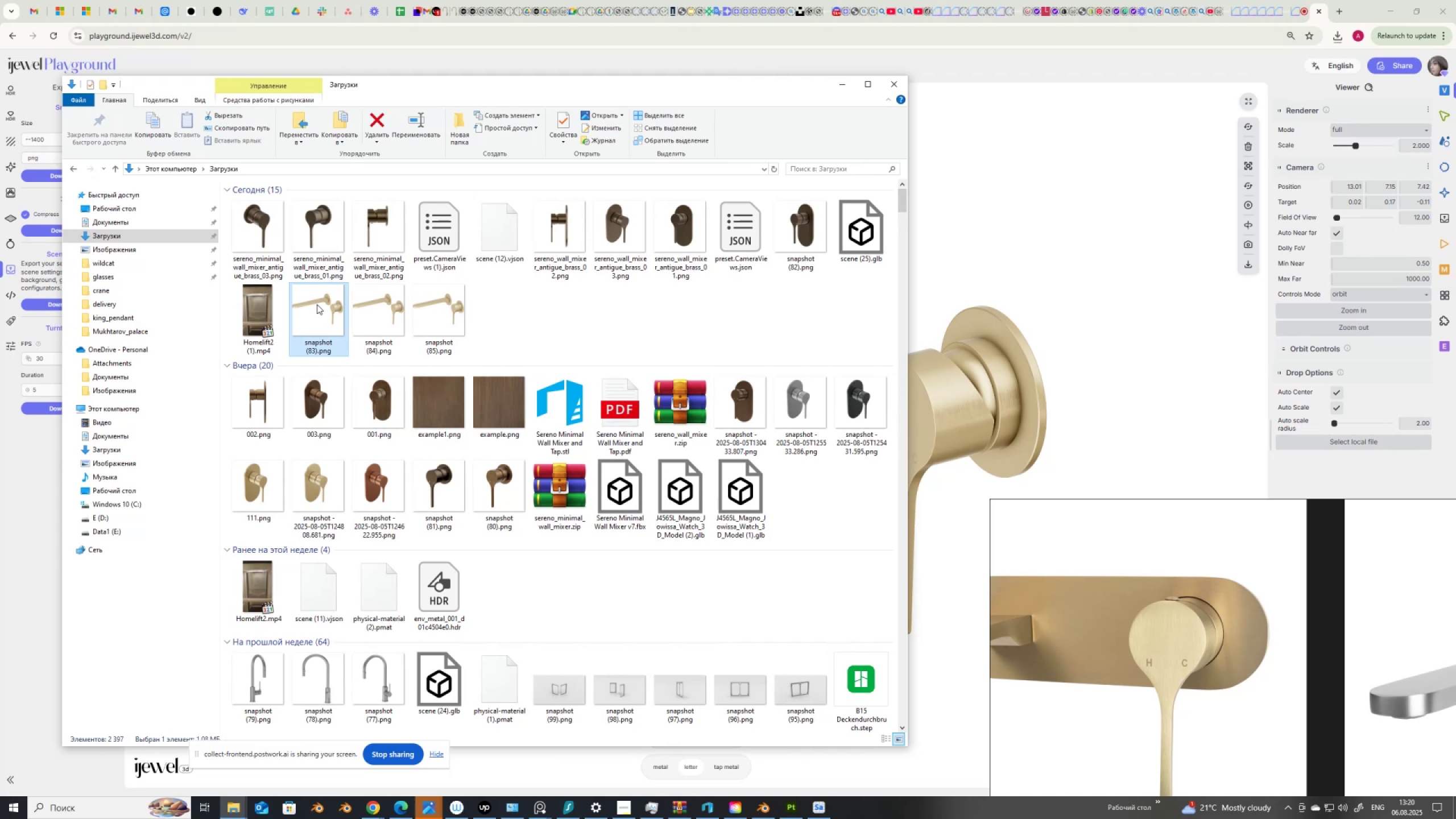 
key(Delete)
 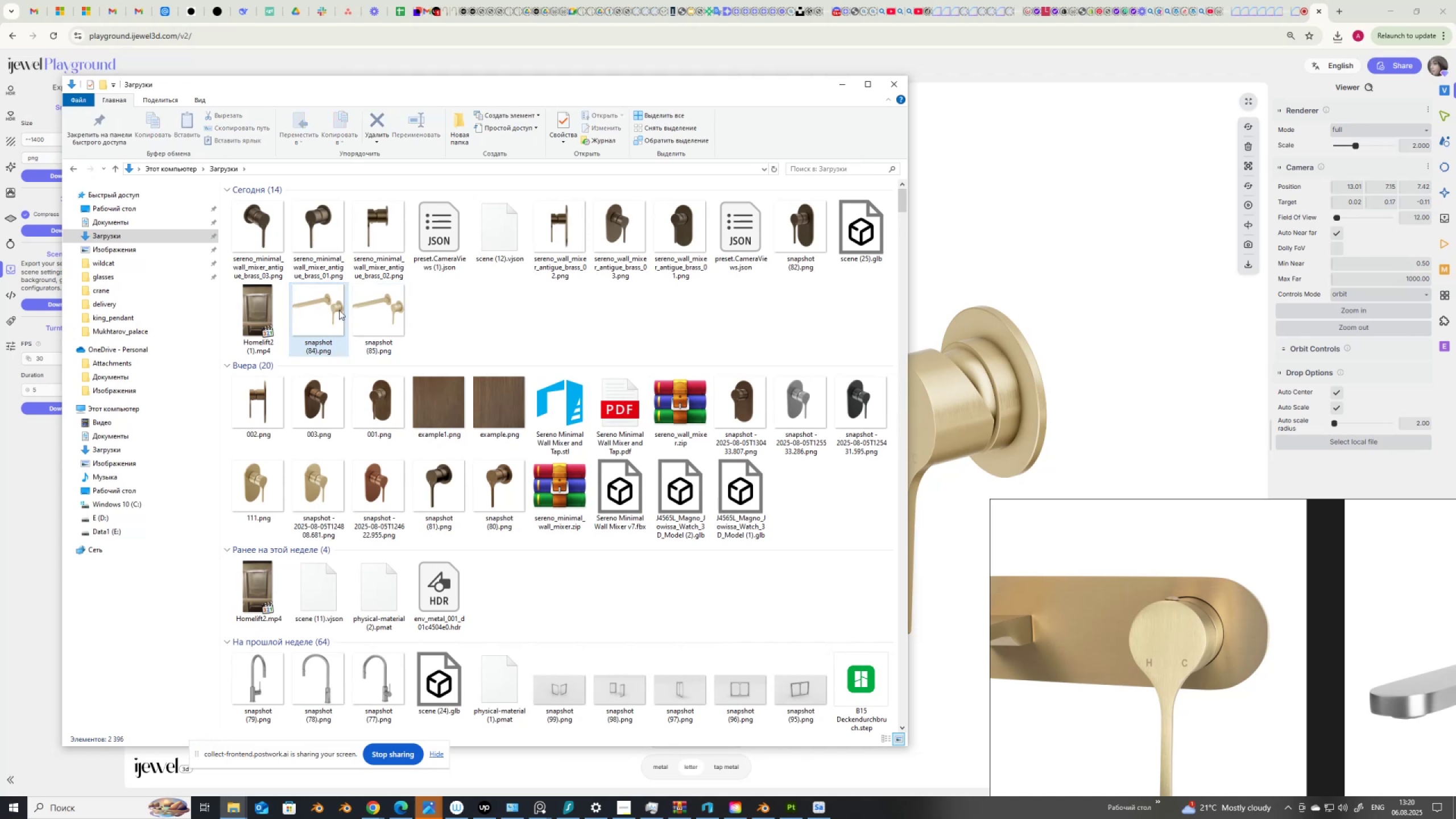 
left_click([332, 311])
 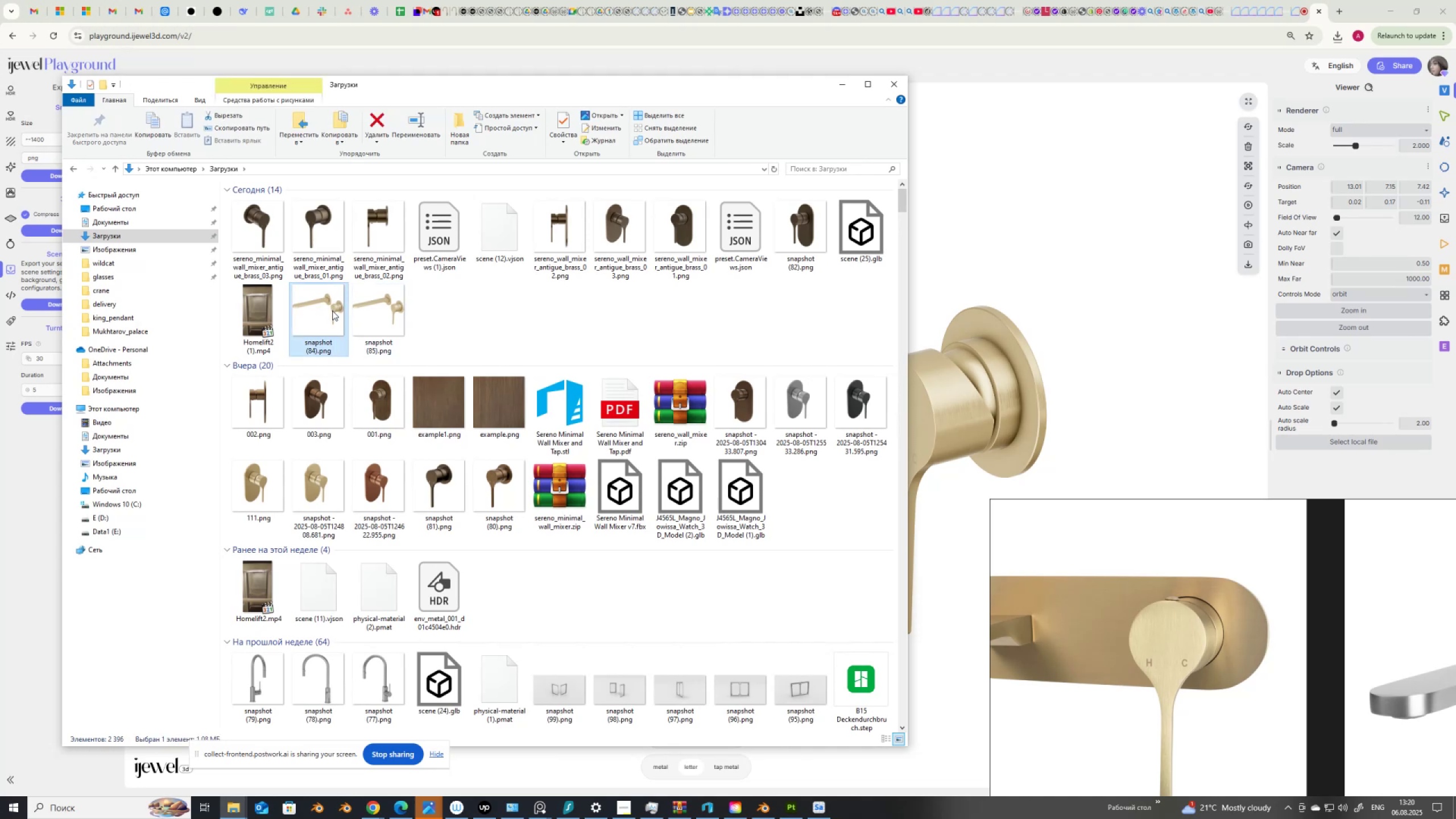 
key(Delete)
 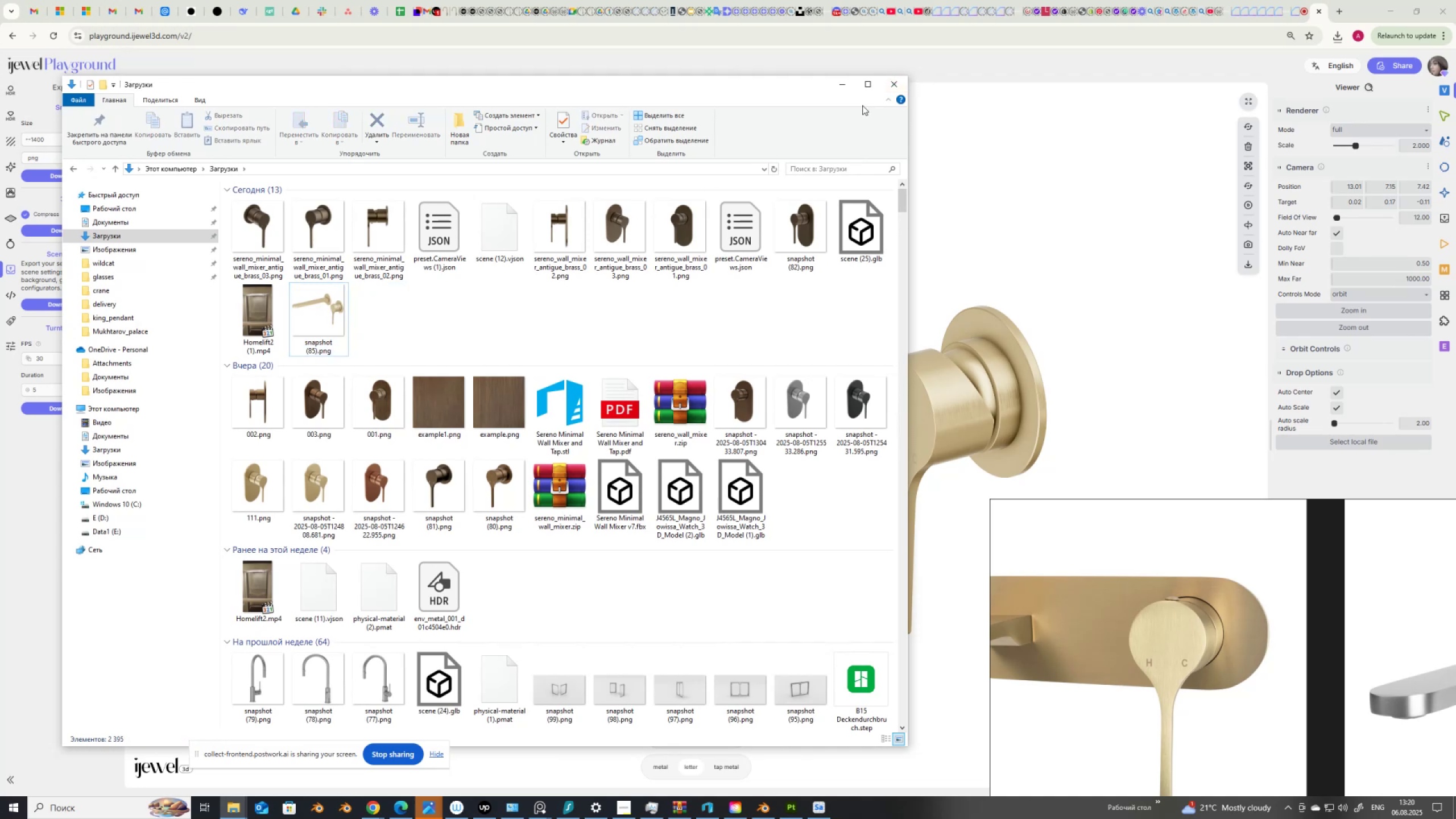 
left_click([838, 88])
 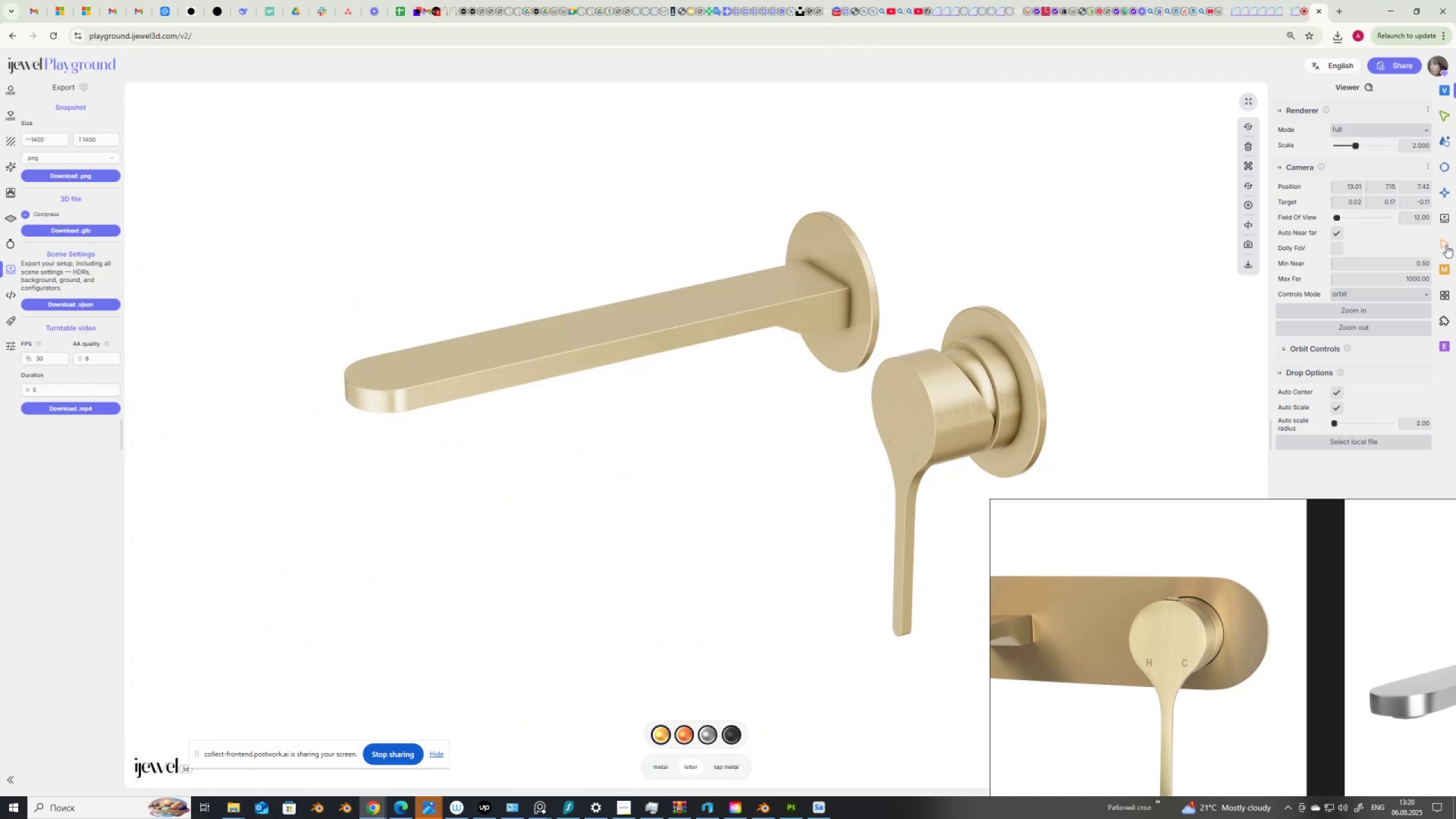 
left_click([1446, 245])
 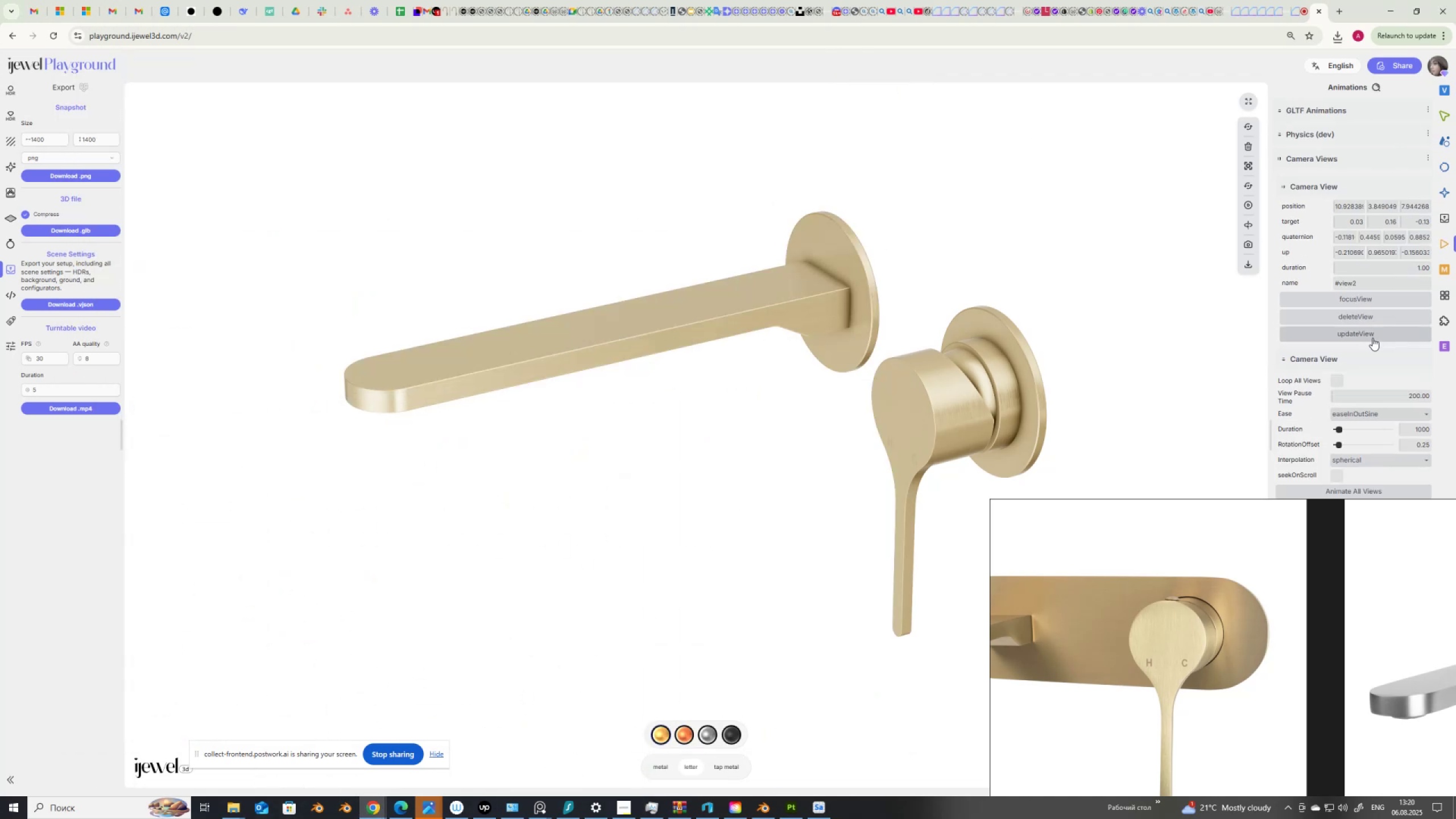 
left_click([1374, 333])
 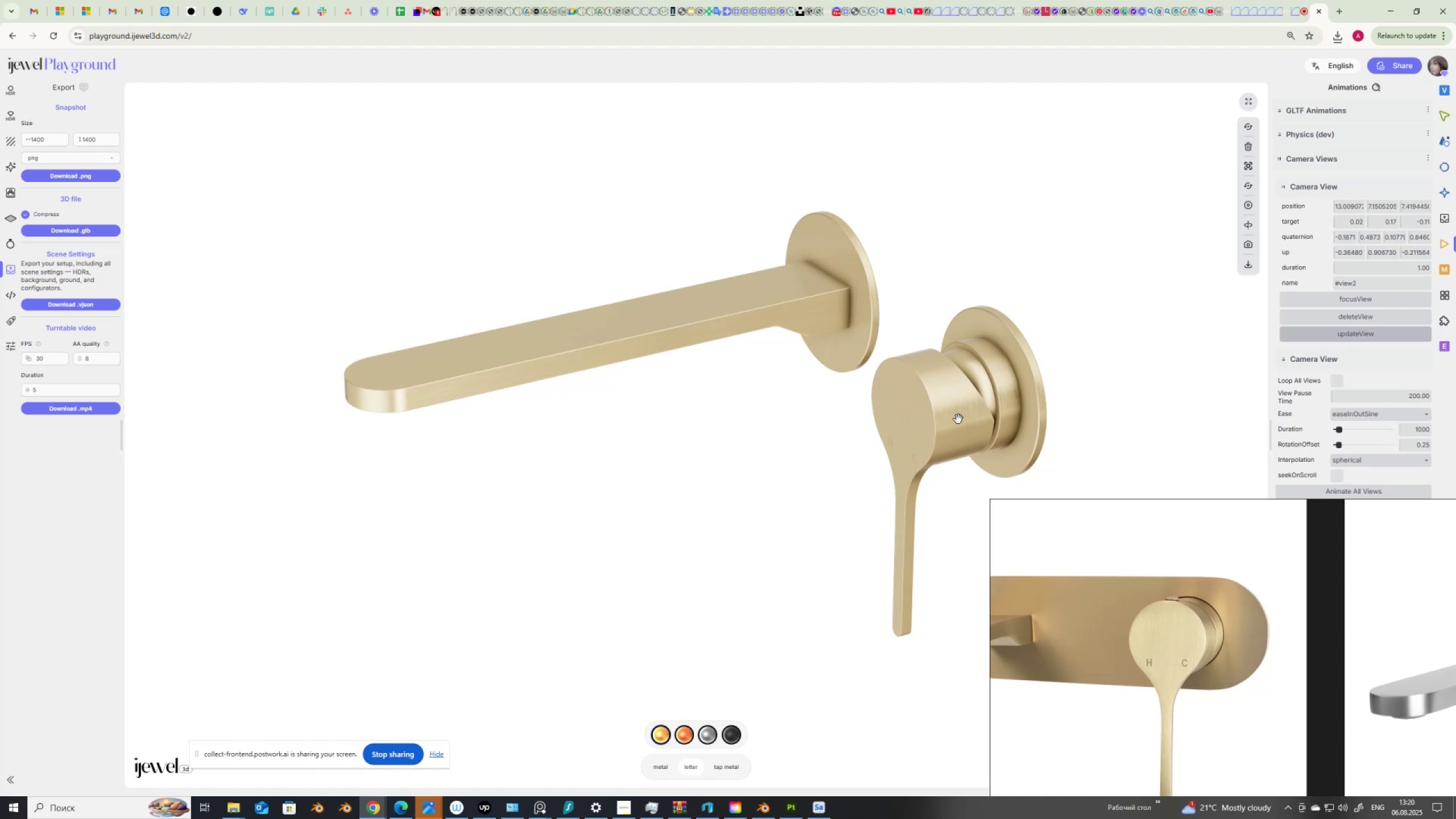 
left_click([945, 428])
 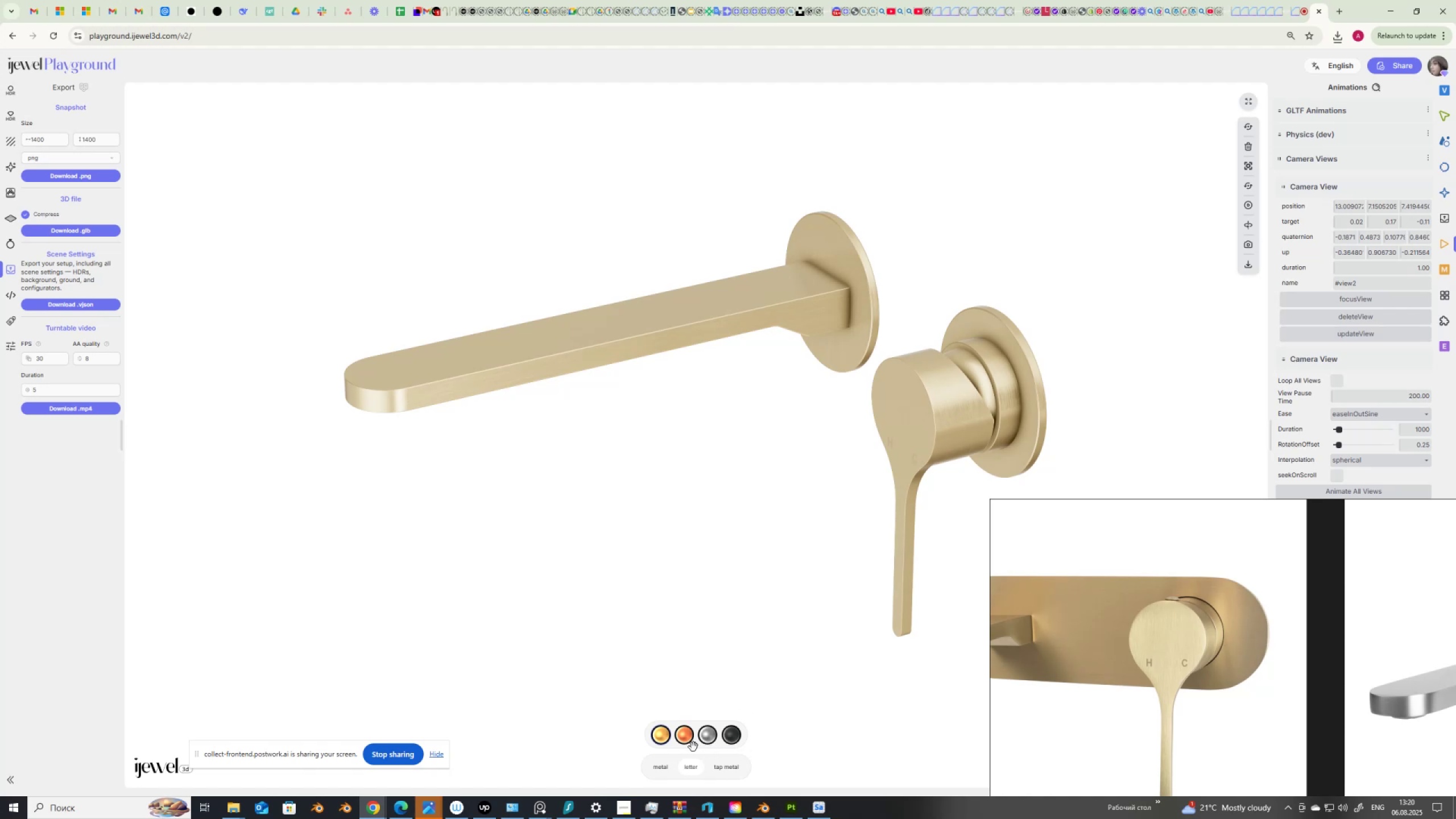 
left_click([688, 741])
 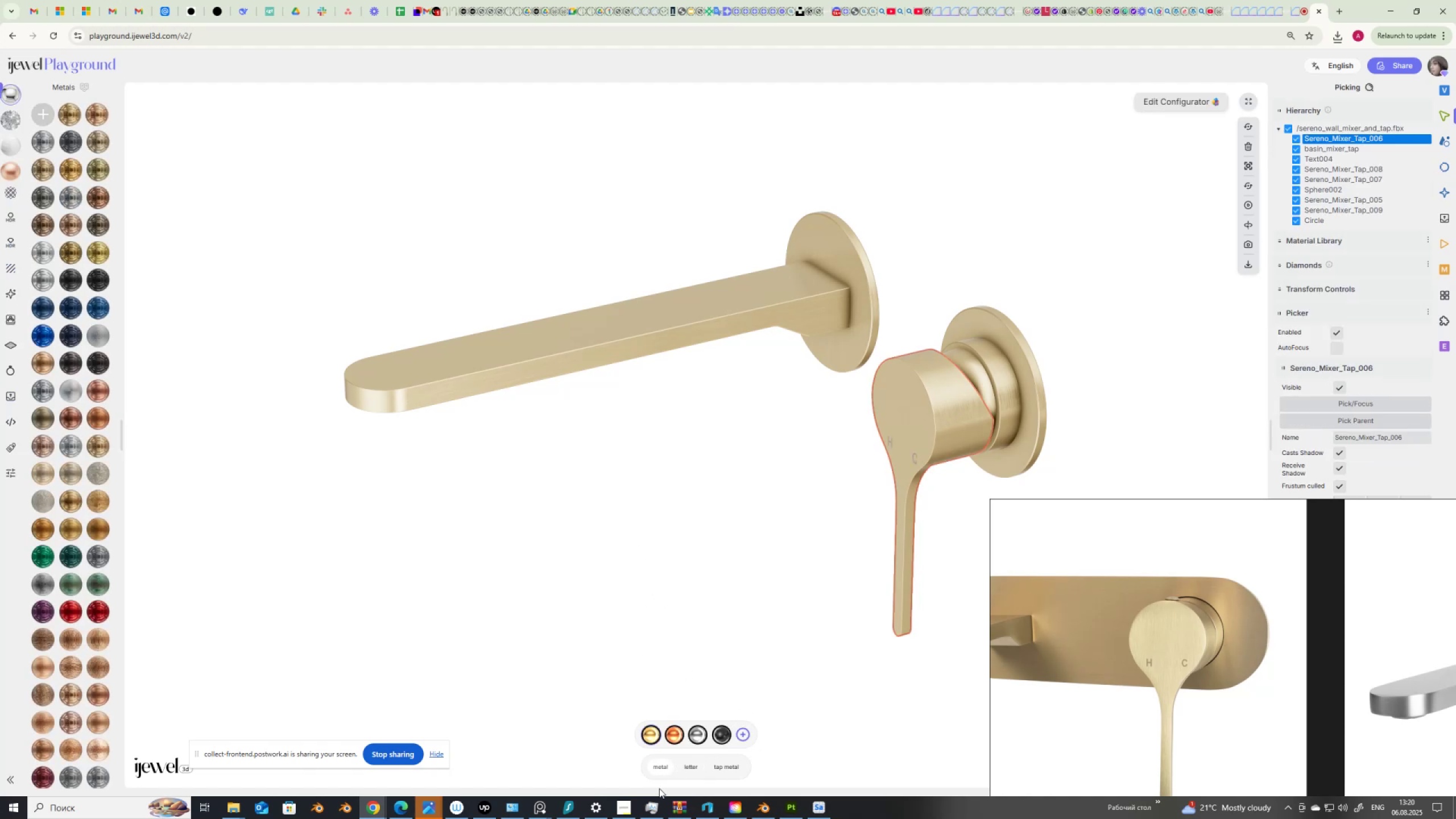 
left_click([675, 735])
 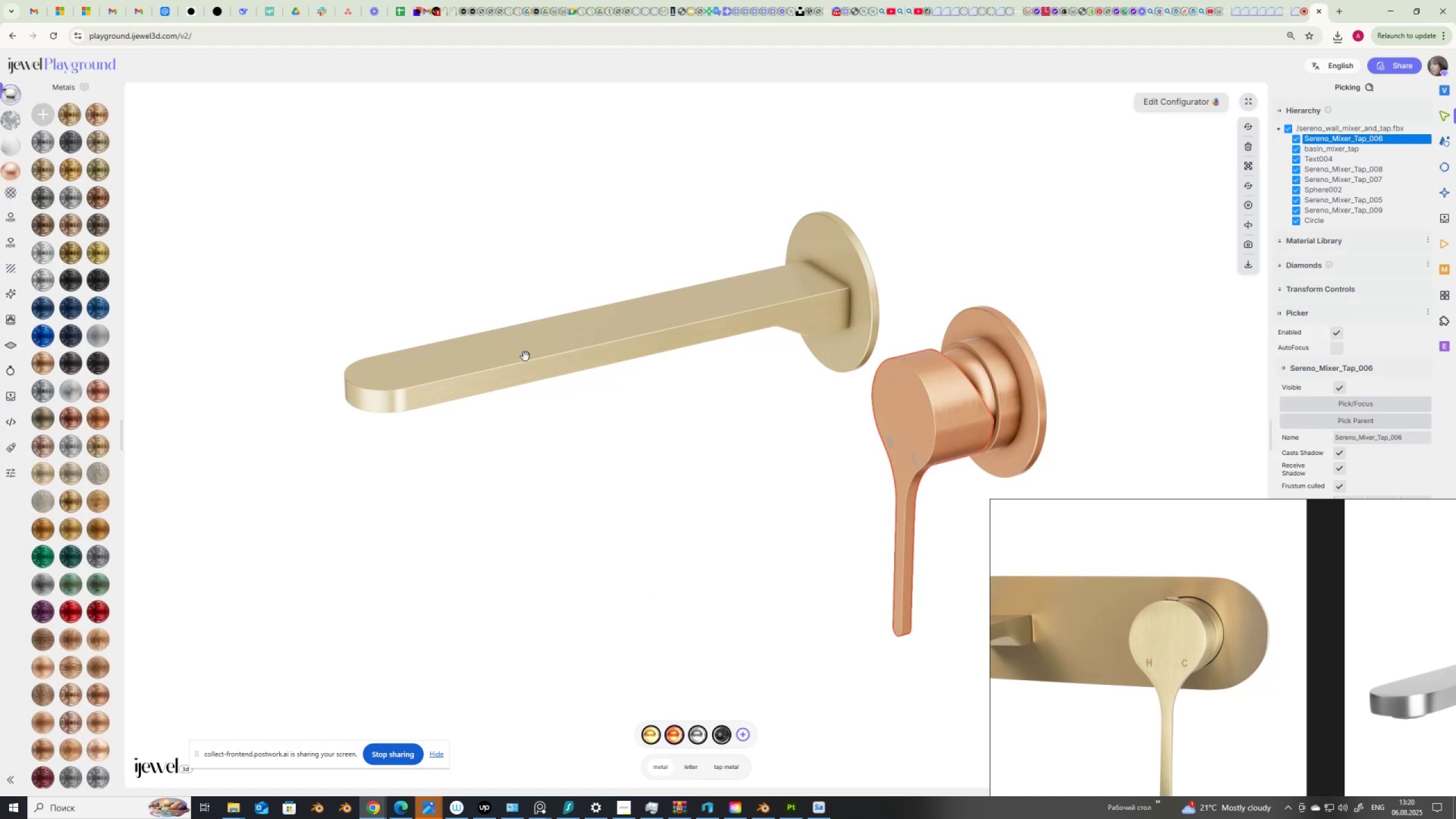 
left_click([527, 358])
 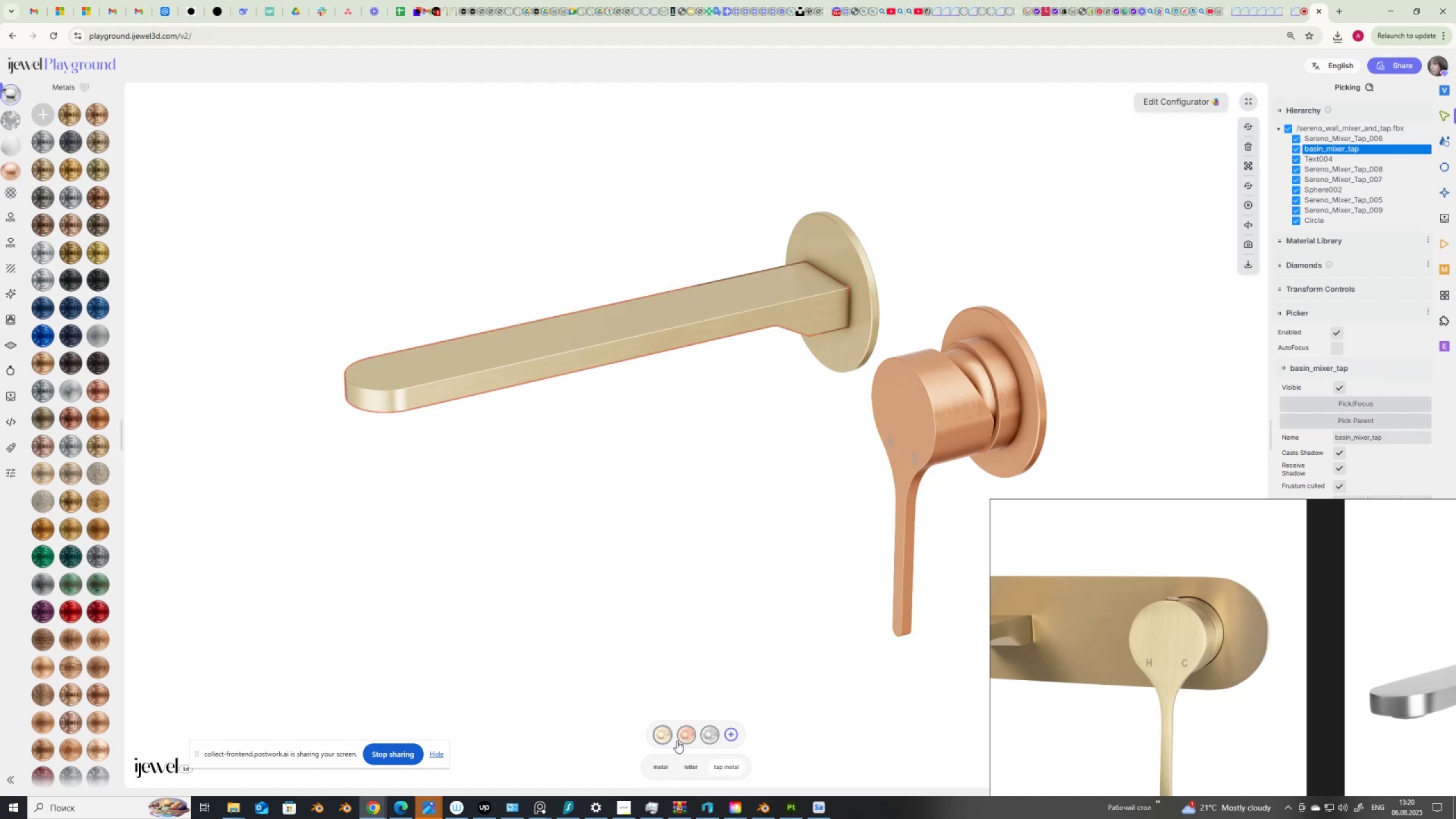 
left_click([682, 734])
 